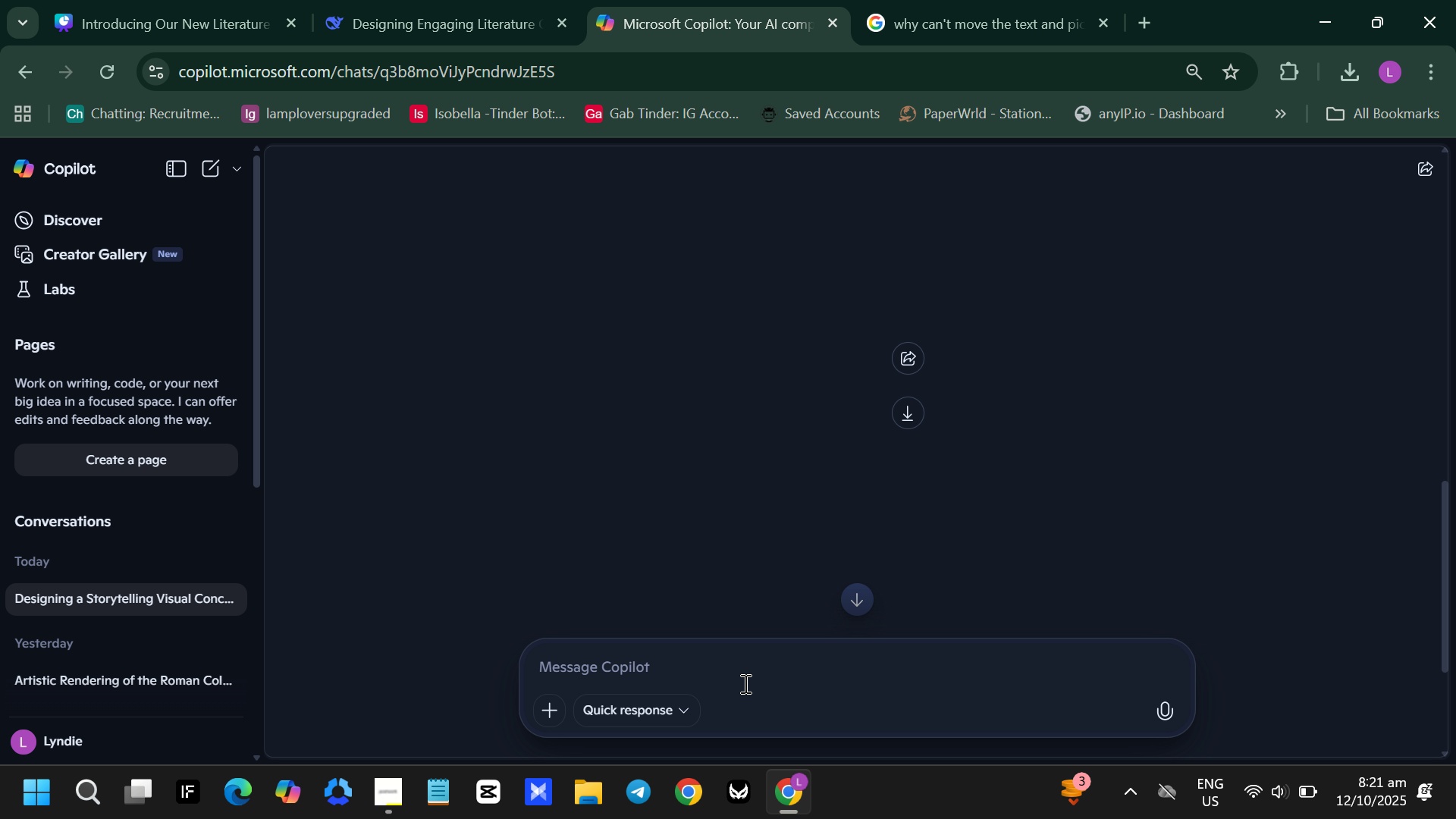 
left_click([744, 683])
 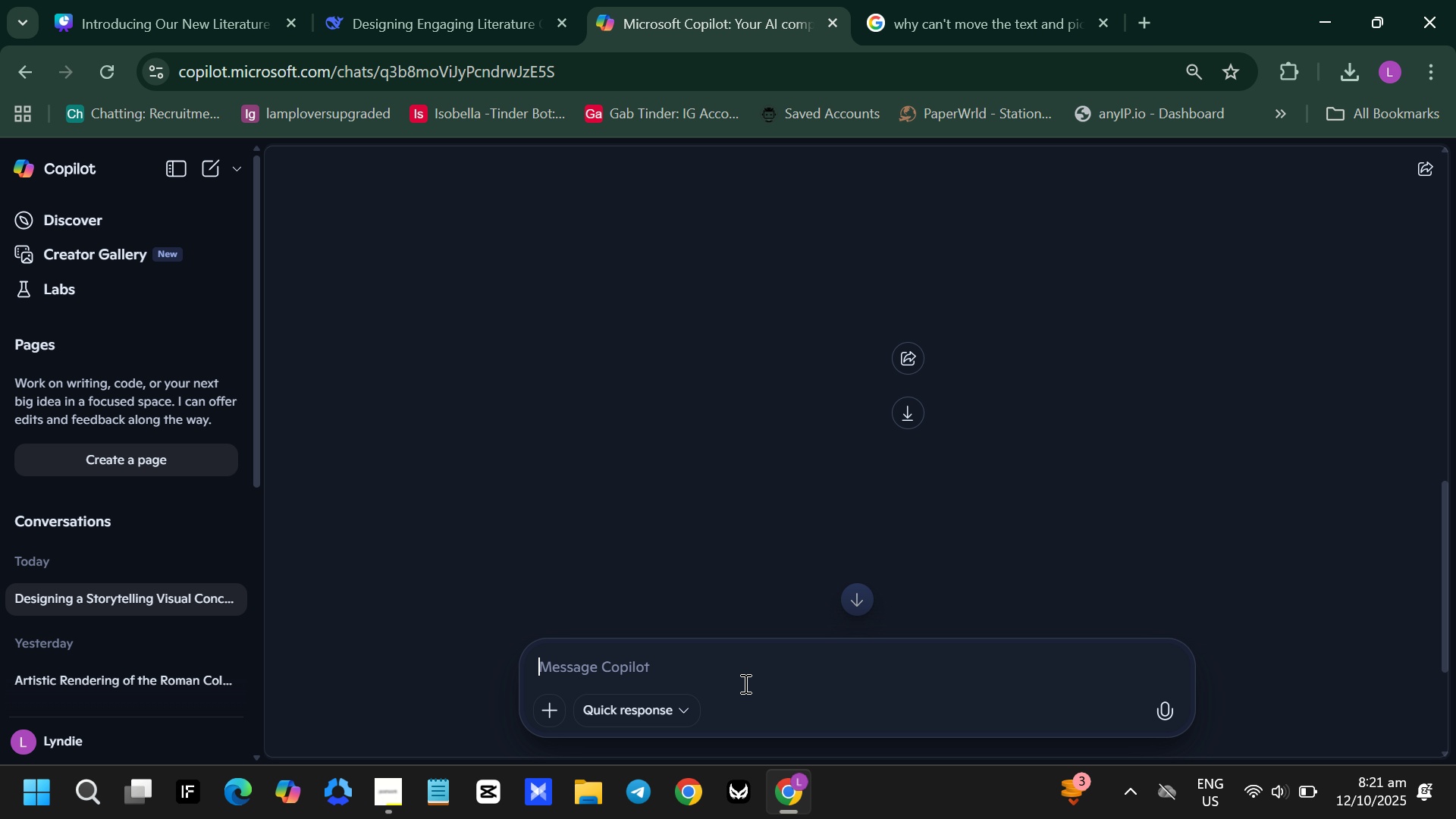 
key(Control+ControlLeft)
 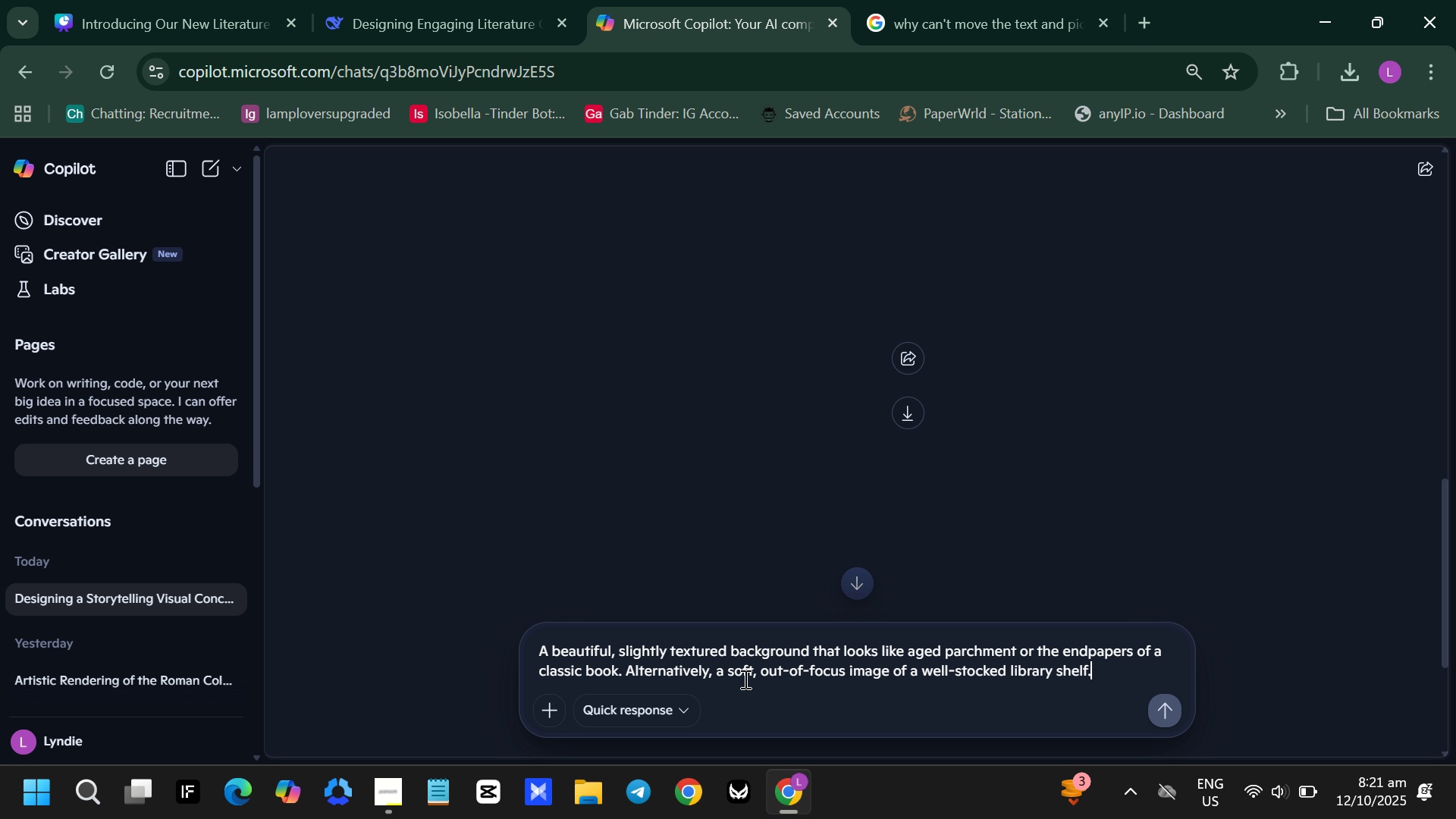 
key(Control+V)
 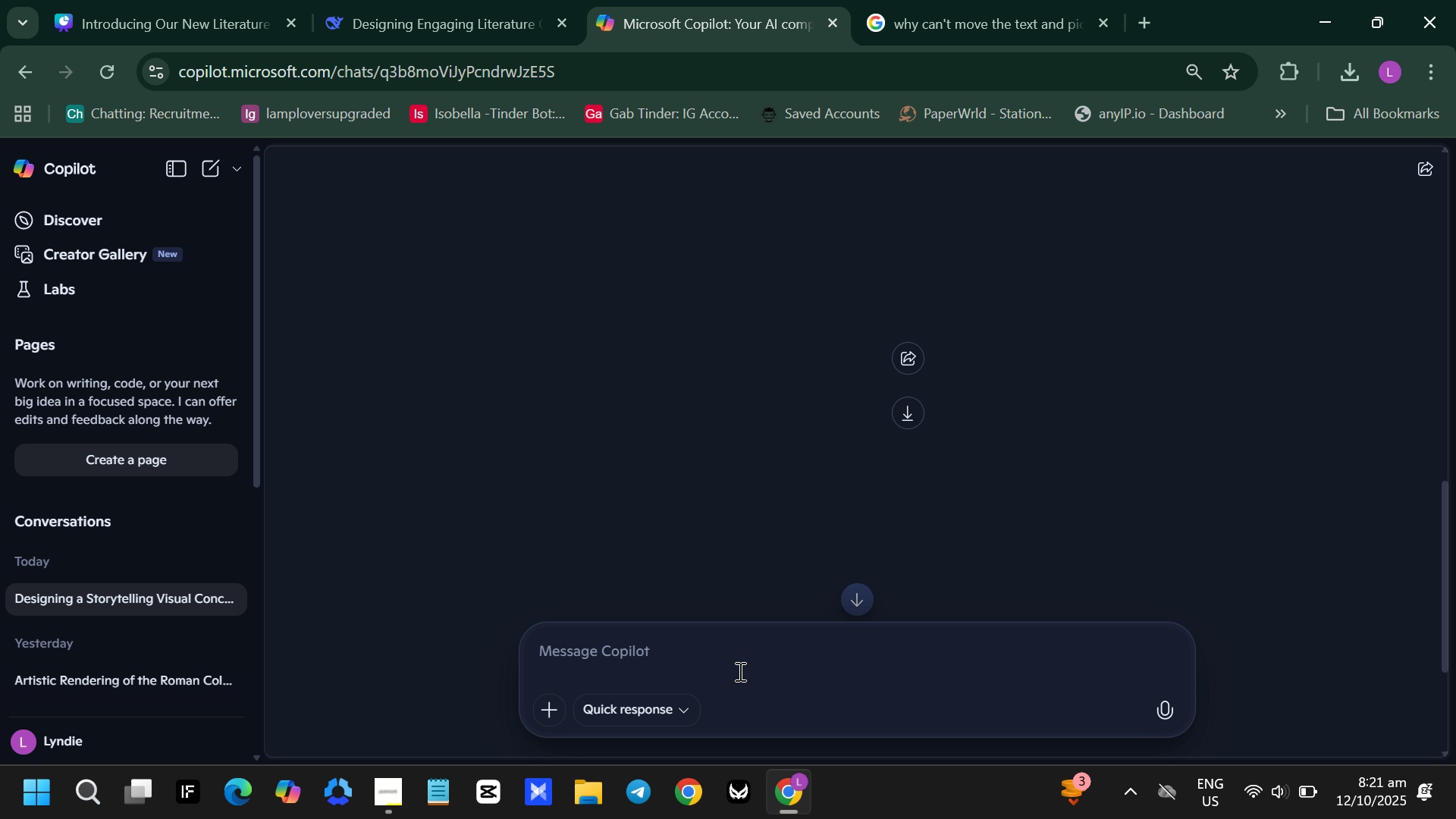 
key(Enter)
 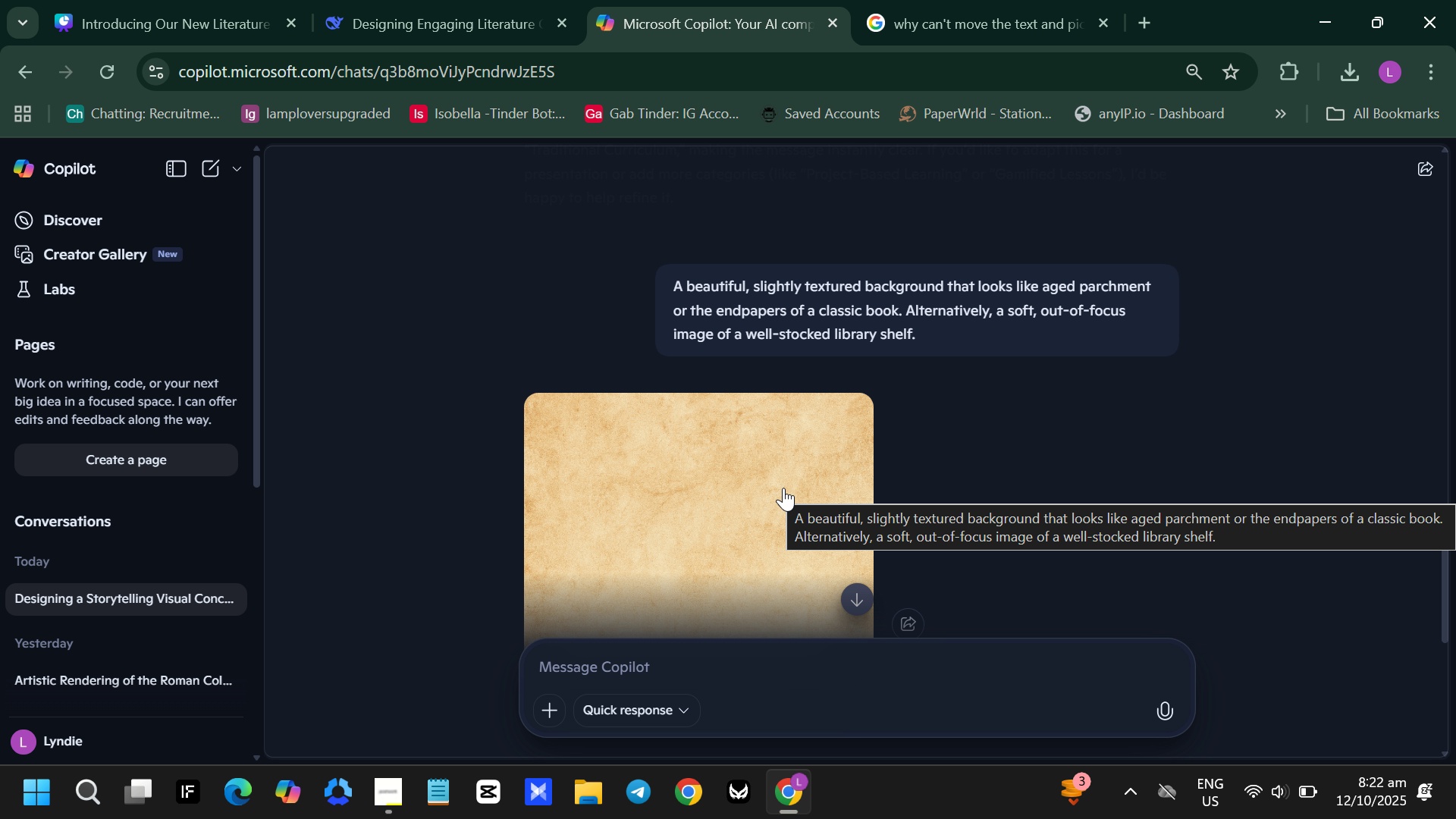 
wait(63.75)
 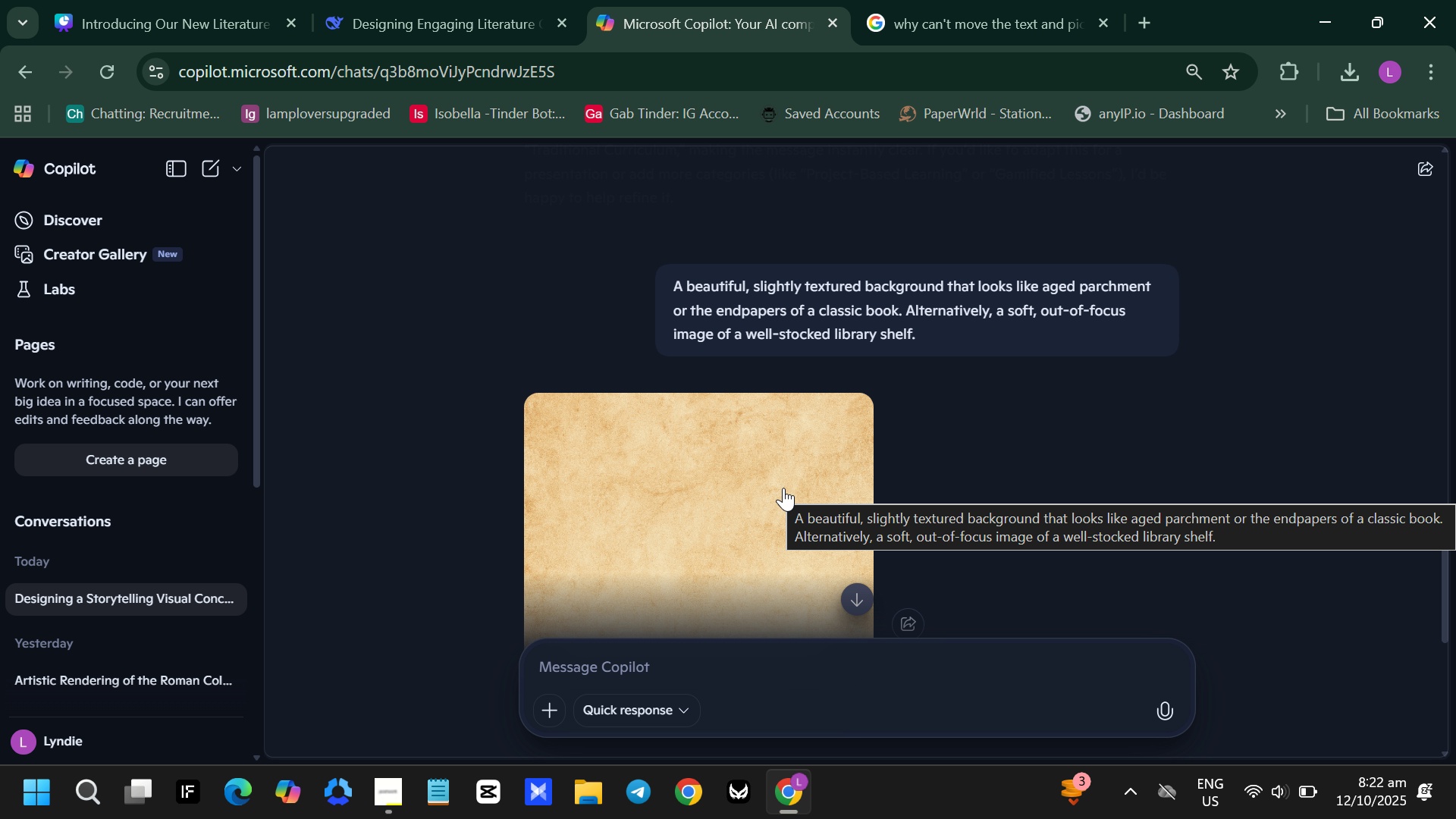 
left_click([1431, 681])
 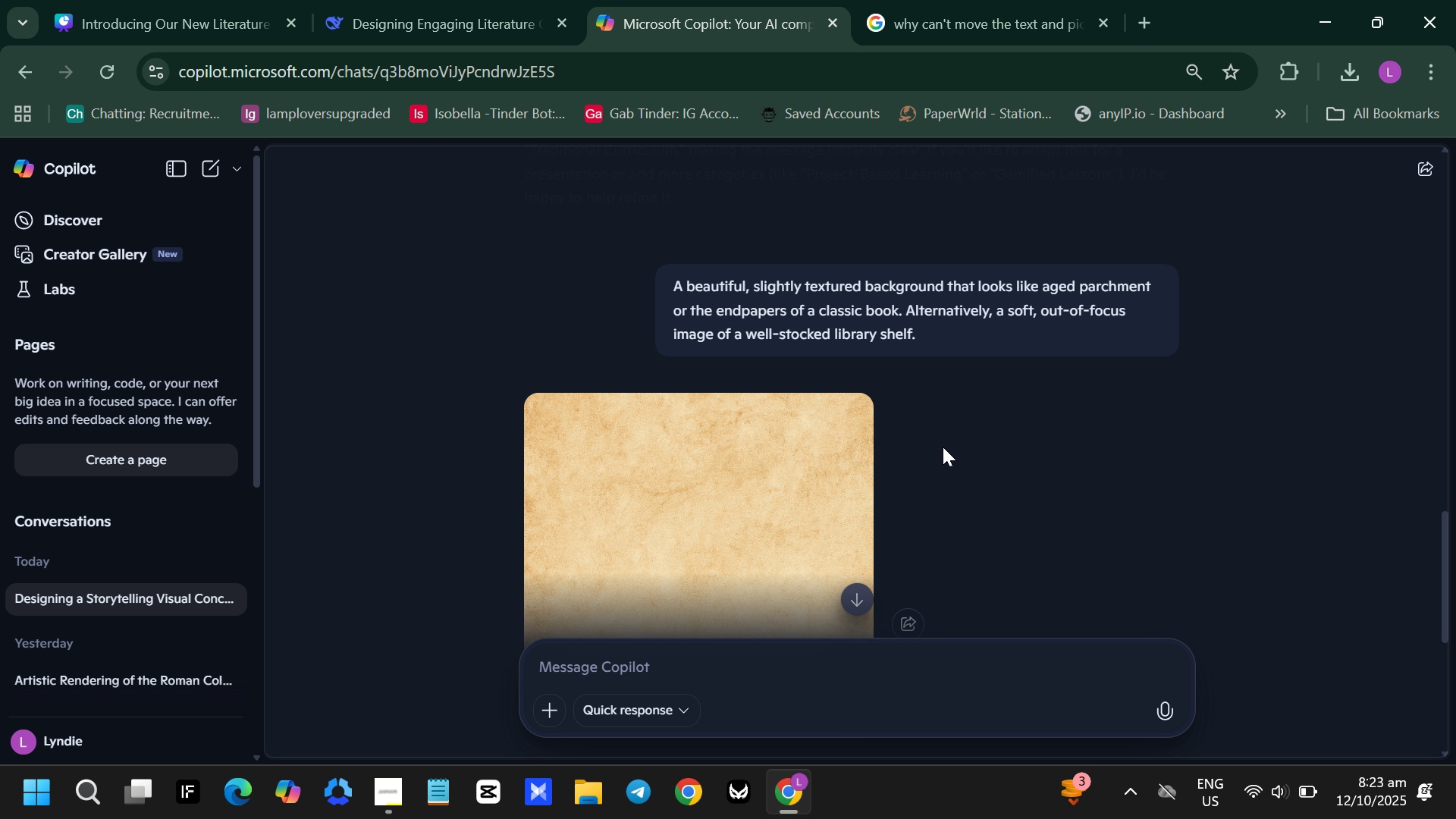 
wait(91.21)
 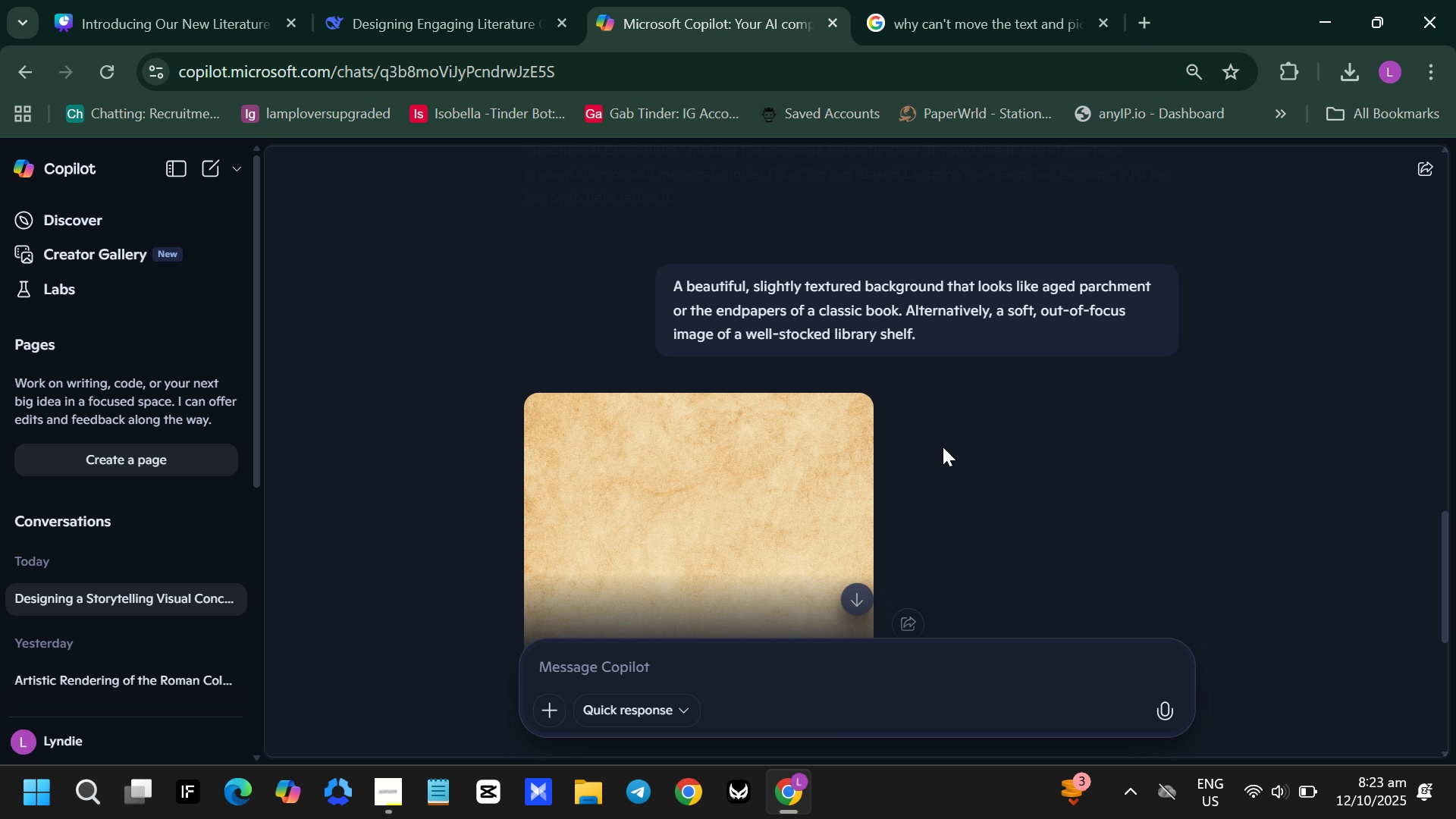 
scroll: coordinate [837, 391], scroll_direction: down, amount: 3.0
 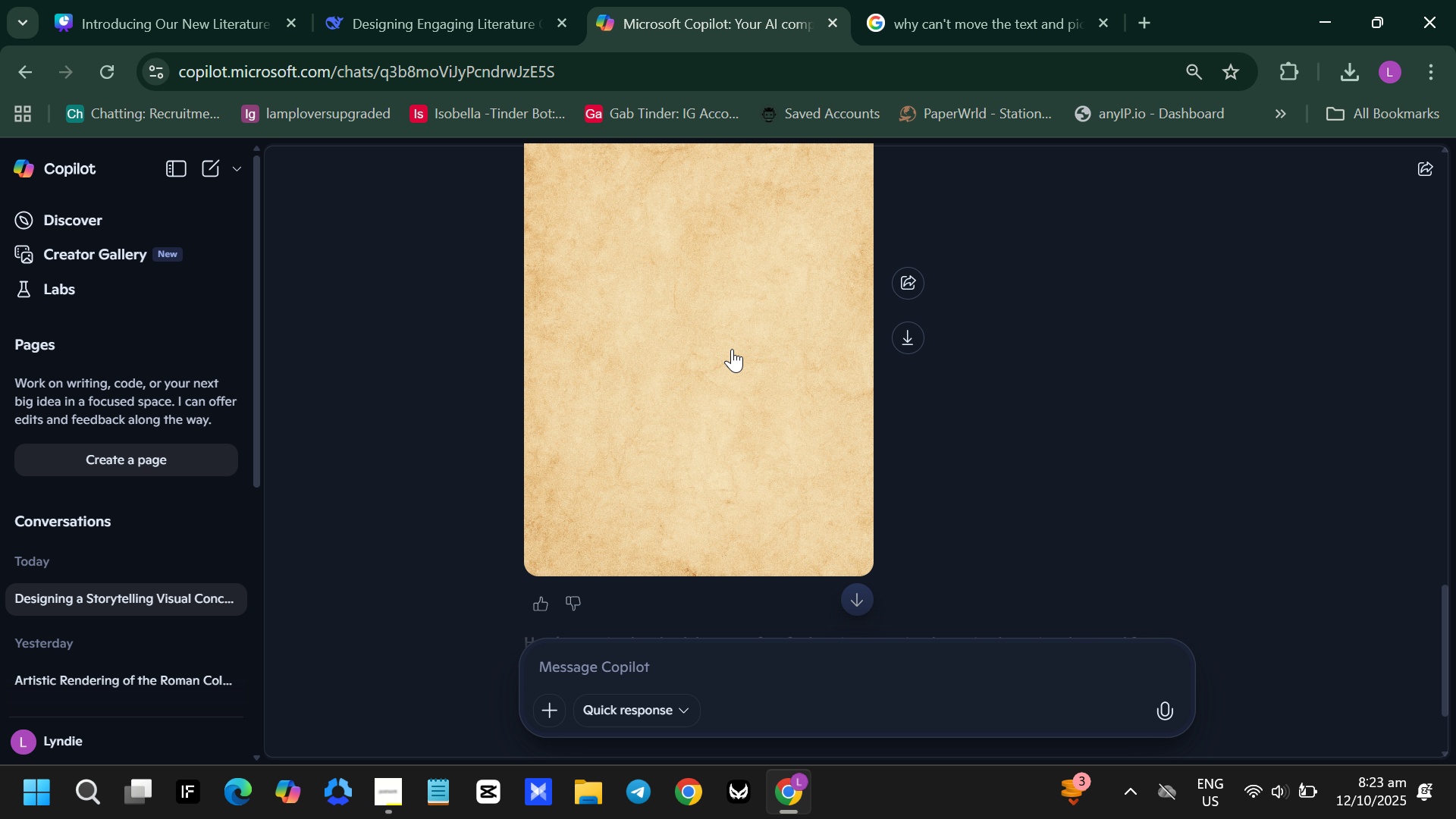 
left_click([732, 349])
 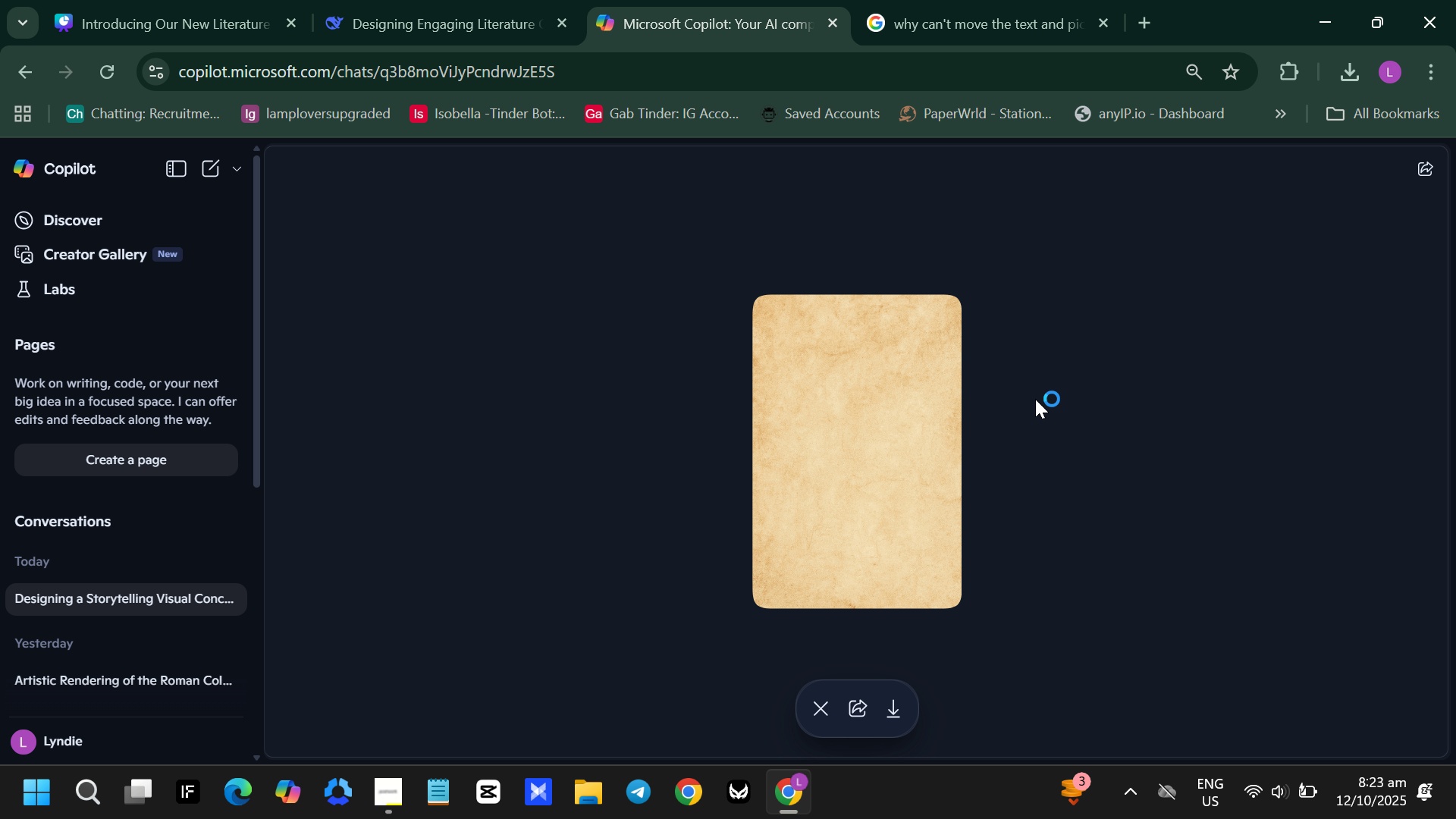 
scroll: coordinate [1035, 399], scroll_direction: up, amount: 3.0
 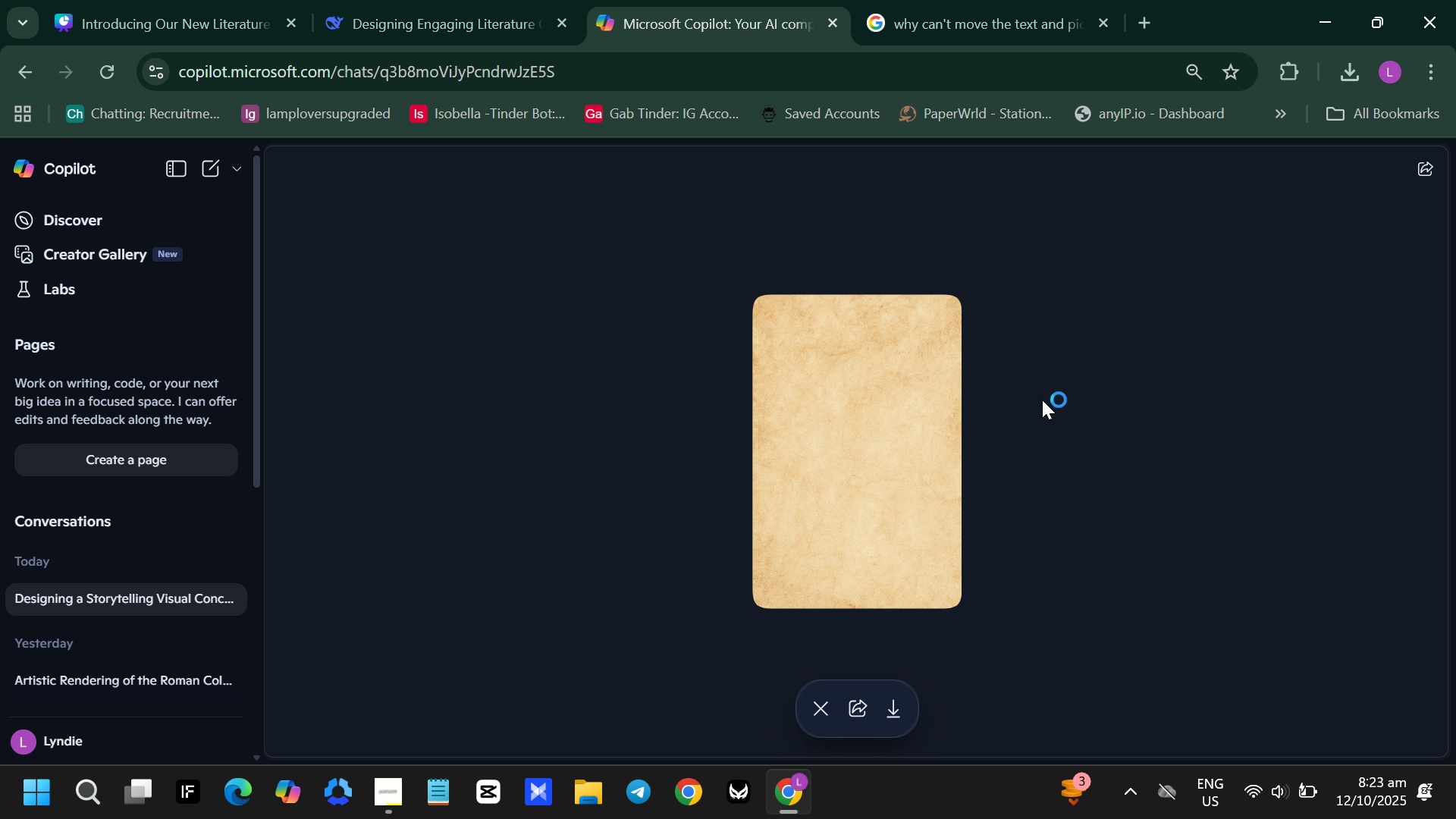 
left_click([1037, 400])
 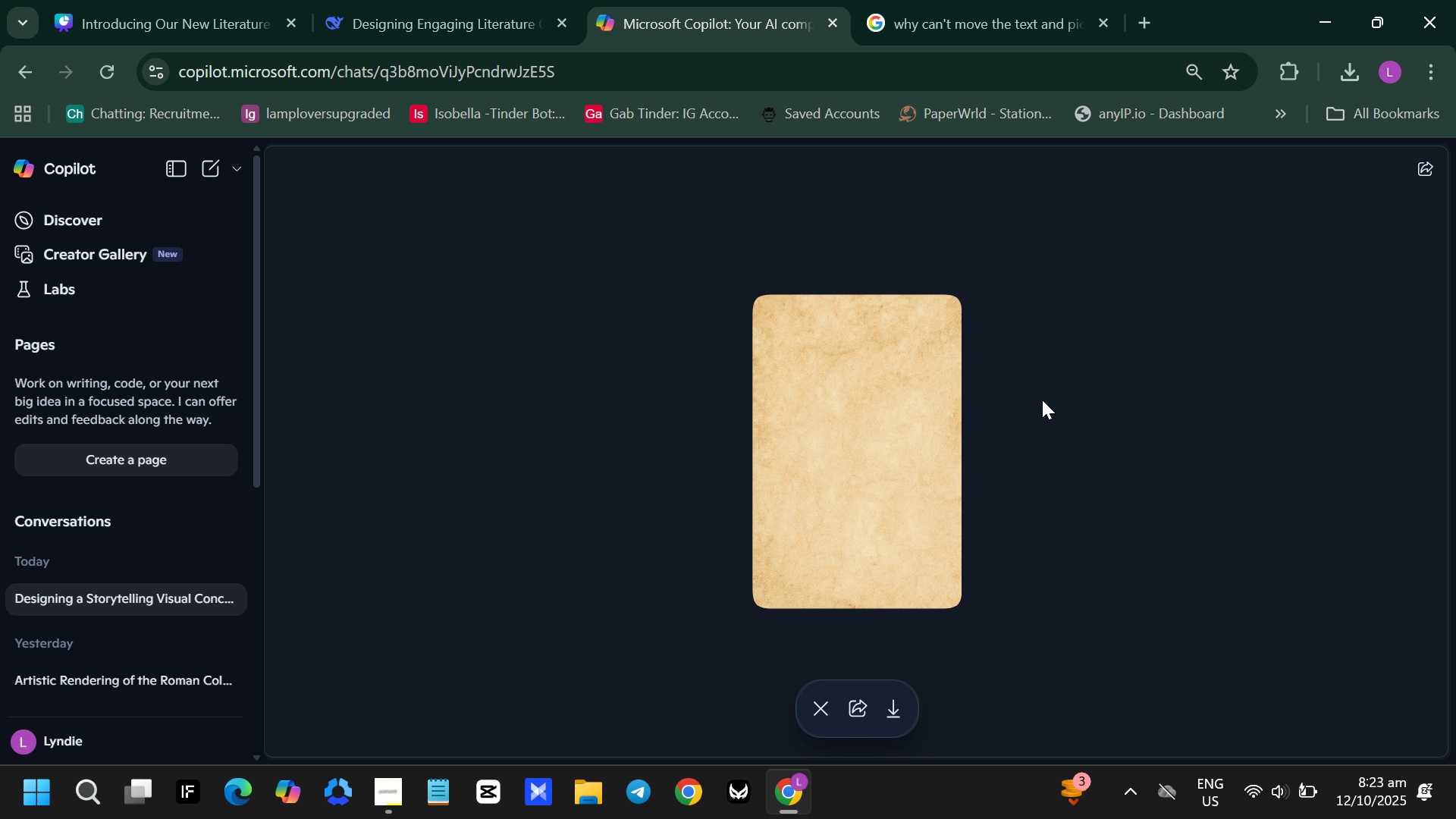 
scroll: coordinate [1042, 400], scroll_direction: up, amount: 1.0
 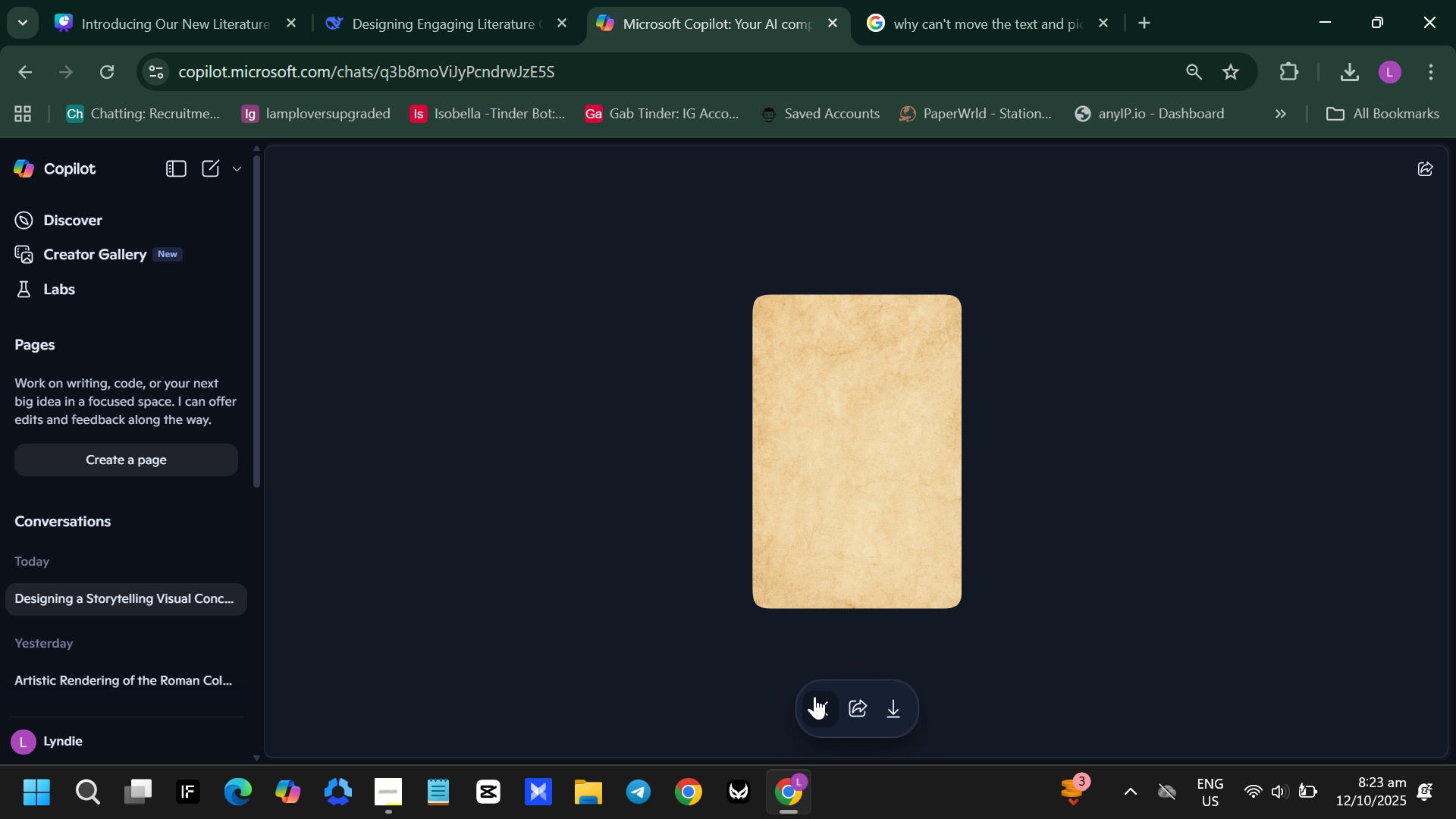 
left_click([819, 705])
 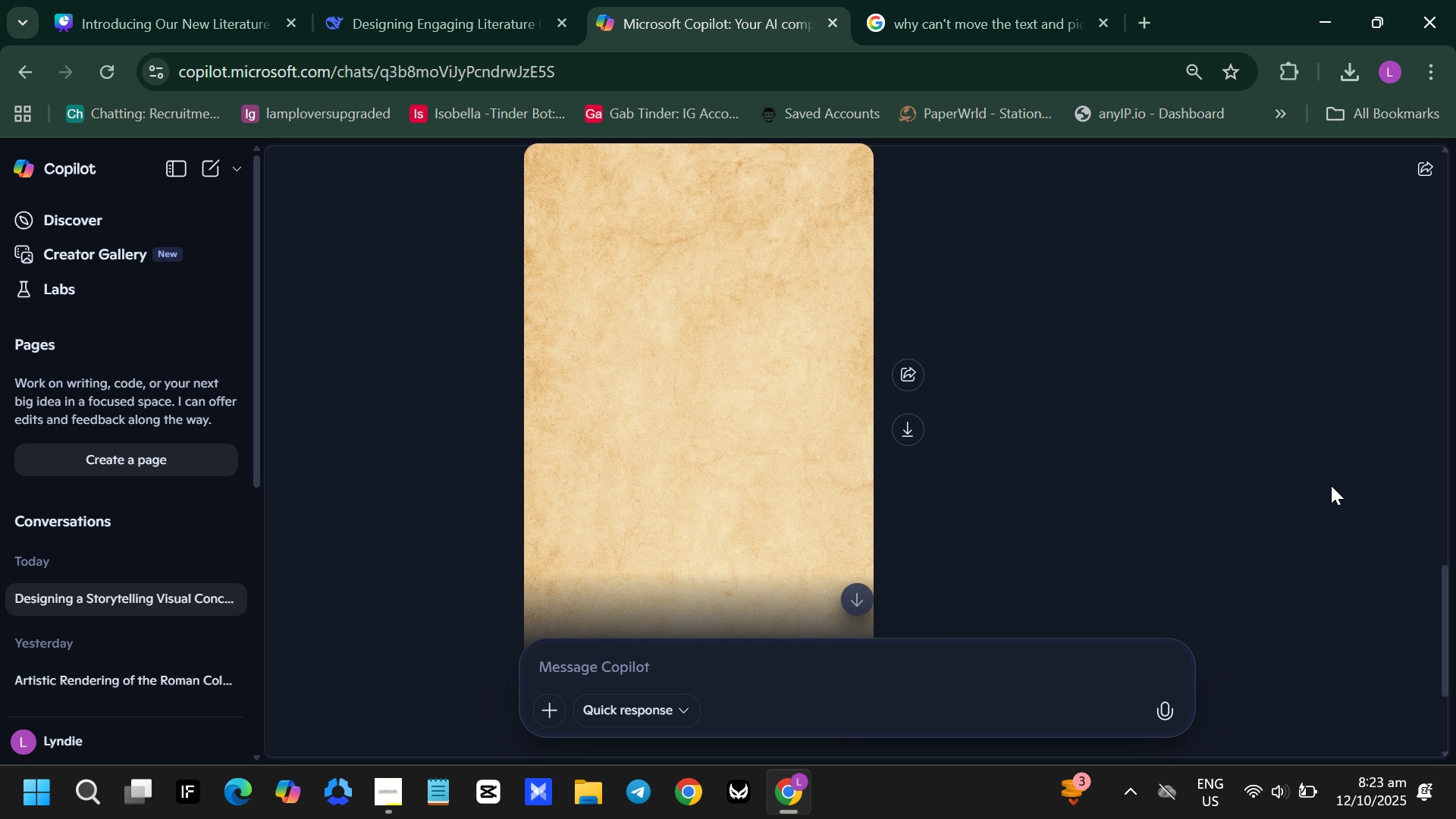 
left_click([1304, 475])
 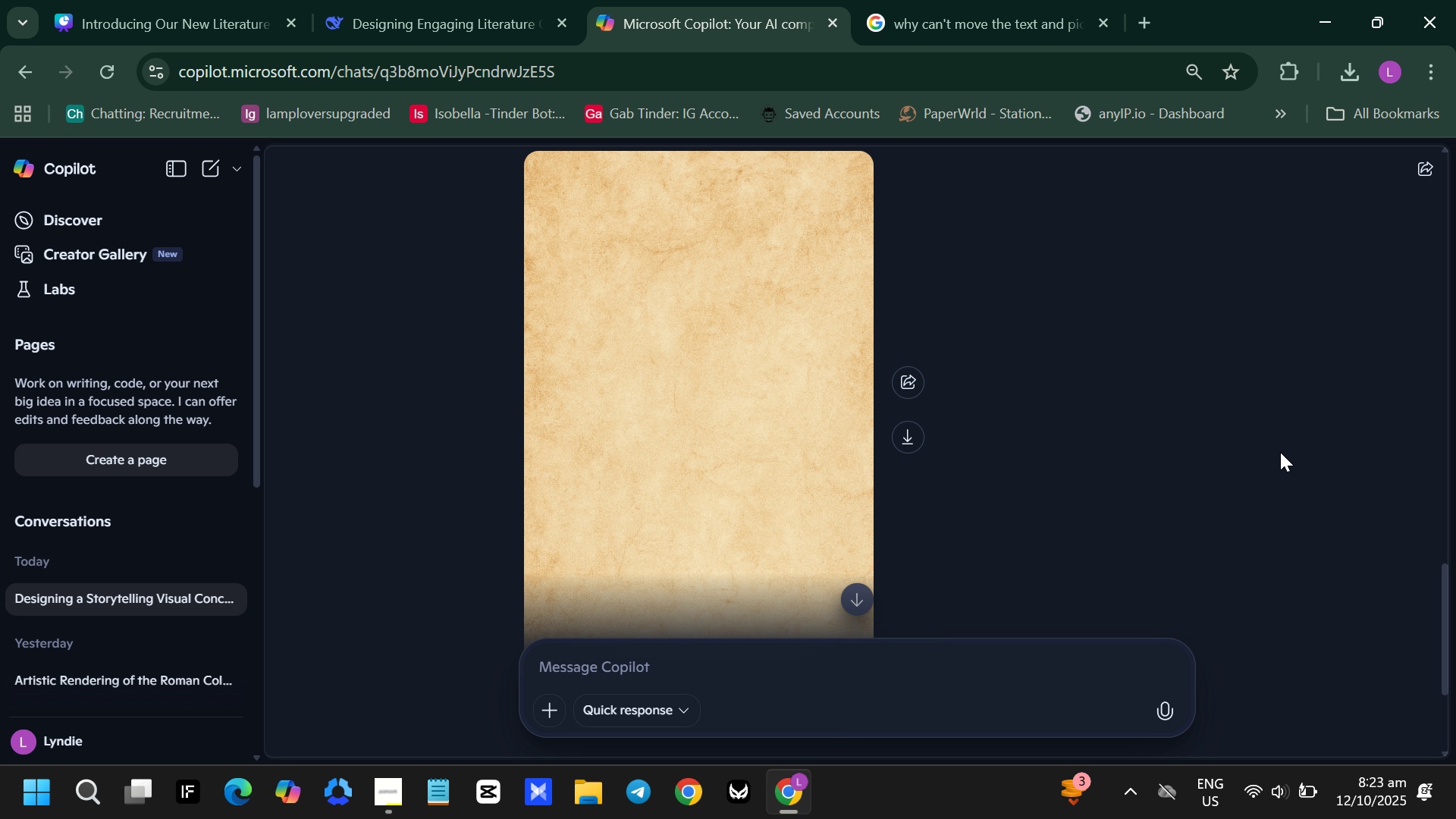 
scroll: coordinate [1280, 452], scroll_direction: up, amount: 3.0
 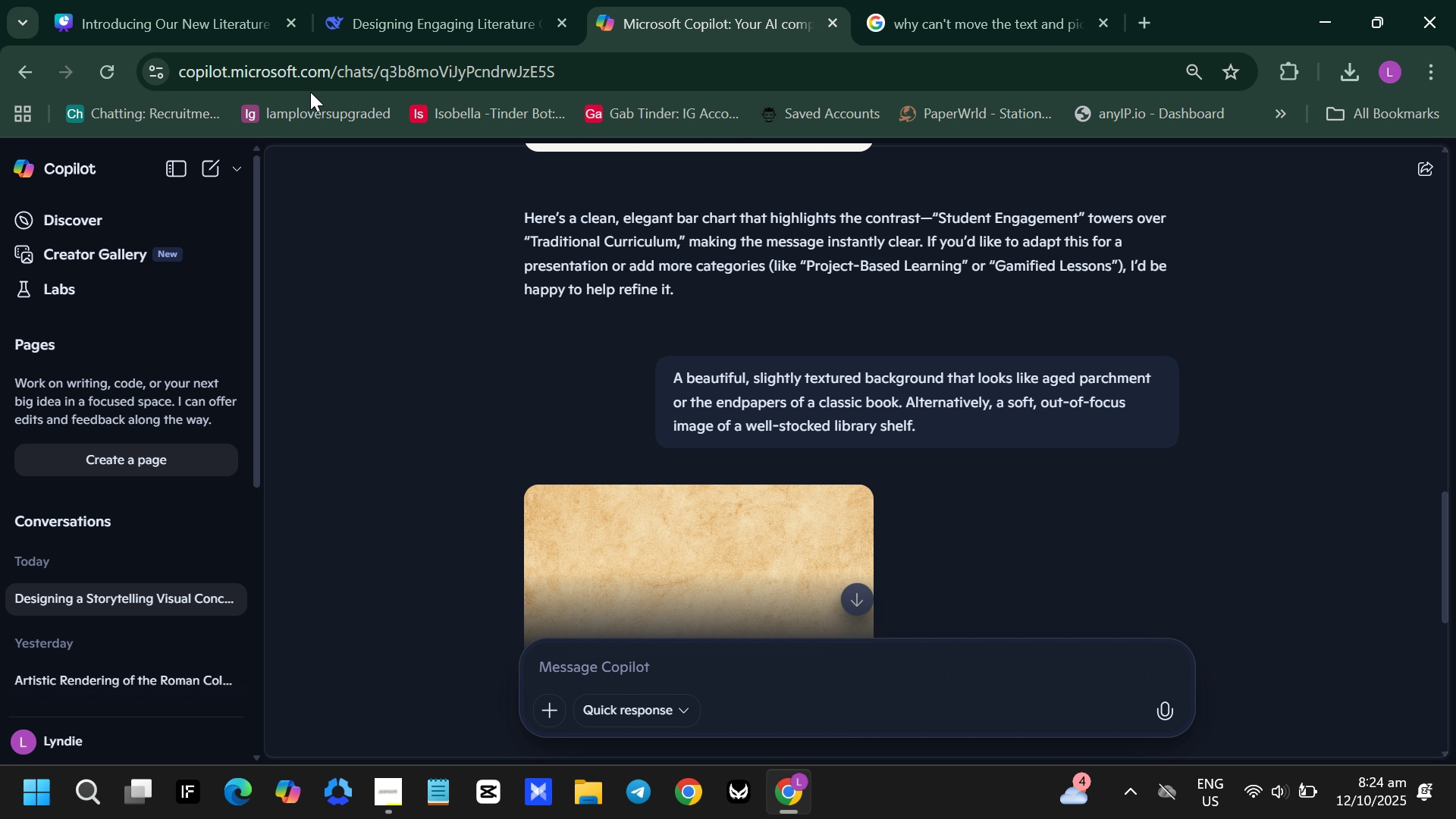 
wait(7.11)
 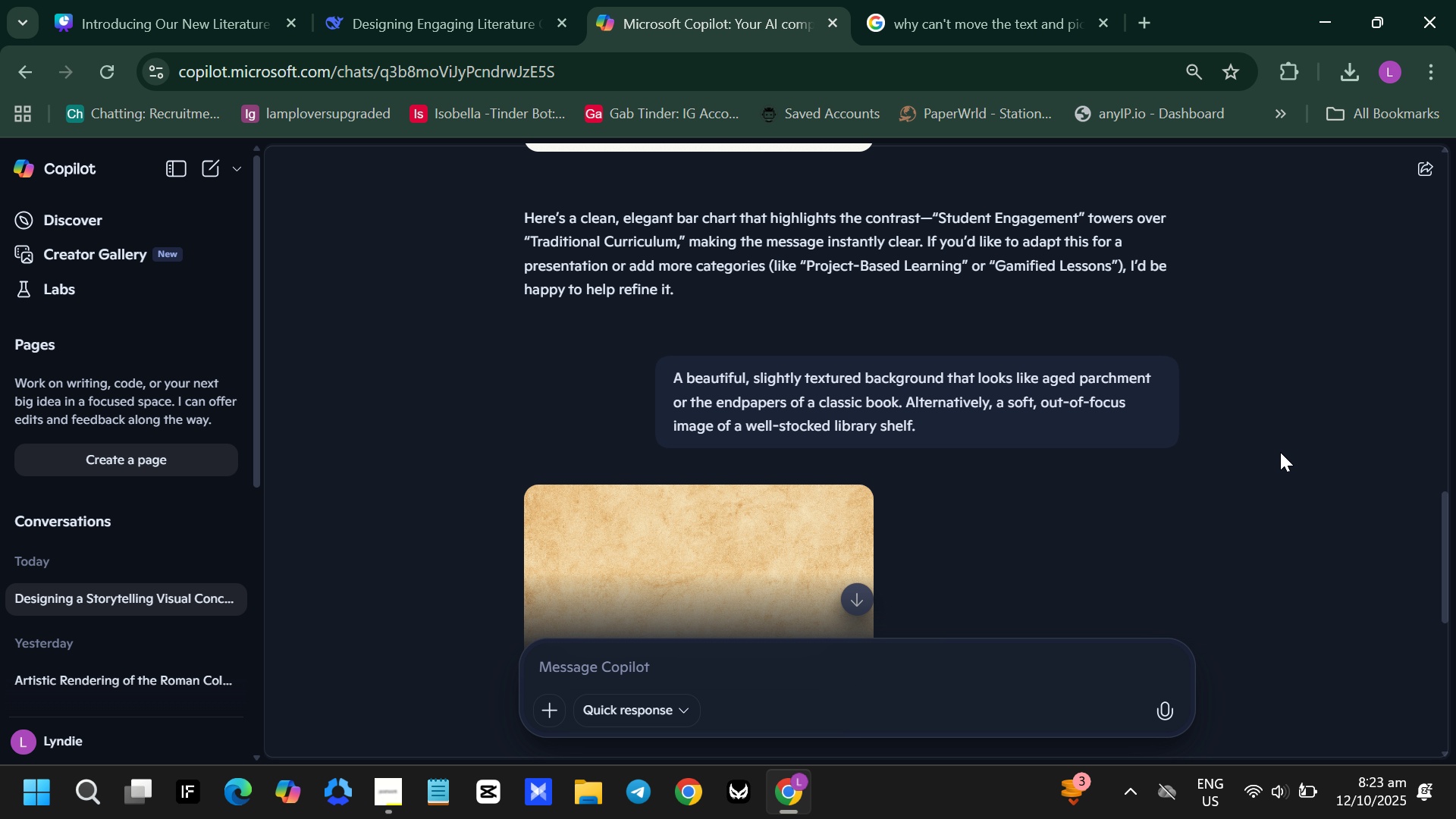 
left_click([203, 24])
 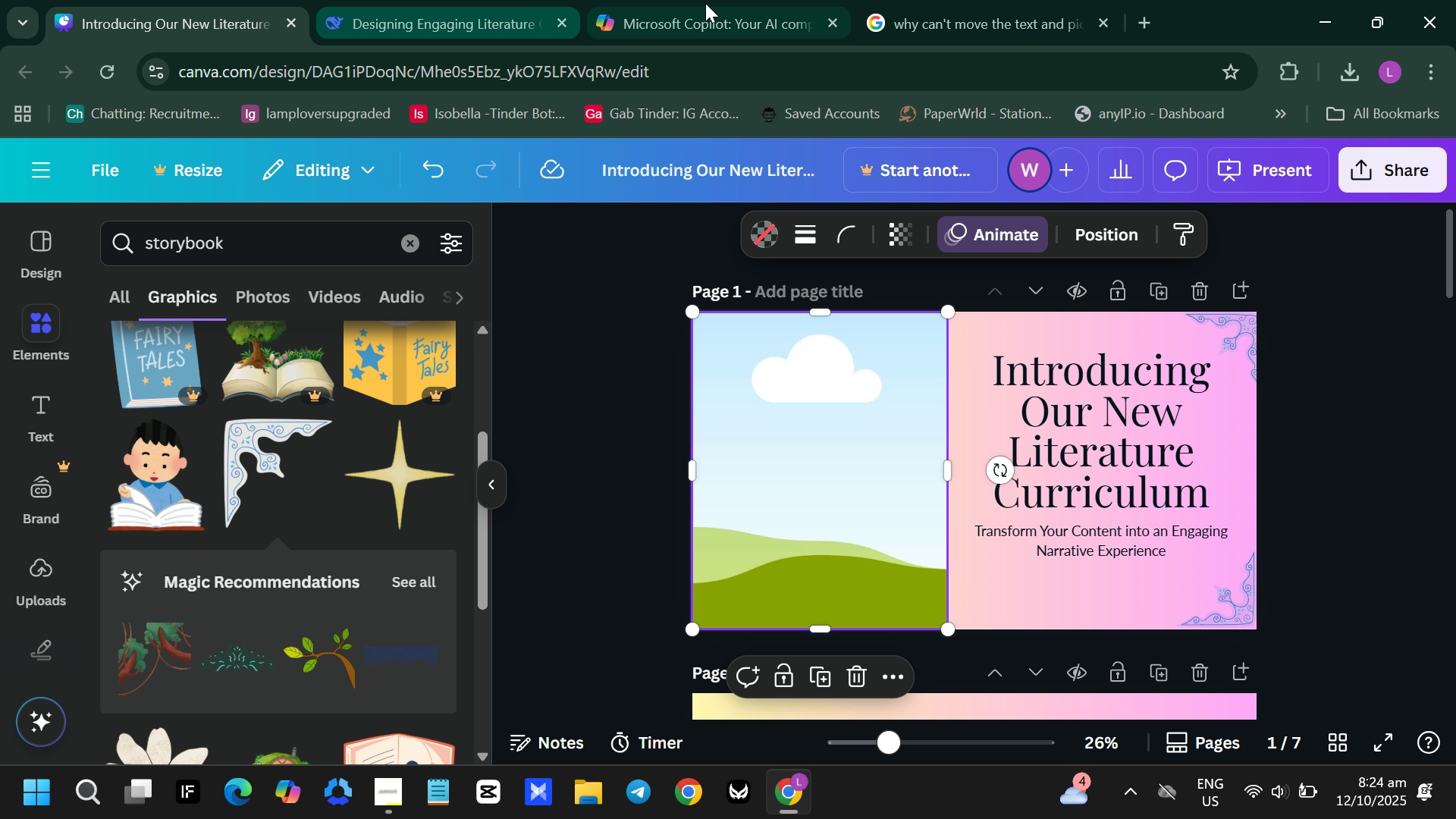 
left_click([416, 2])
 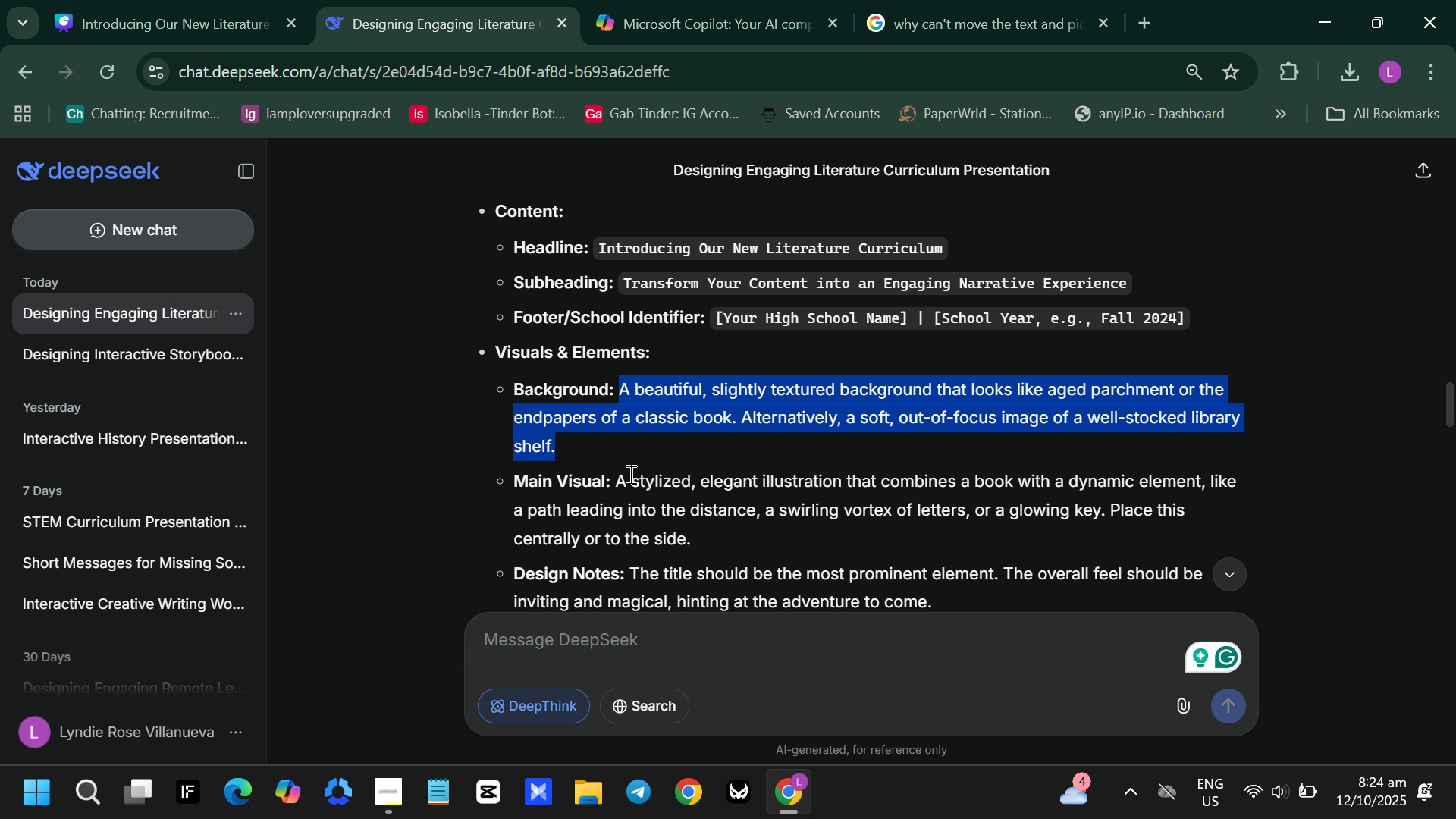 
left_click_drag(start_coordinate=[613, 479], to_coordinate=[691, 532])
 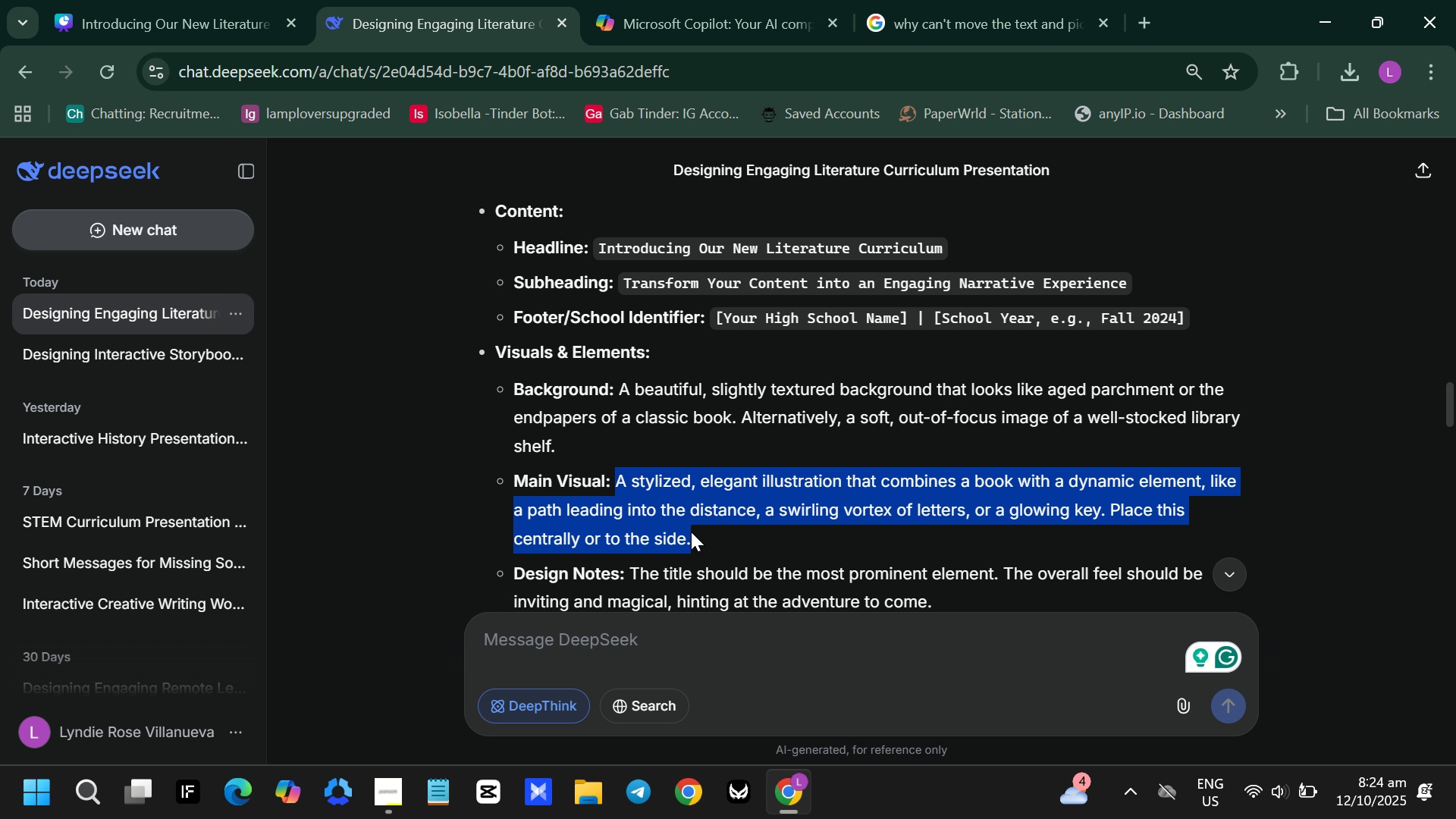 
key(Control+C)
 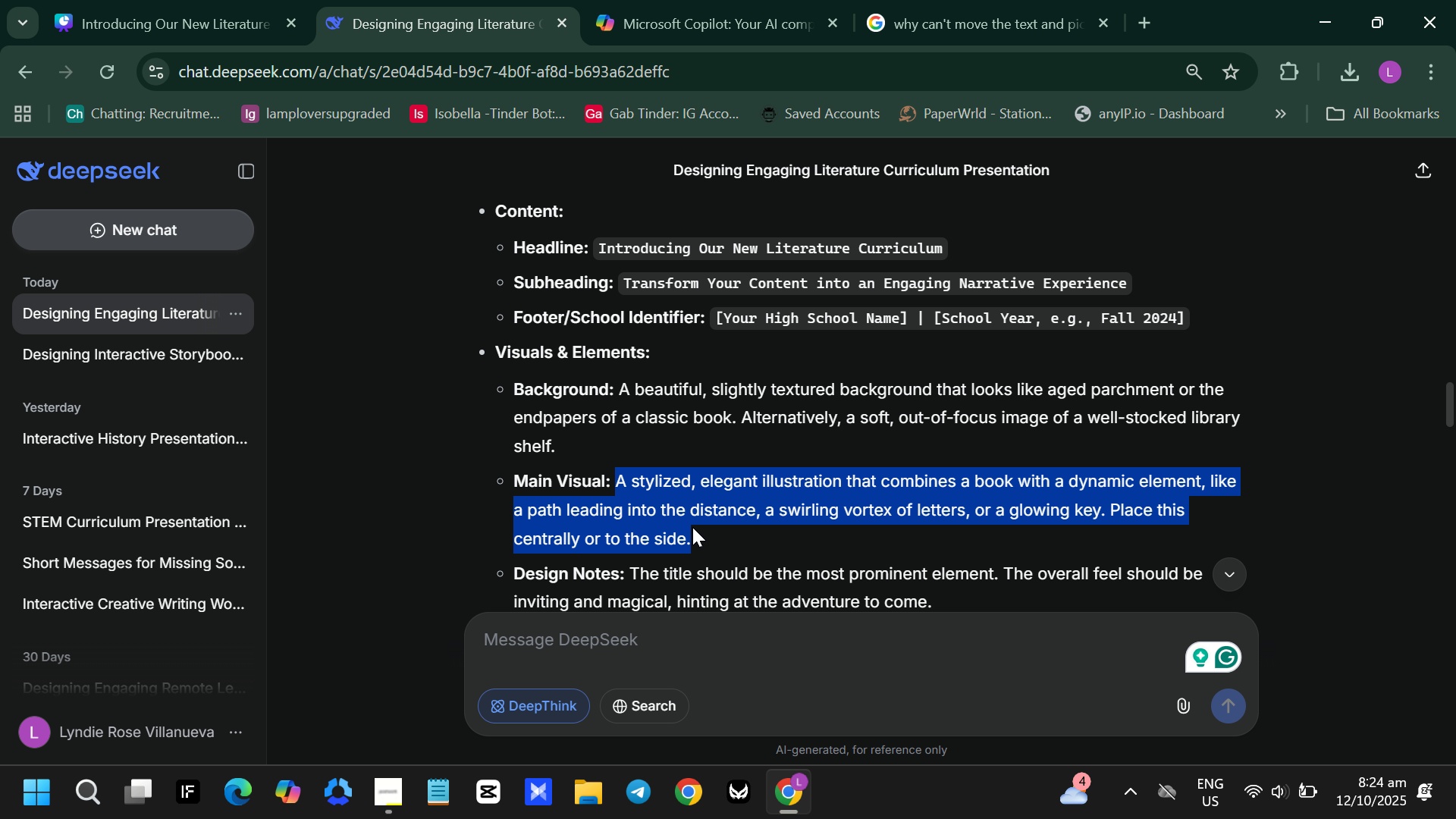 
key(Control+ControlLeft)
 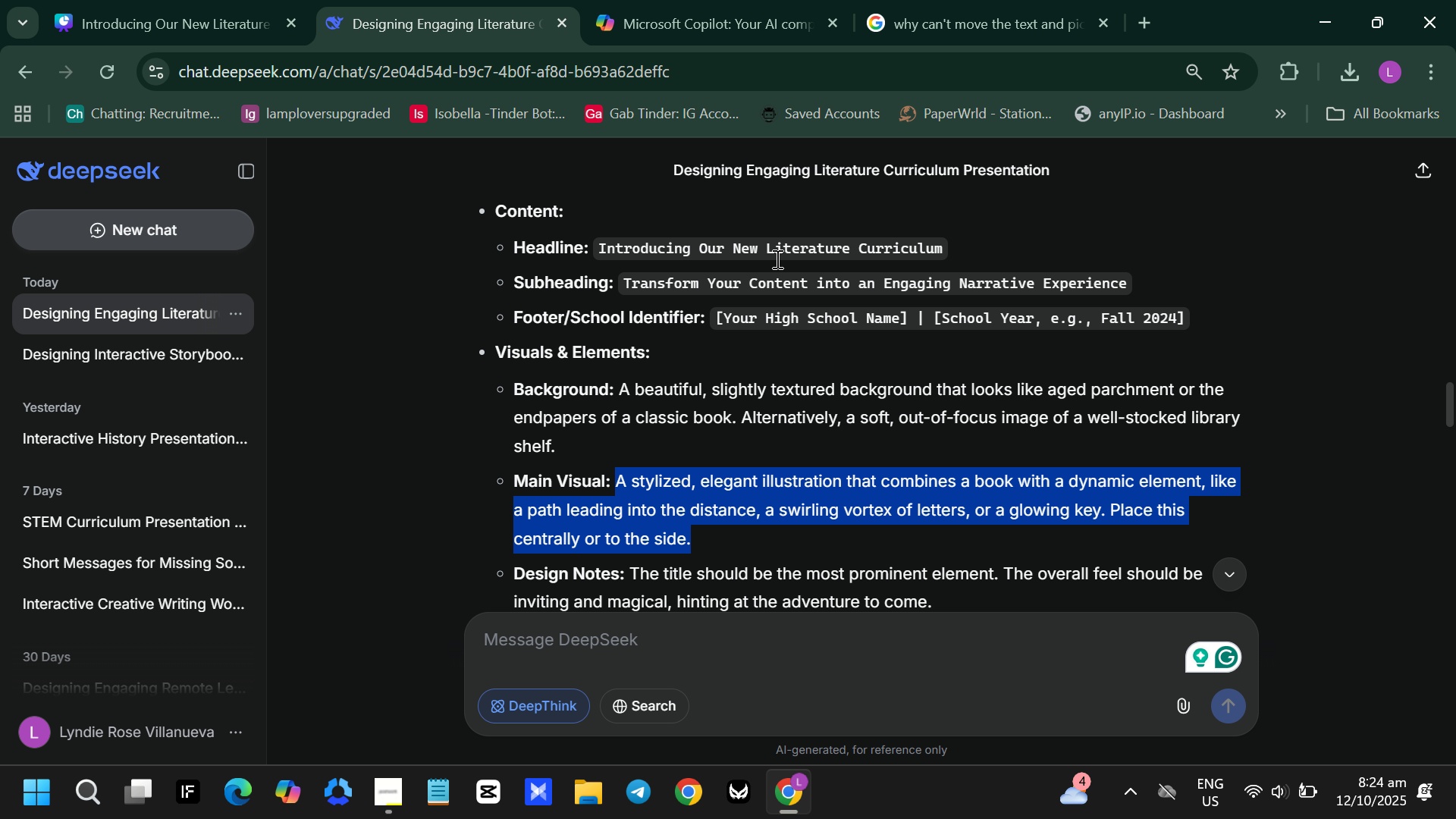 
key(Control+C)
 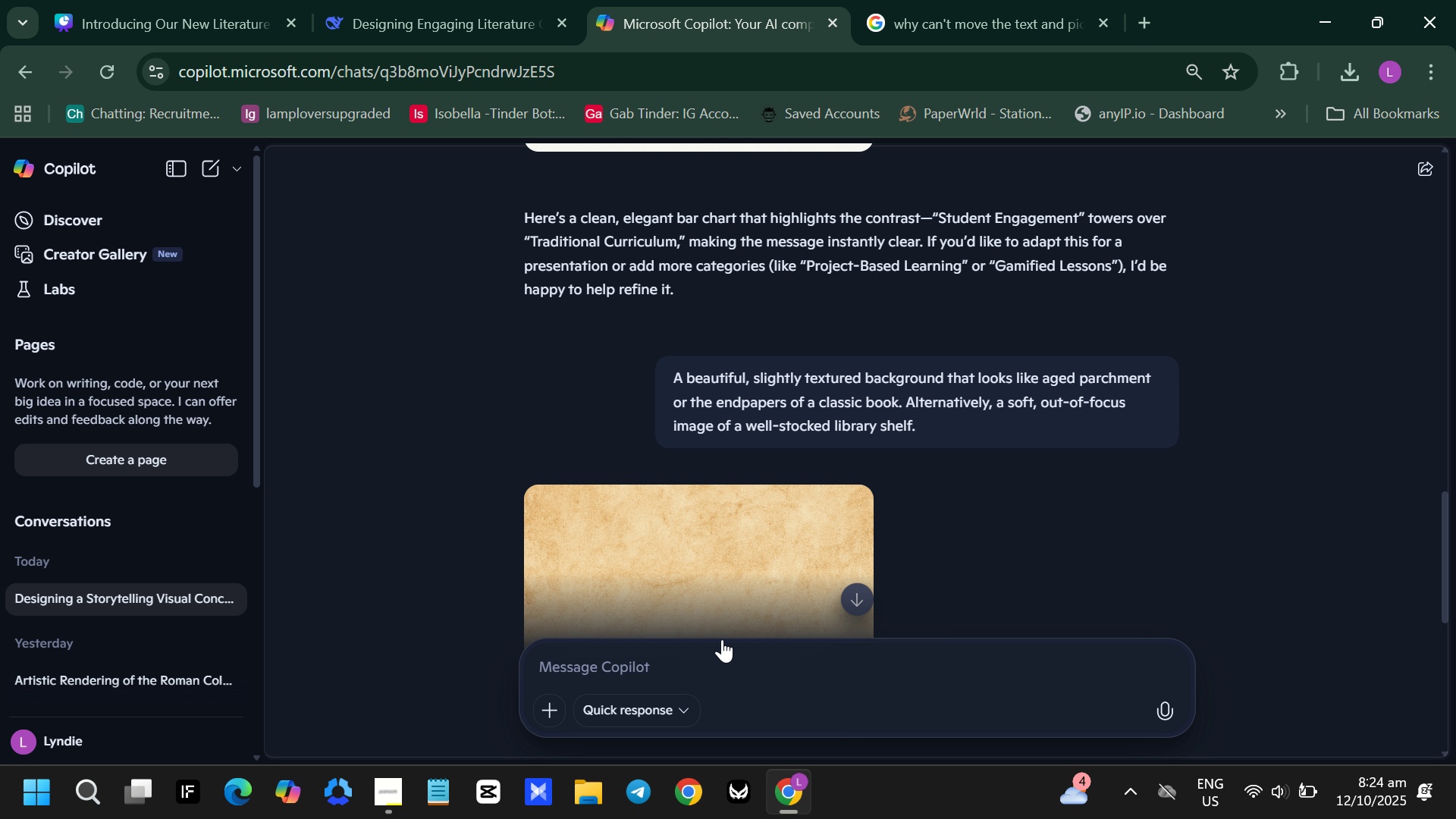 
key(Control+ControlLeft)
 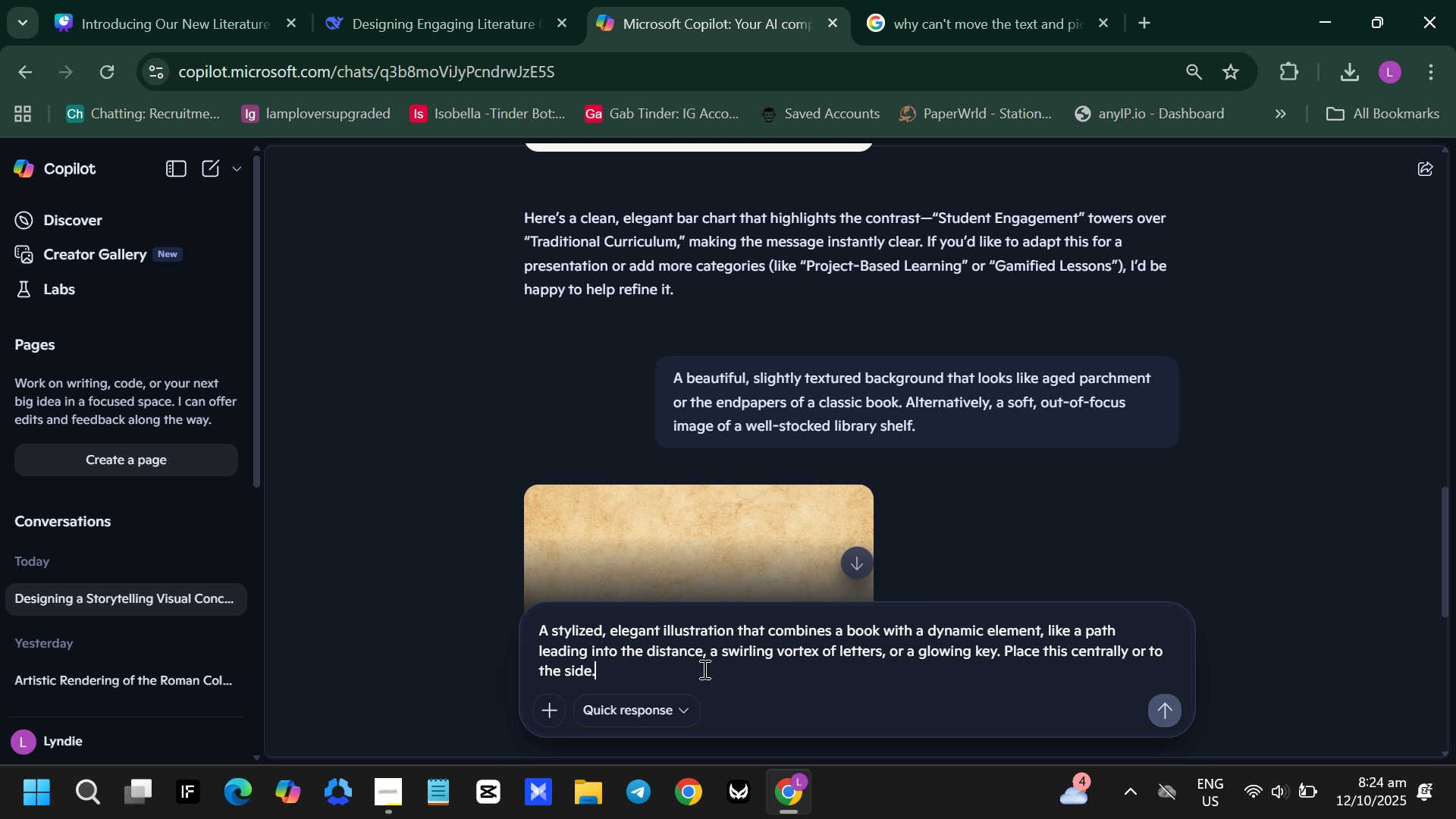 
left_click([703, 669])
 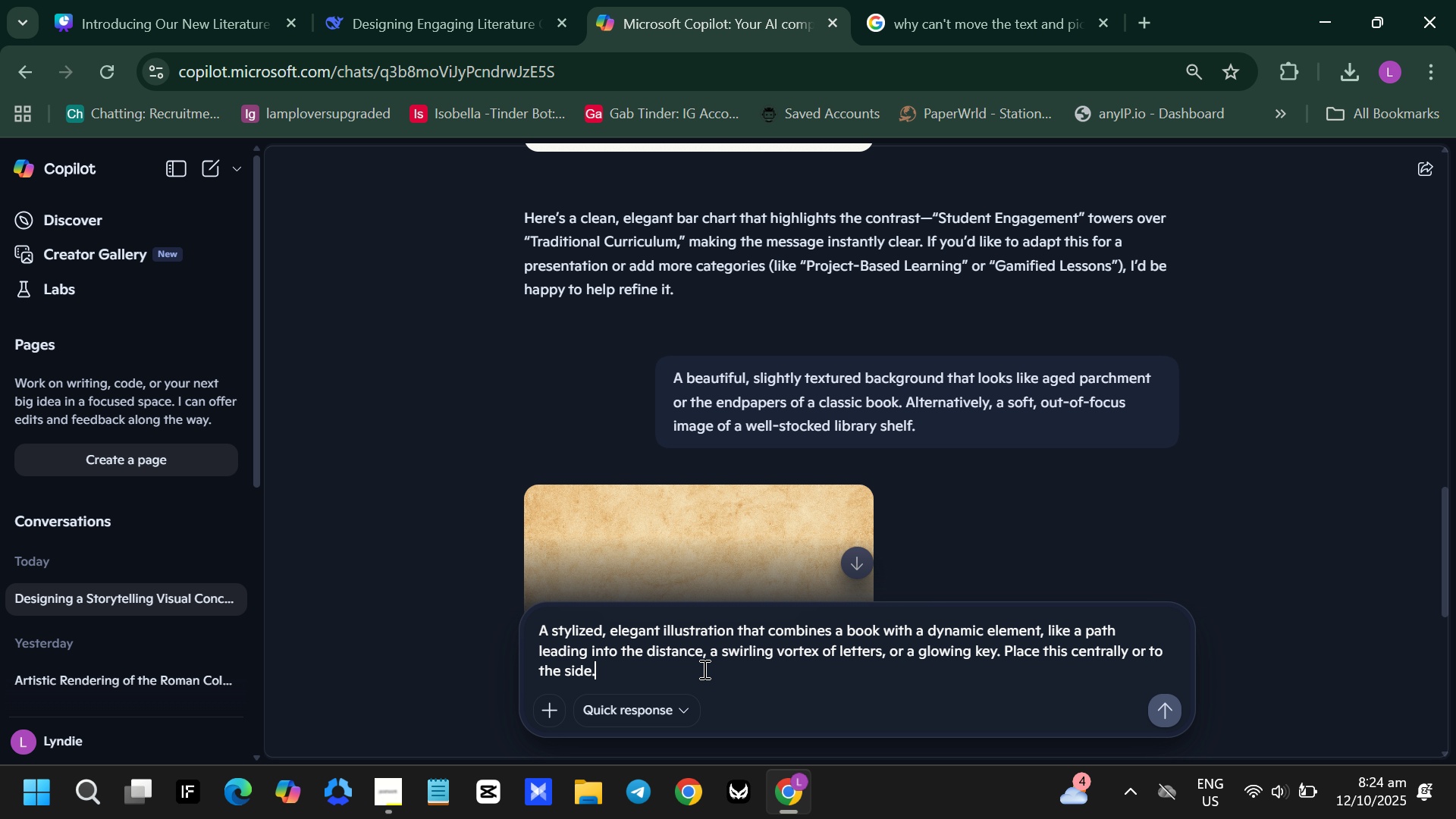 
key(Control+V)
 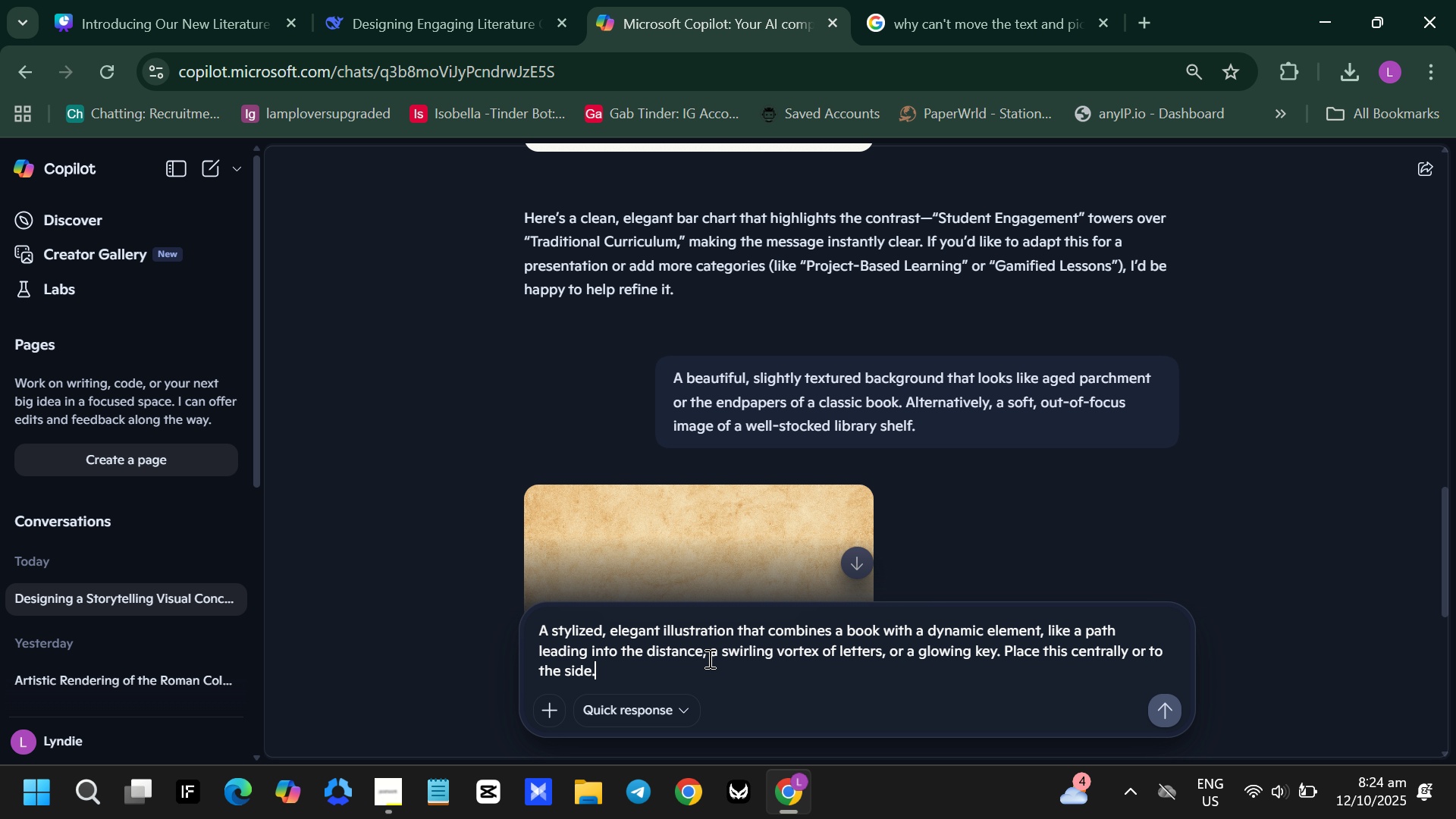 
key(Enter)
 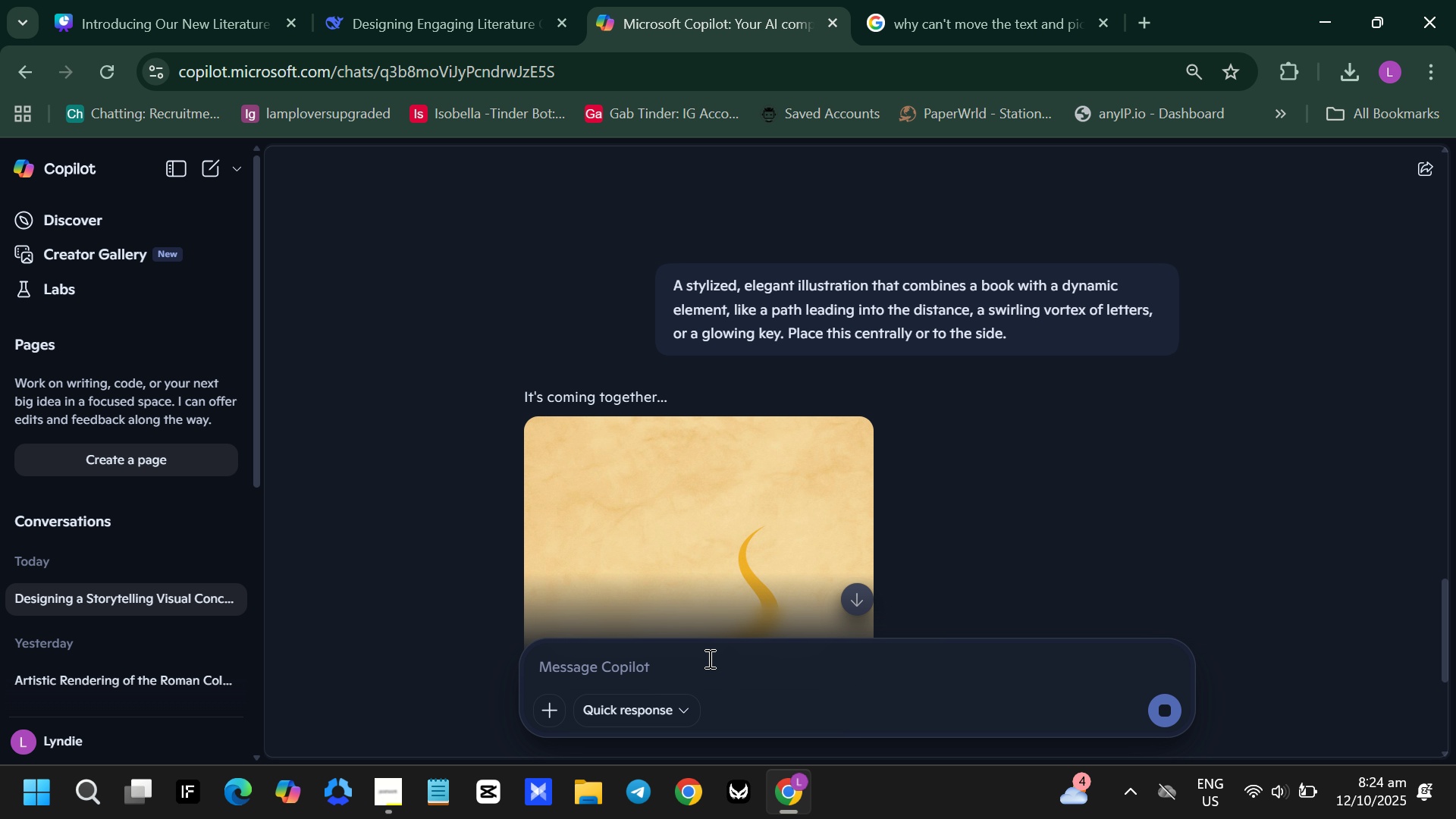 
wait(38.52)
 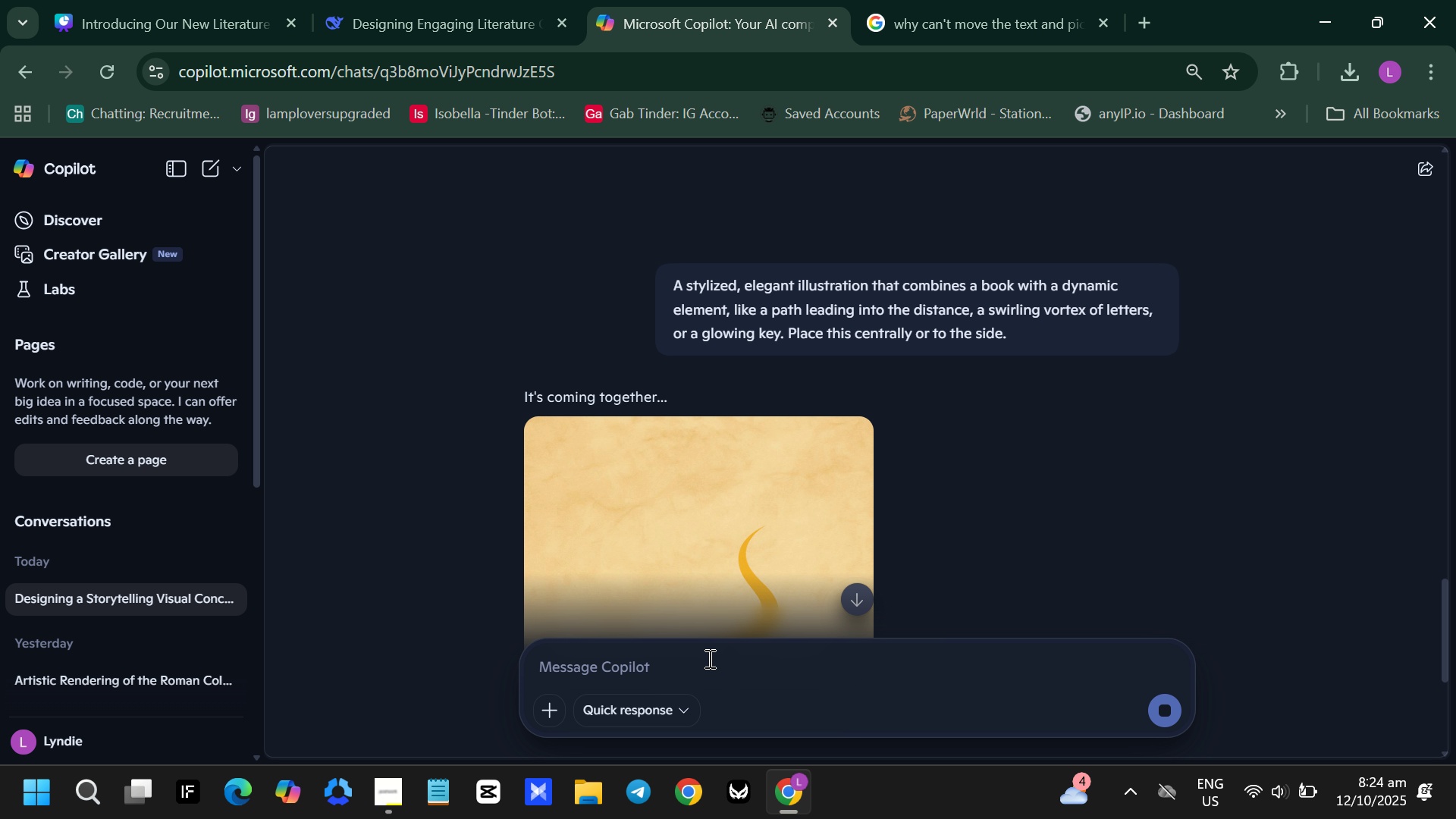 
scroll: coordinate [731, 489], scroll_direction: down, amount: 4.0
 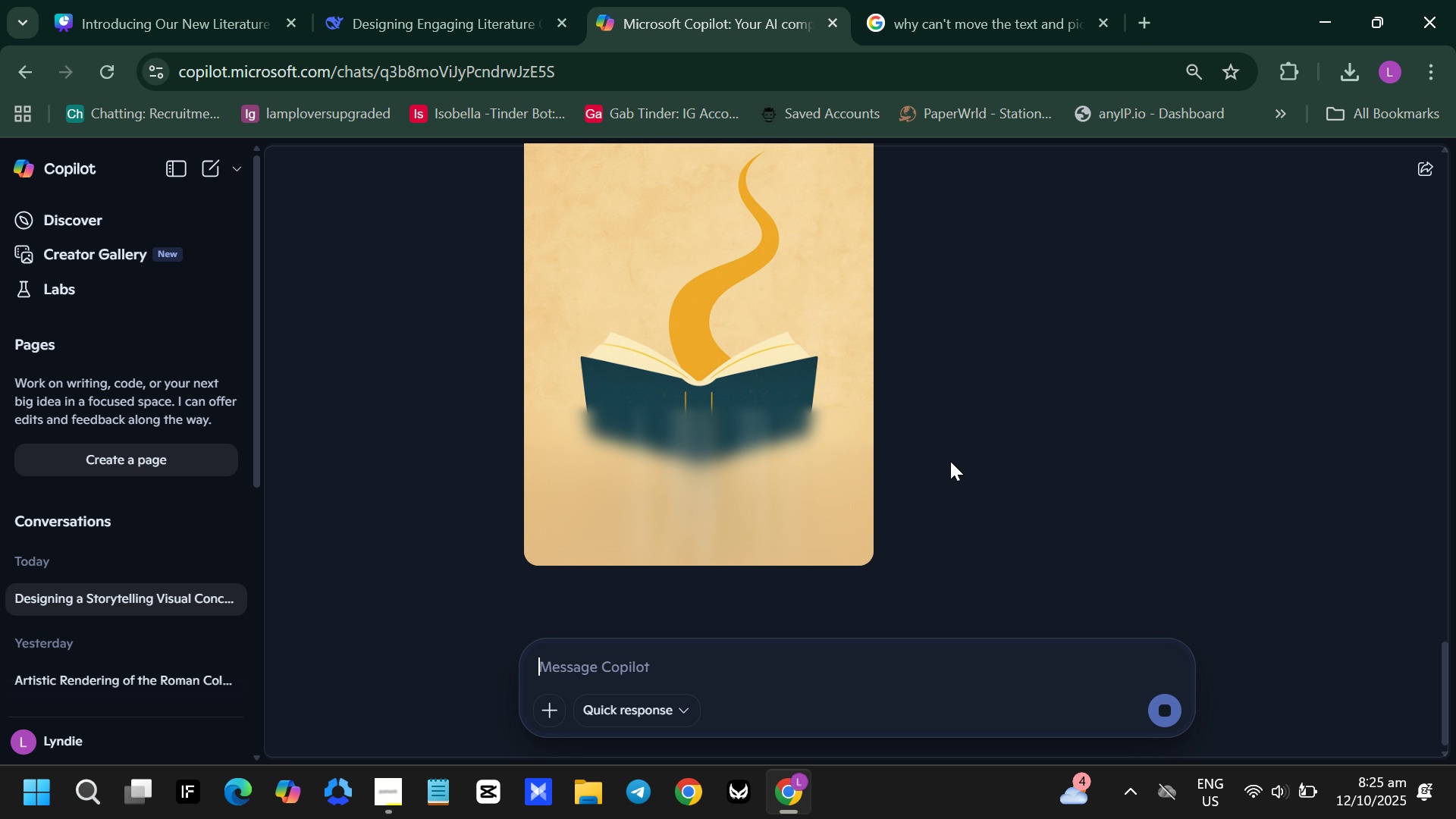 
wait(5.27)
 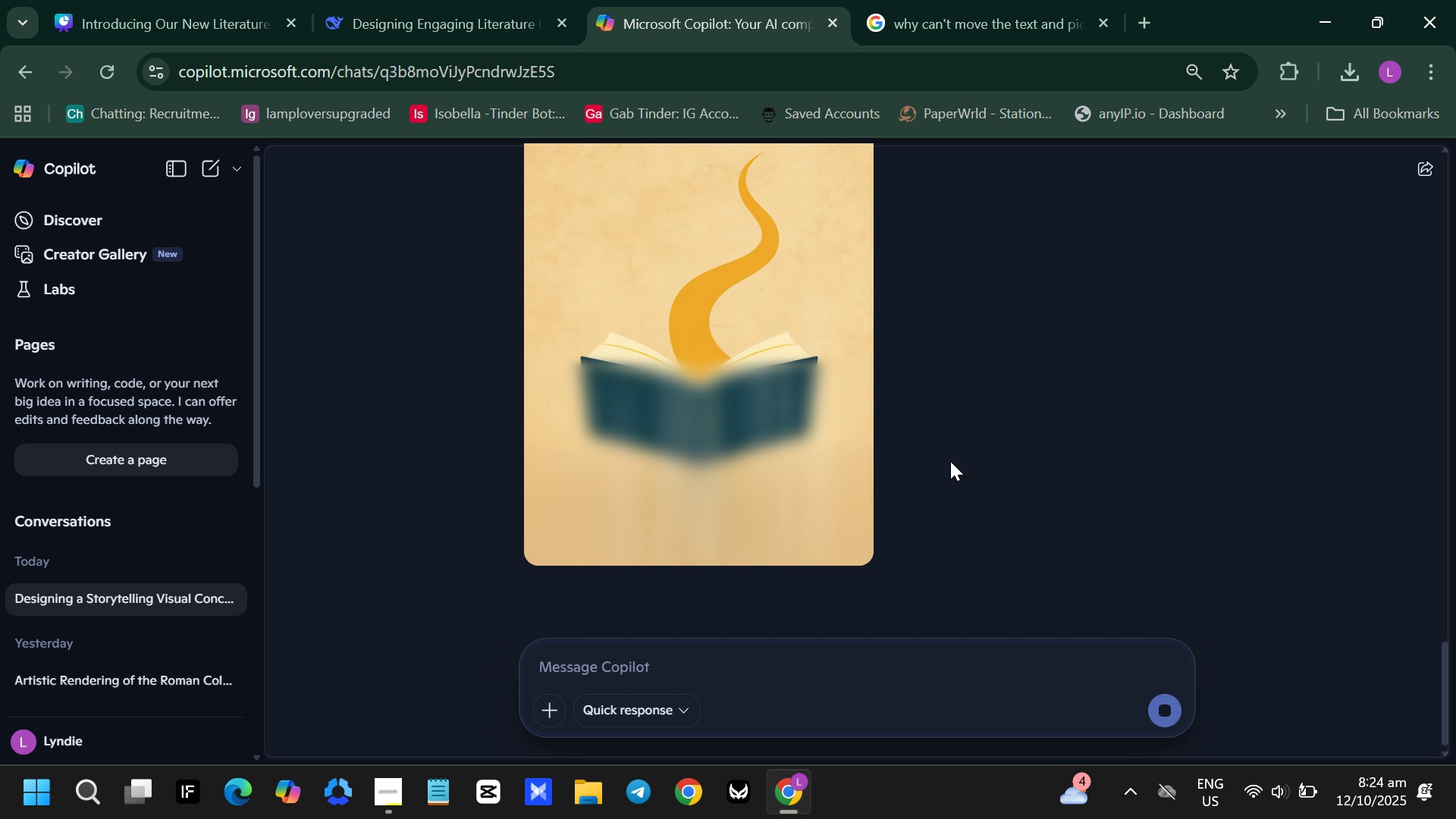 
scroll: coordinate [950, 461], scroll_direction: up, amount: 1.0
 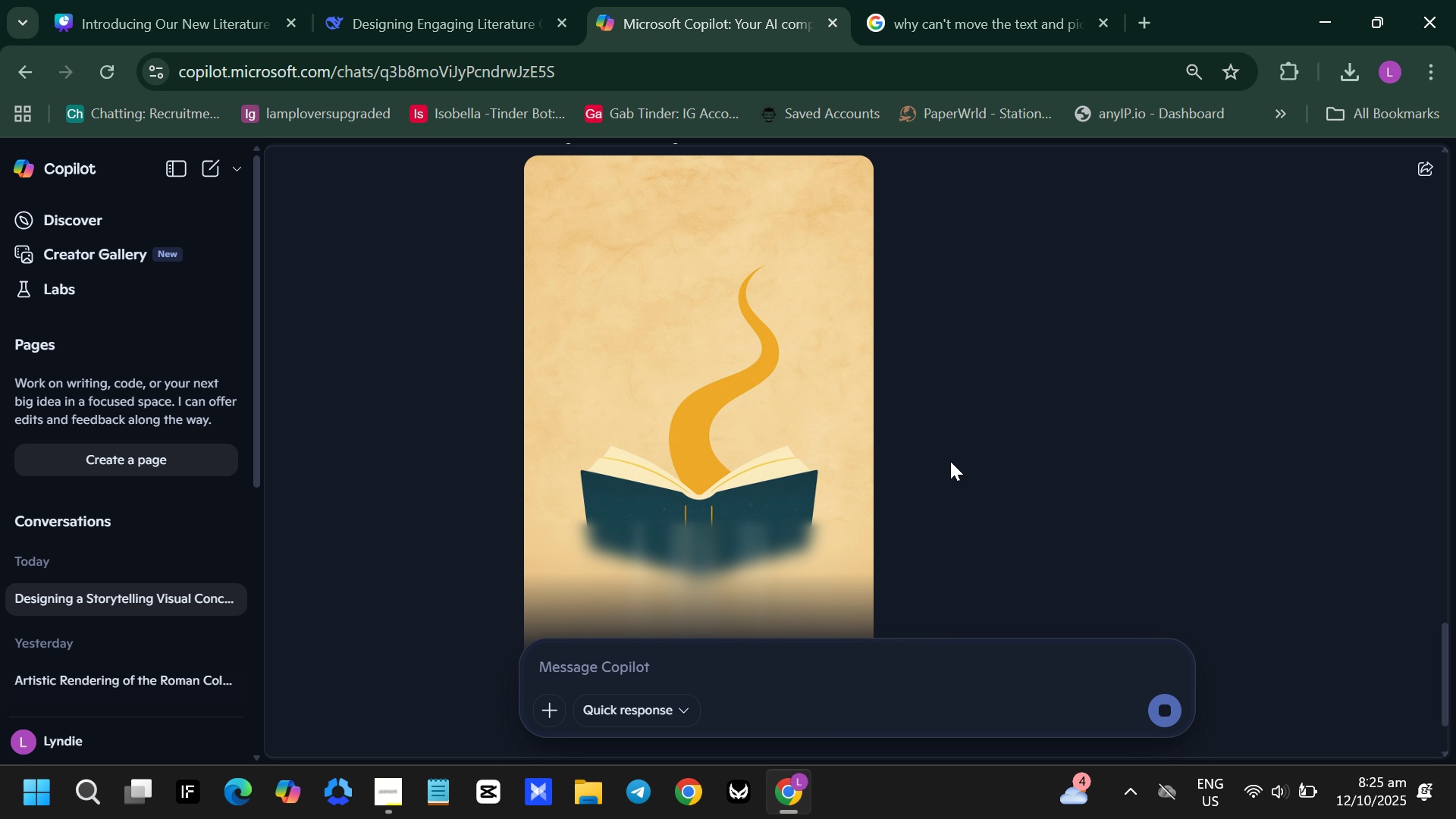 
wait(5.99)
 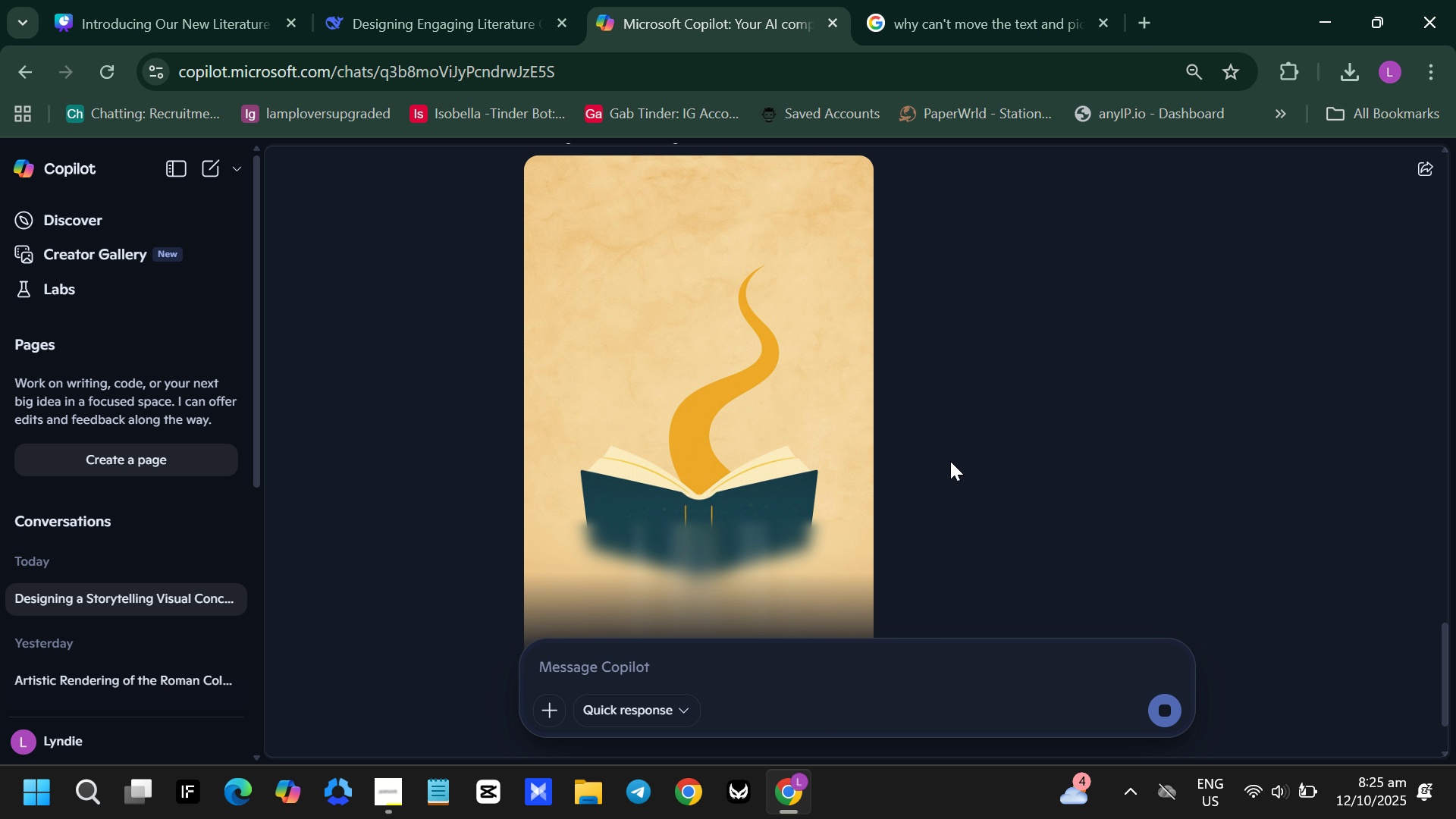 
left_click([897, 426])
 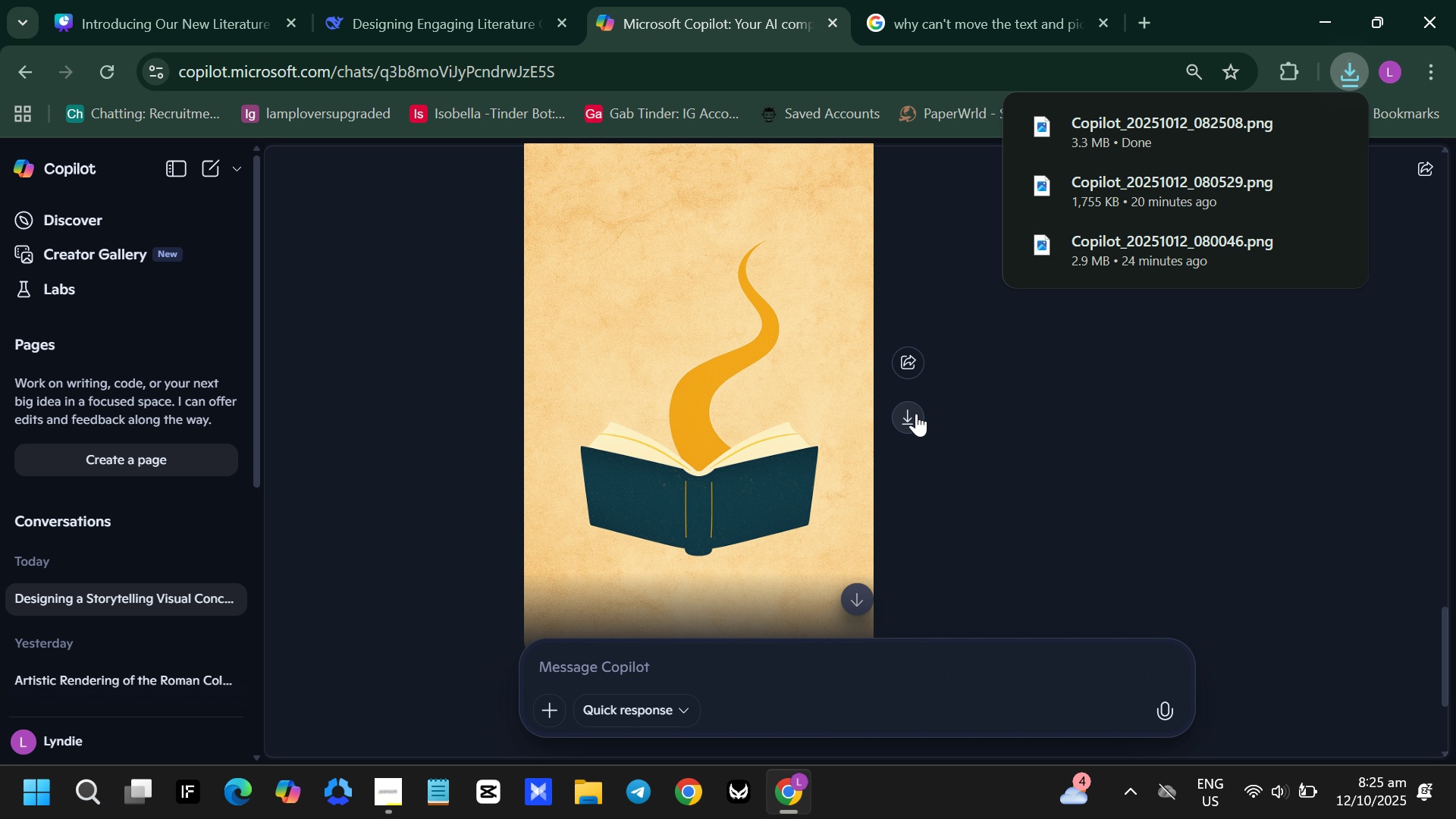 
left_click([221, 3])
 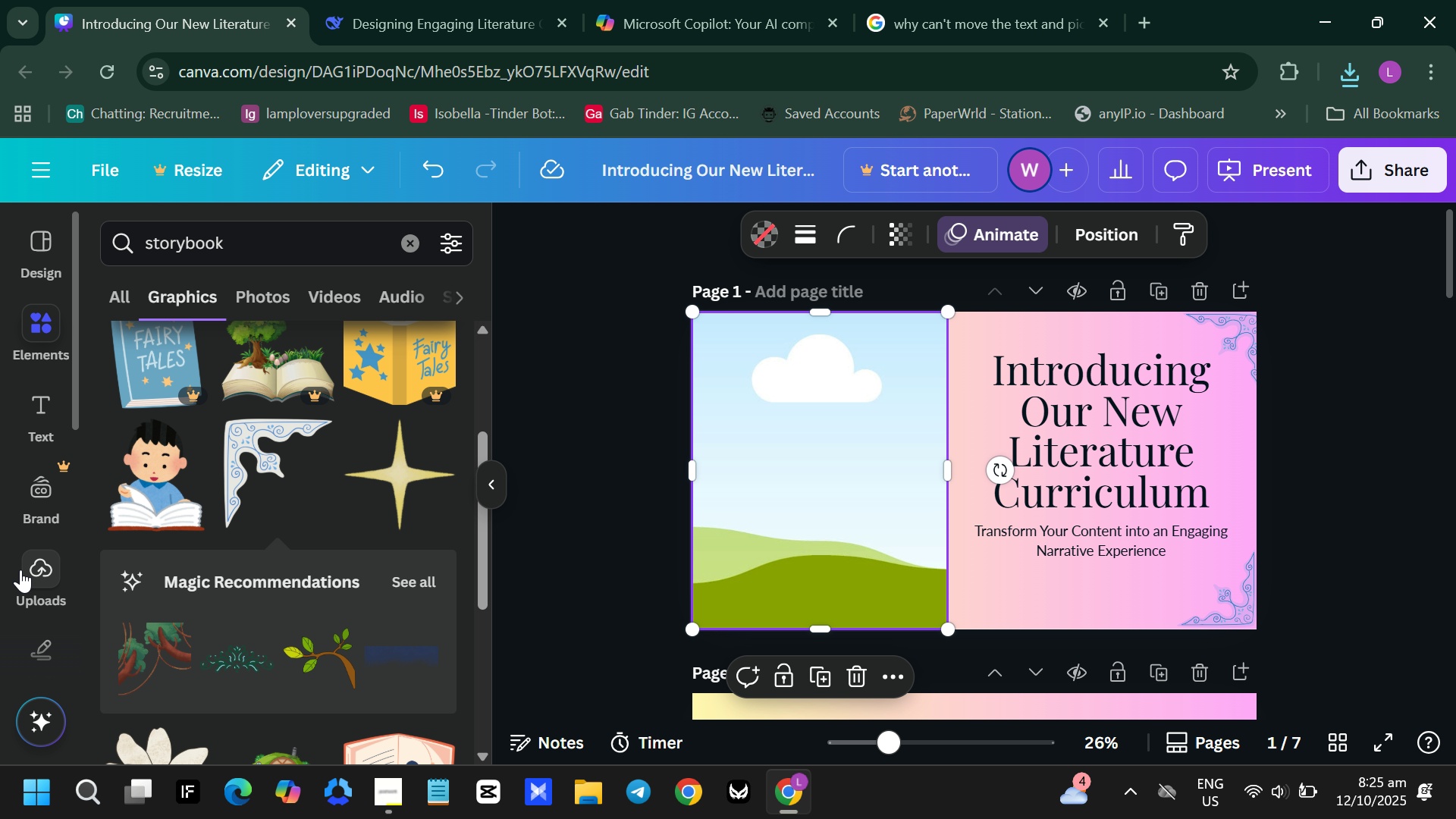 
left_click([27, 577])
 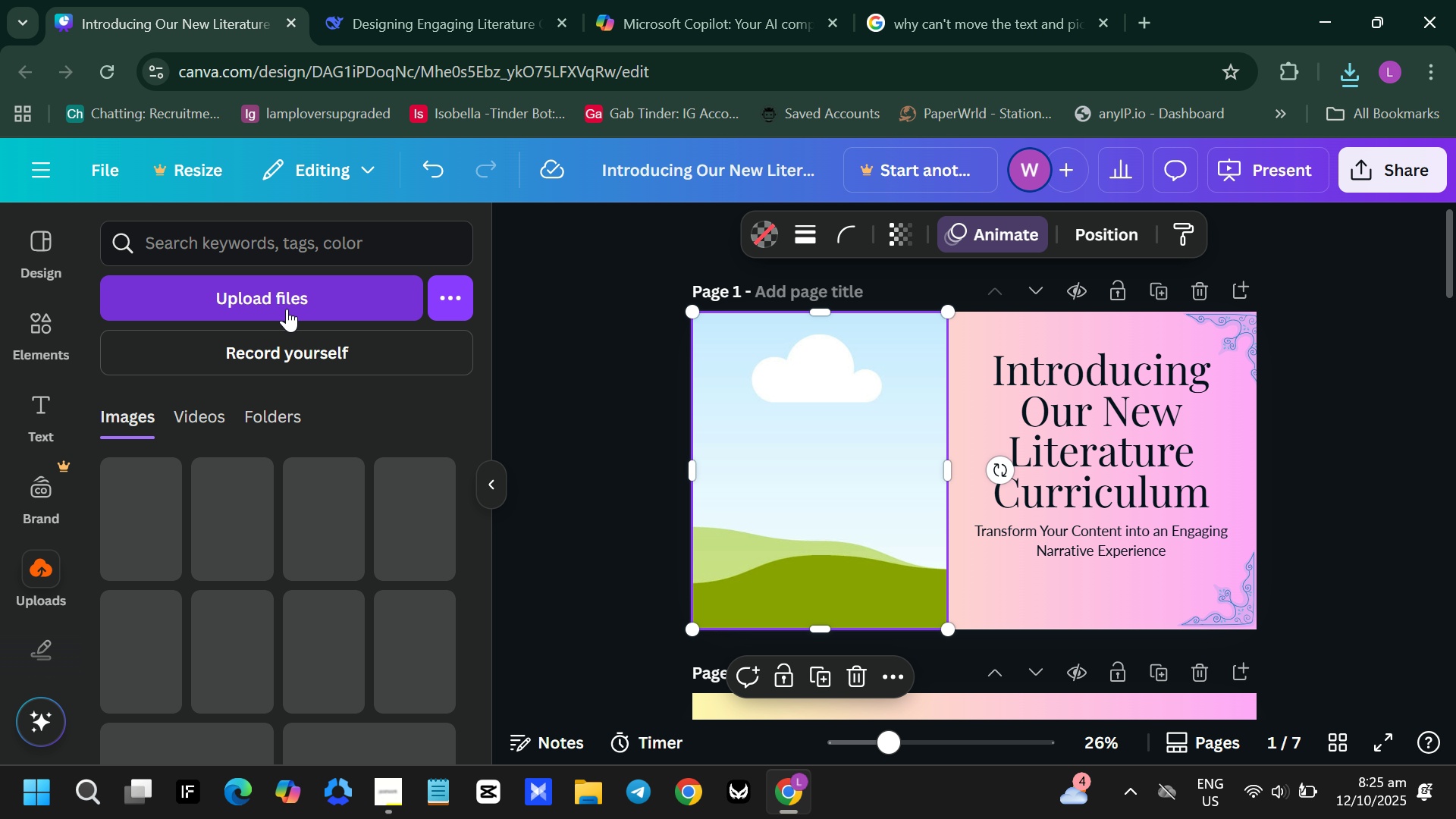 
left_click([287, 309])
 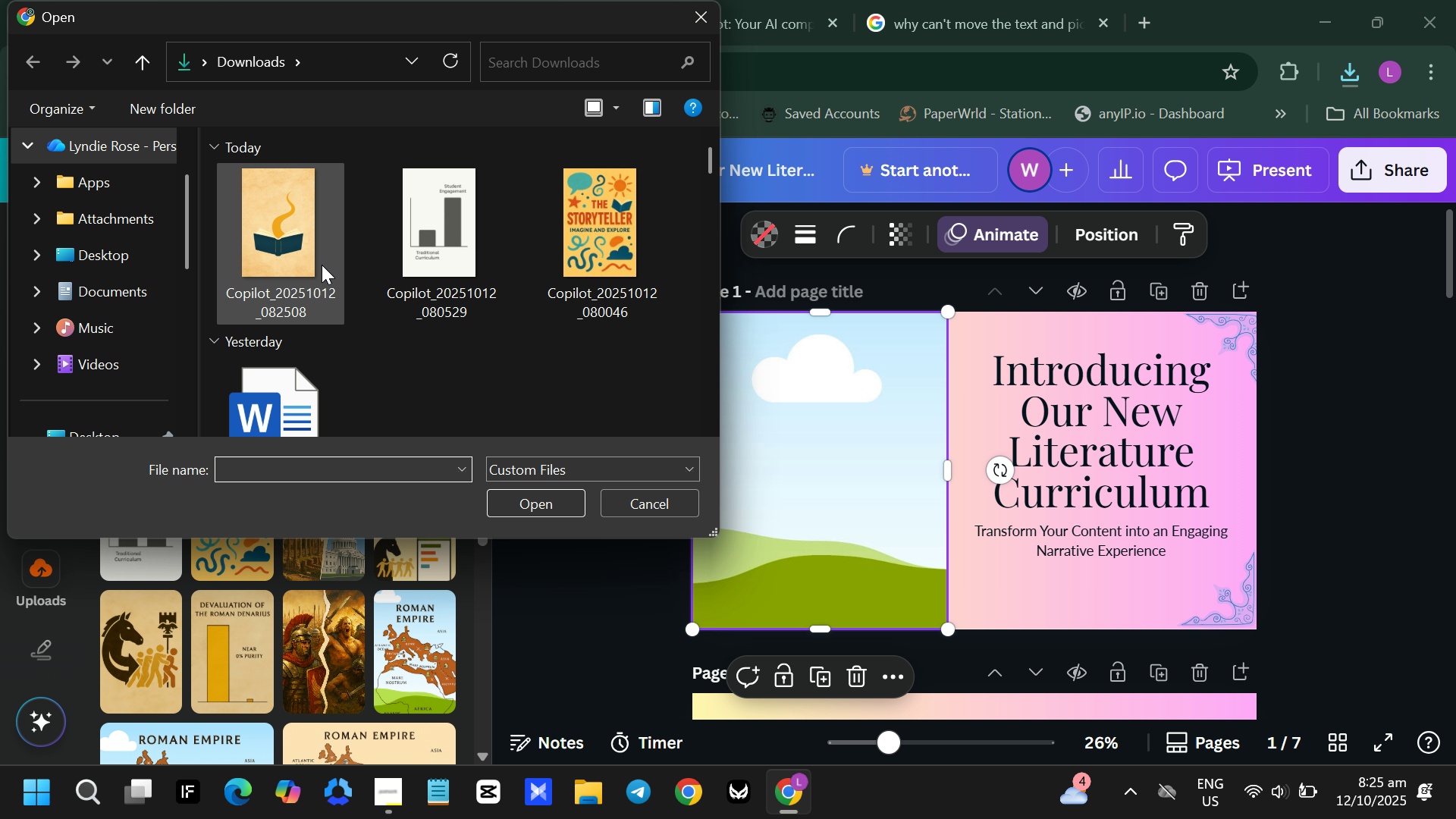 
left_click([313, 256])
 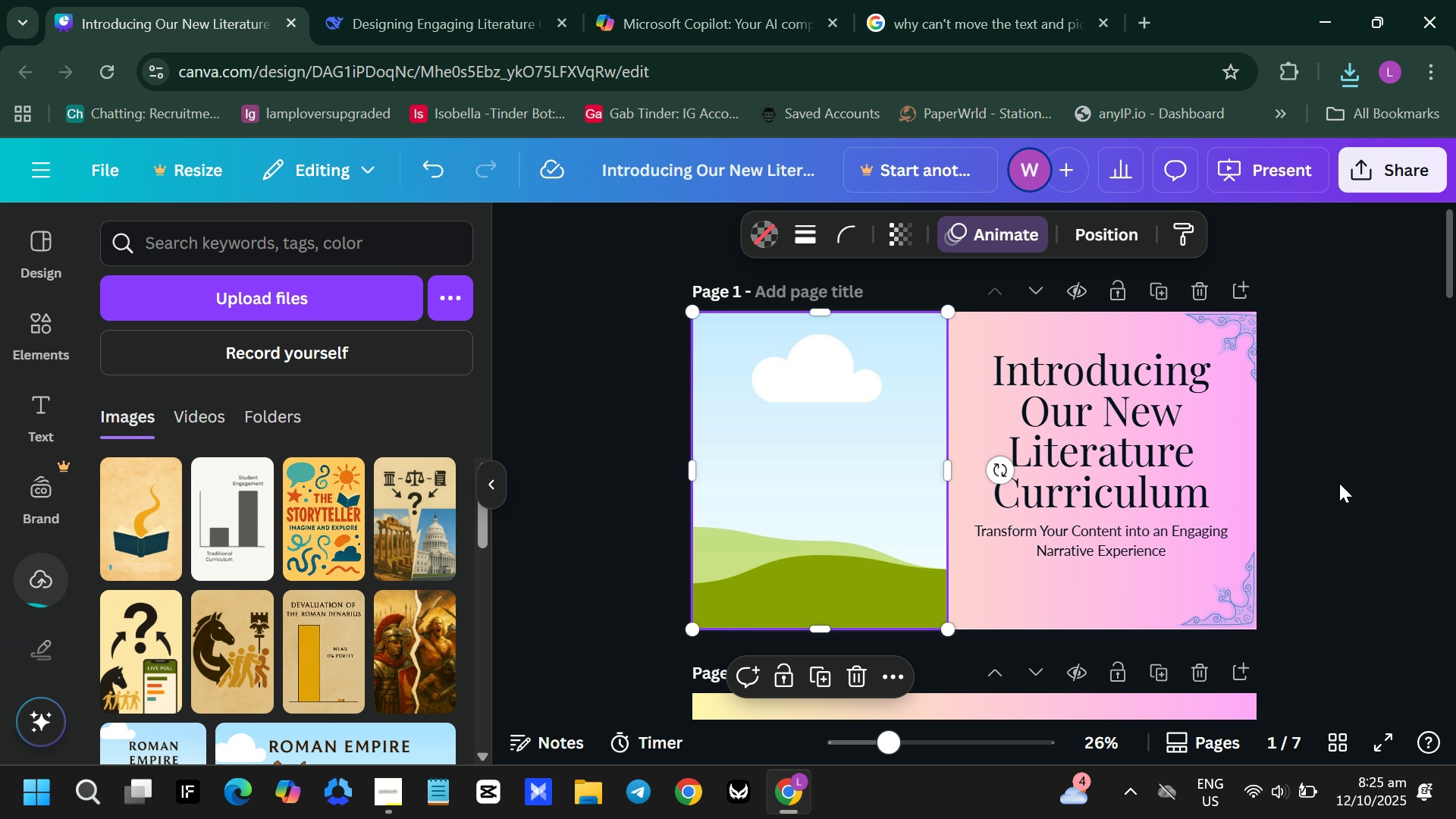 
left_click_drag(start_coordinate=[1120, 472], to_coordinate=[1118, 488])
 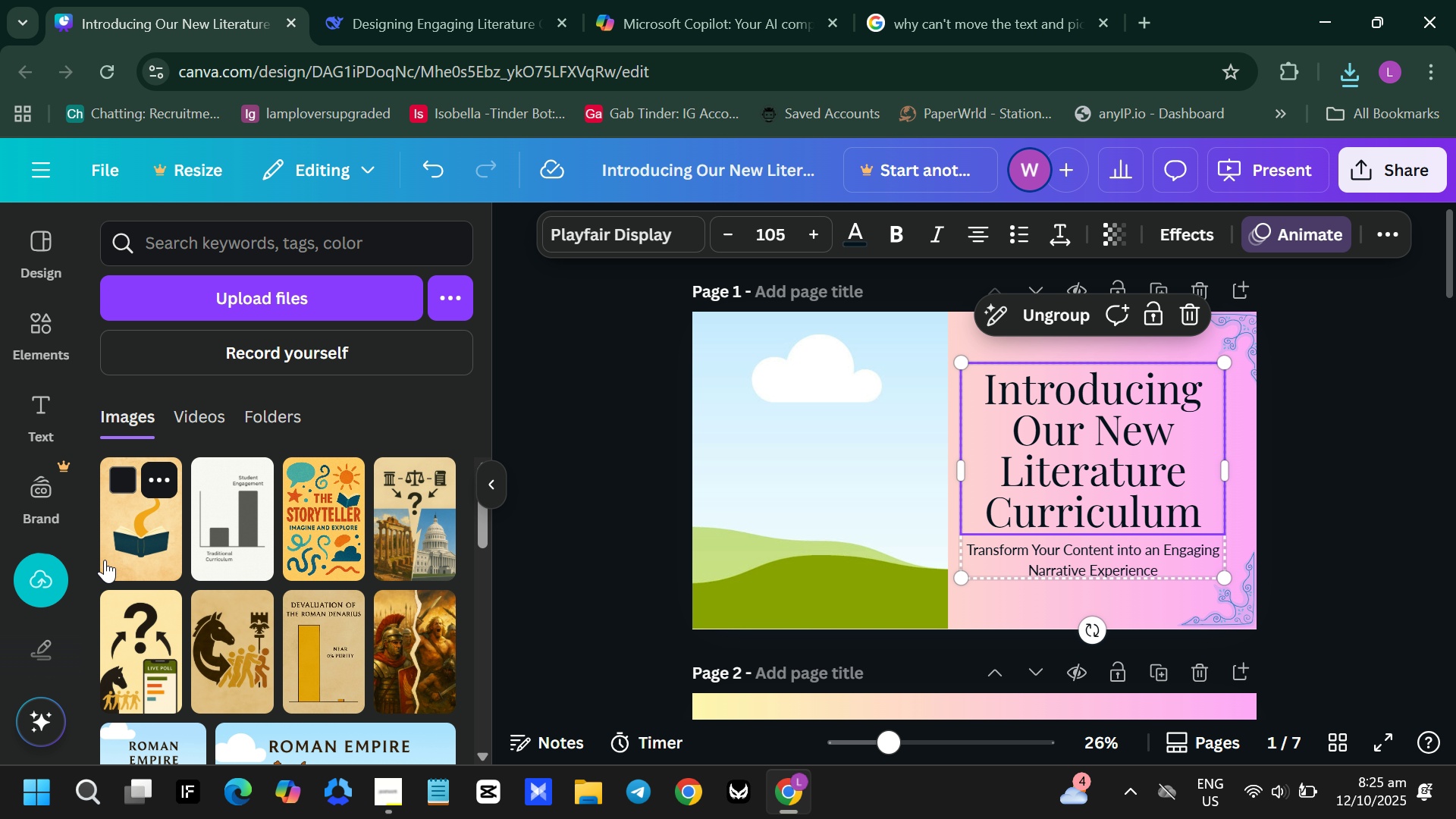 
left_click([148, 538])
 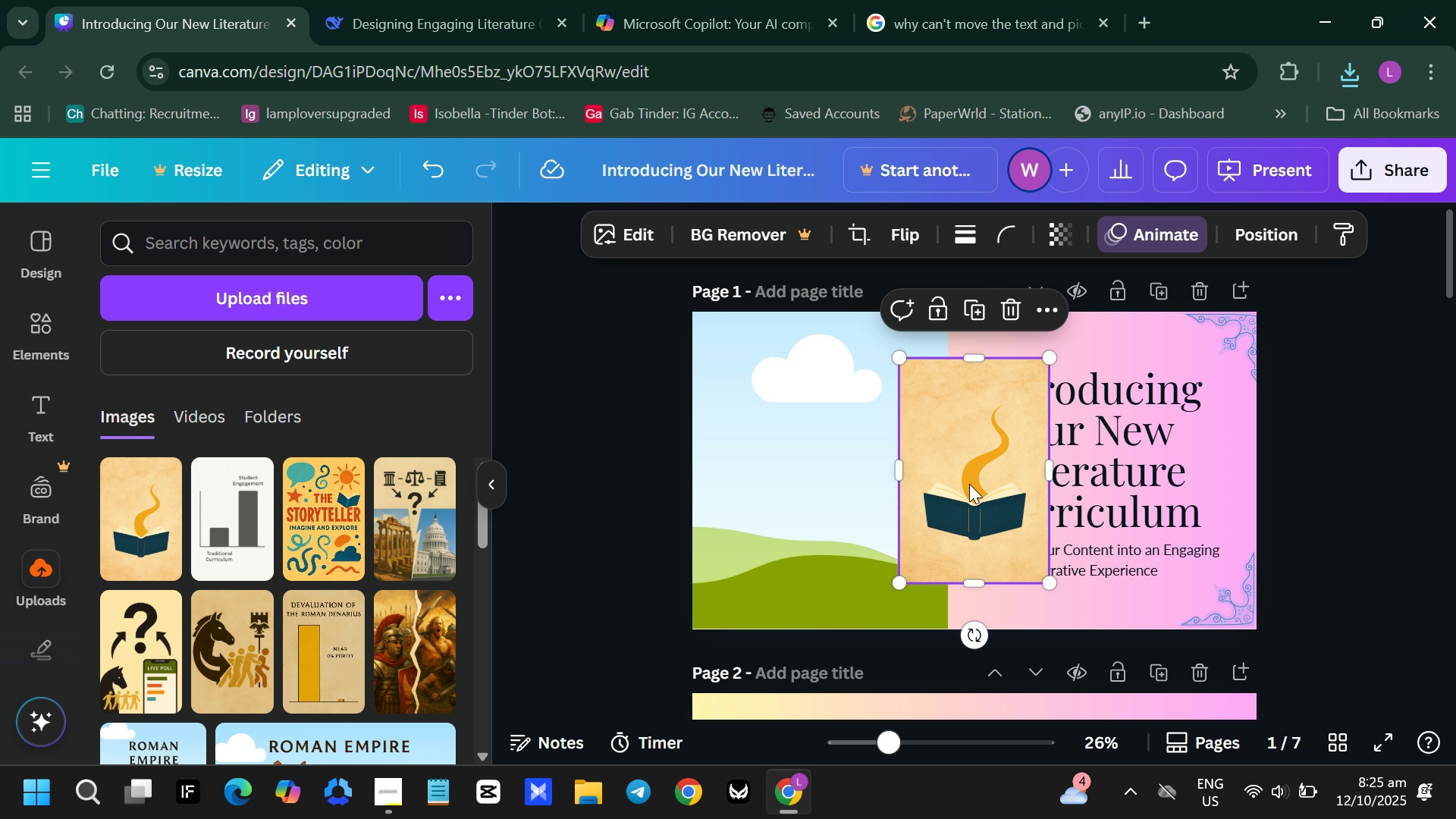 
left_click_drag(start_coordinate=[971, 484], to_coordinate=[872, 508])
 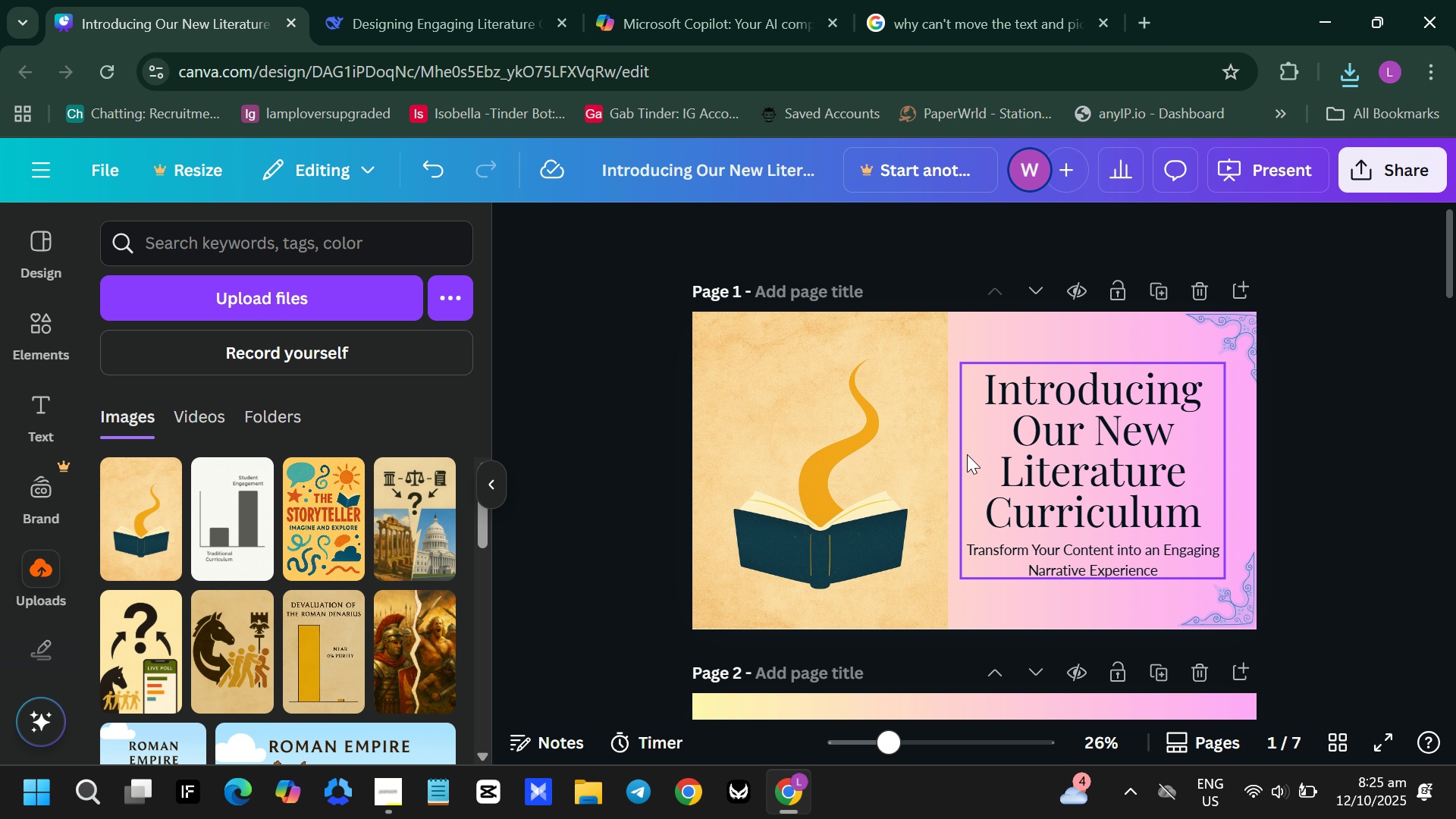 
left_click([739, 373])
 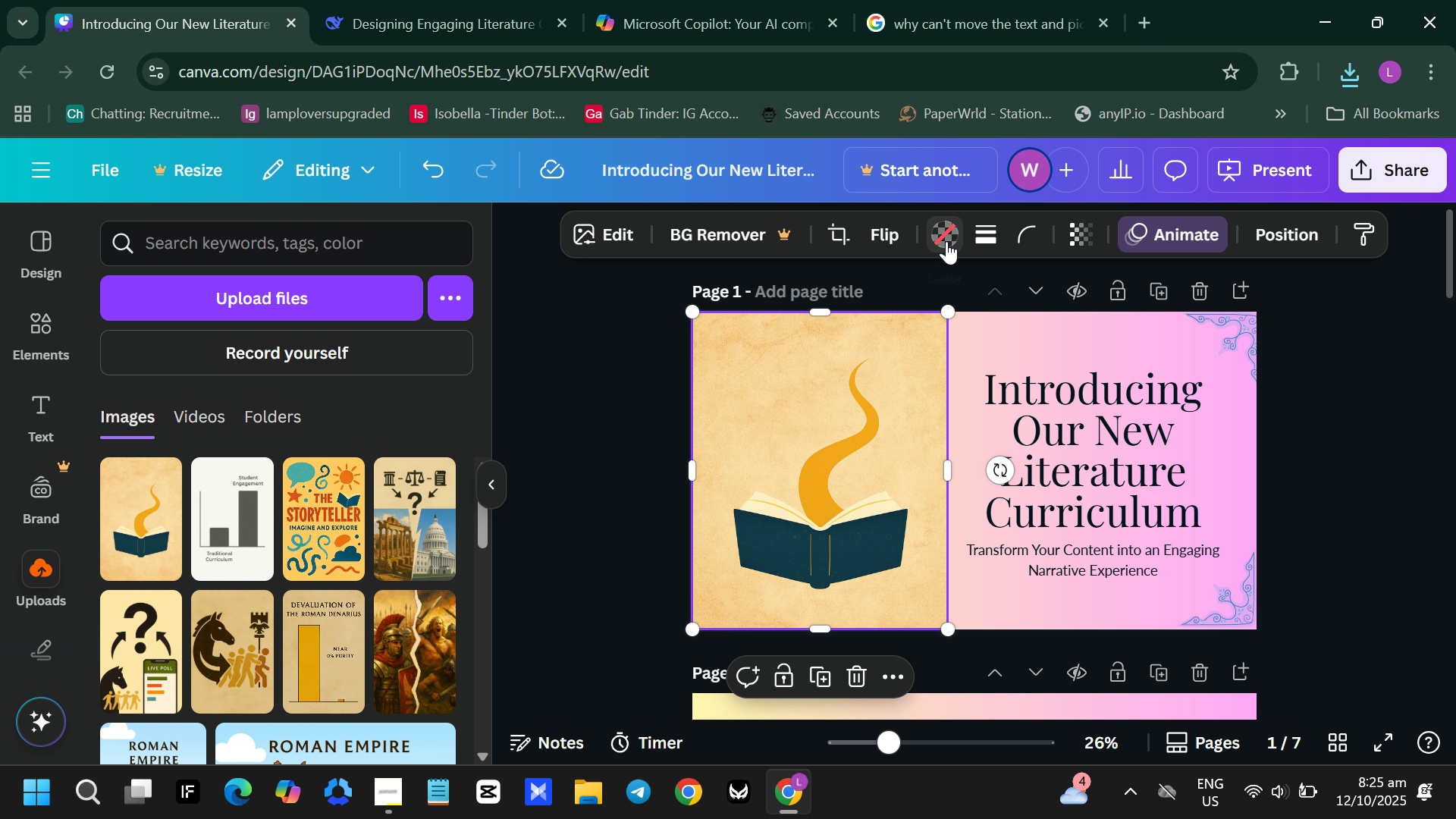 
left_click([946, 241])
 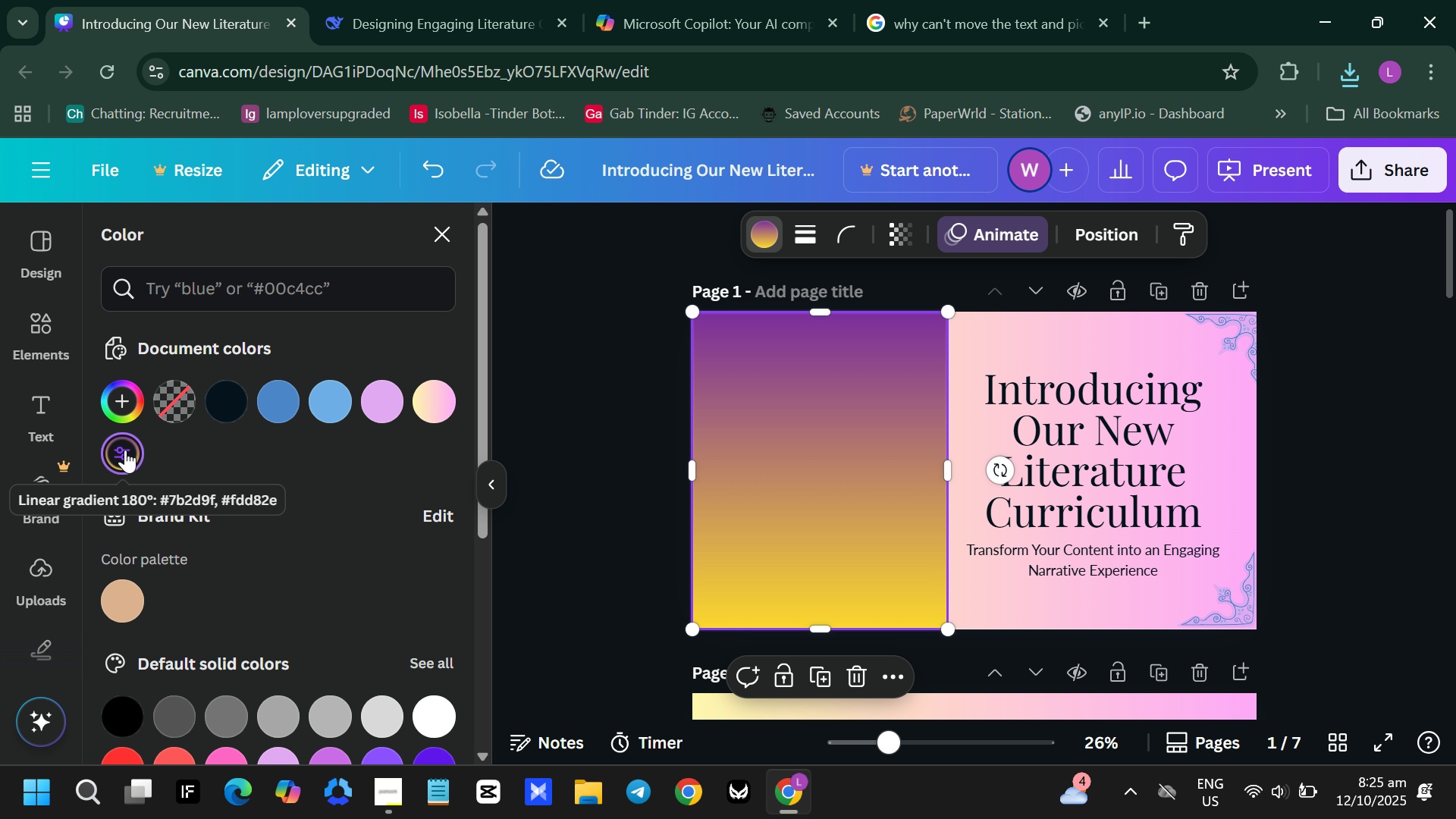 
wait(8.02)
 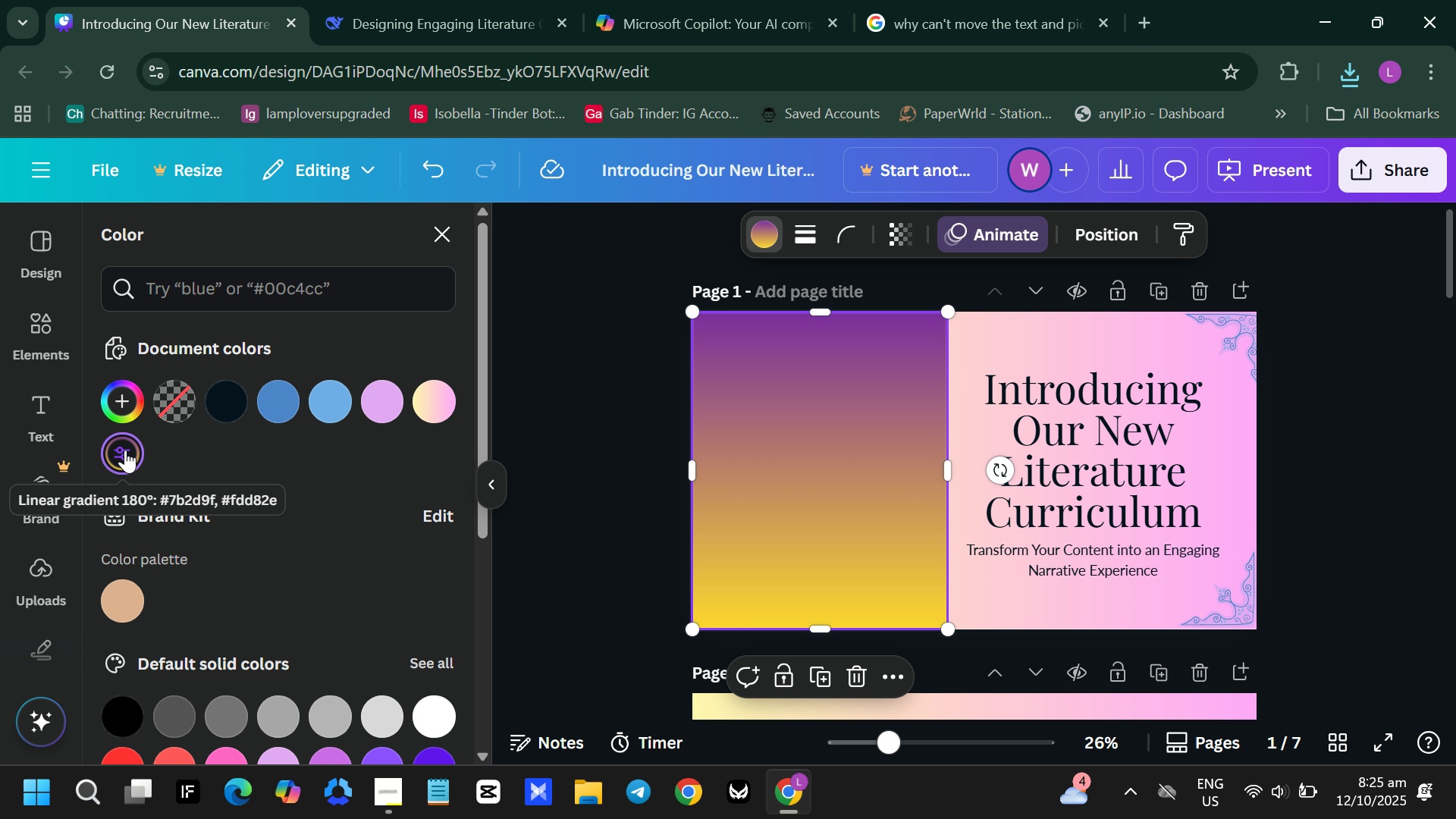 
left_click([44, 574])
 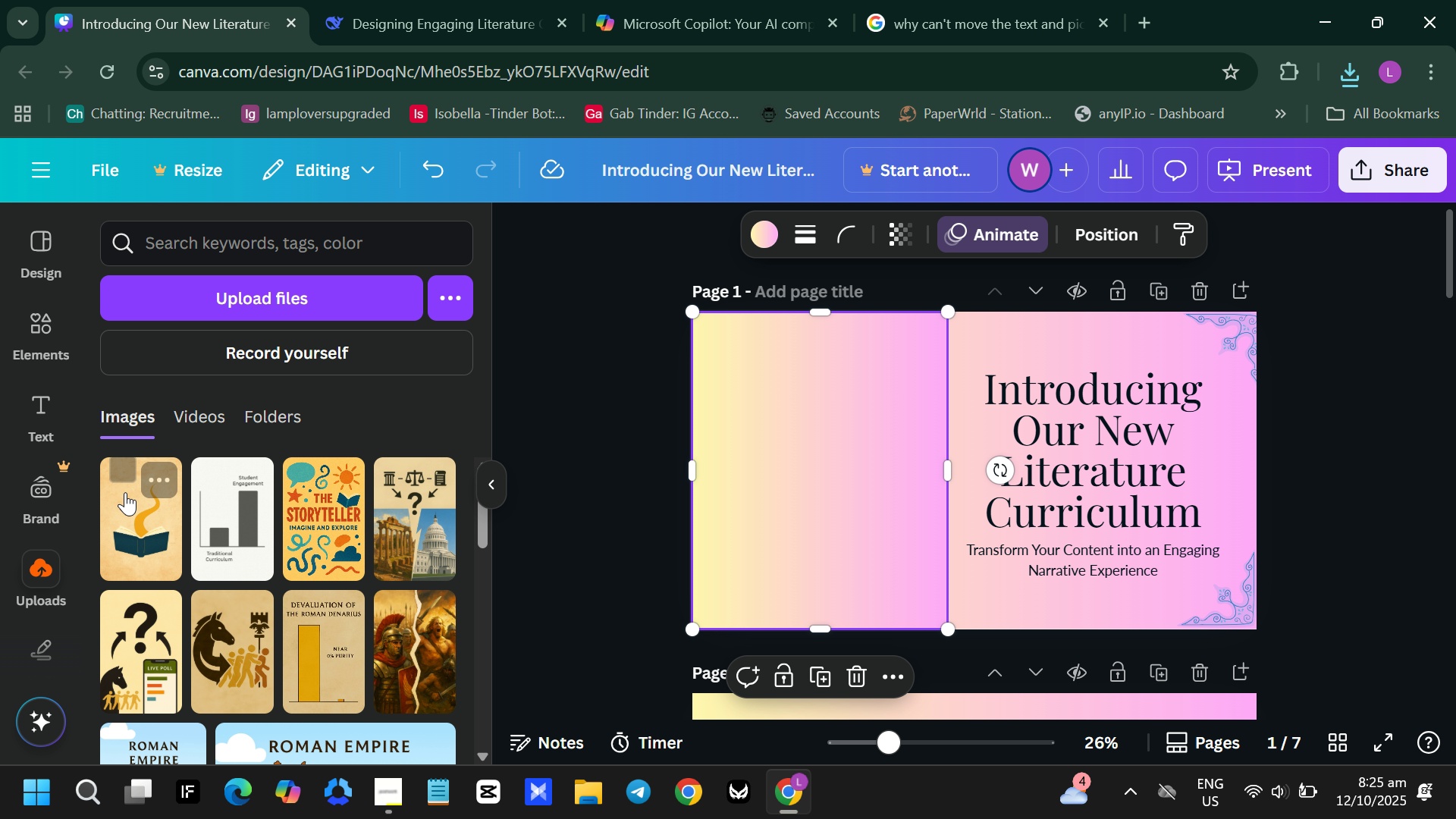 
left_click([125, 493])
 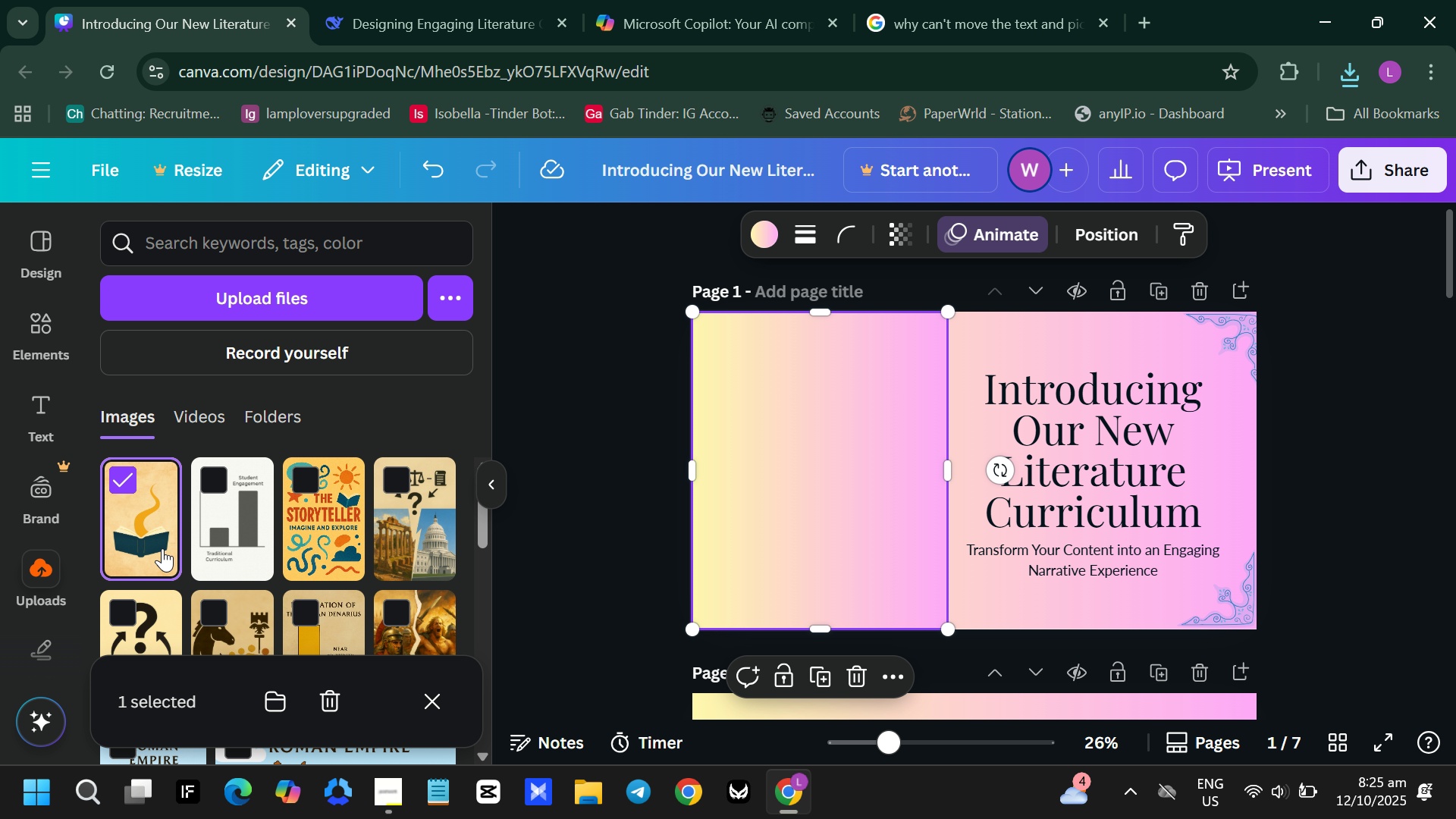 
left_click([167, 540])
 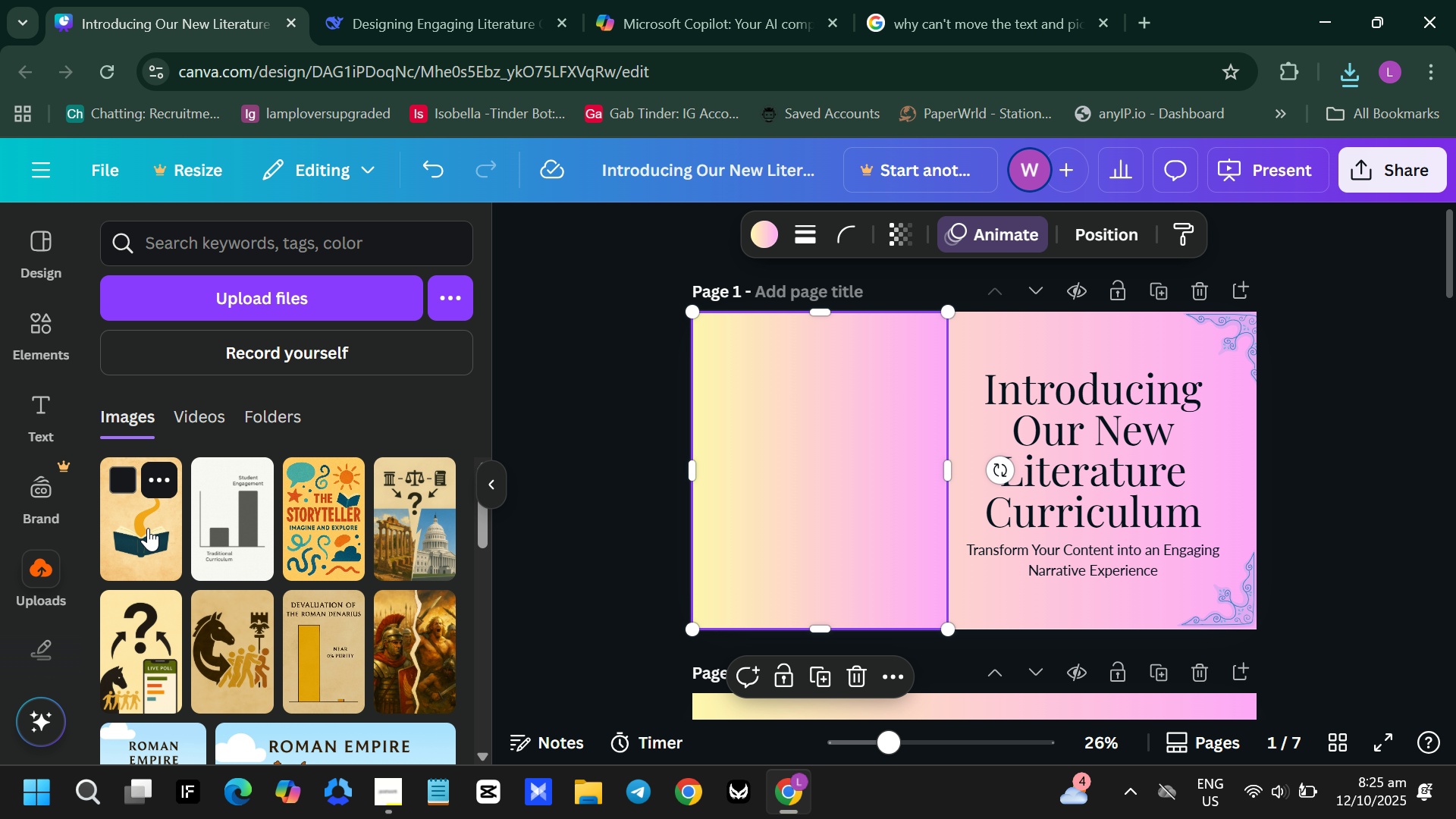 
left_click([148, 528])
 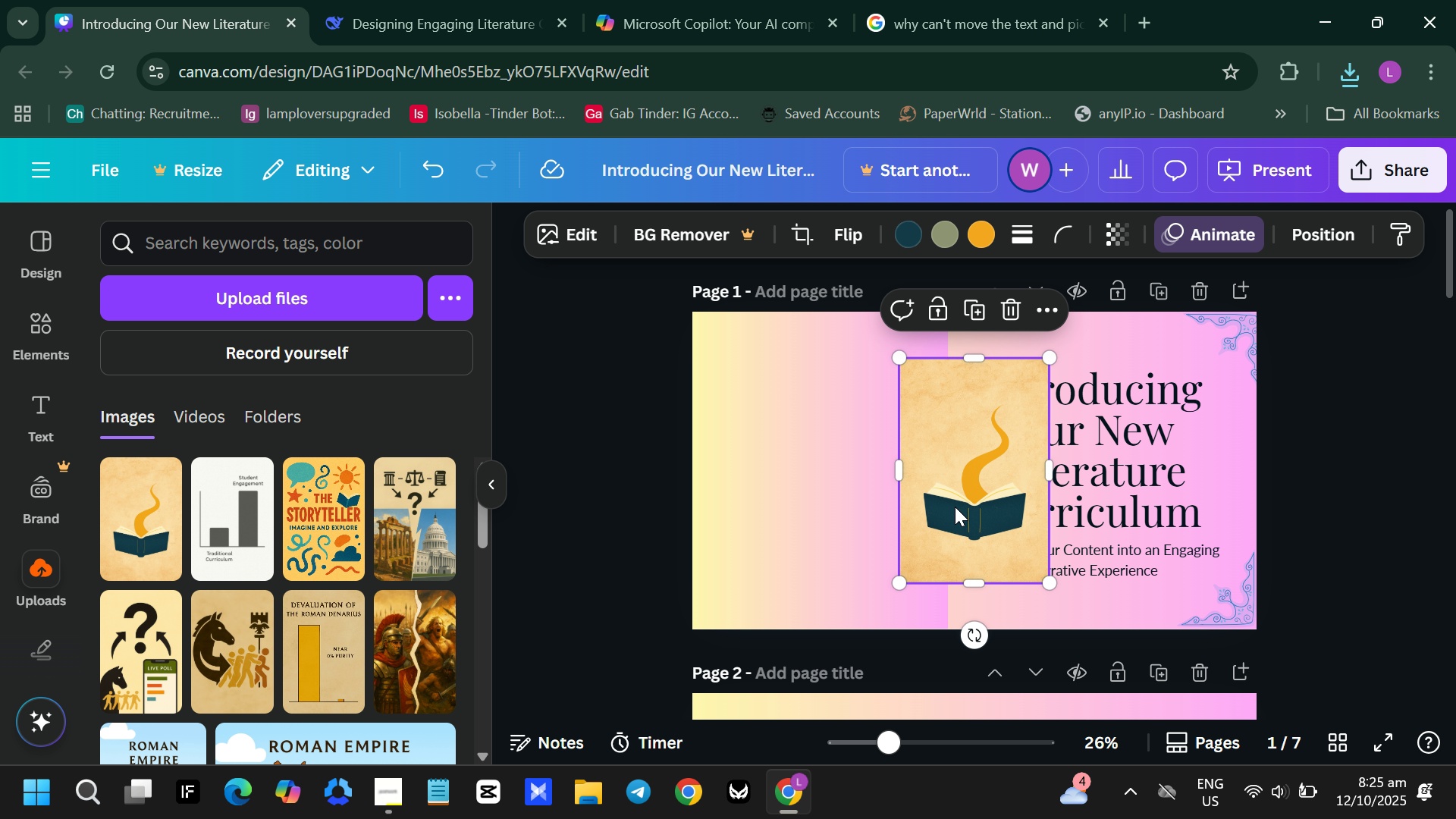 
left_click_drag(start_coordinate=[958, 507], to_coordinate=[833, 507])
 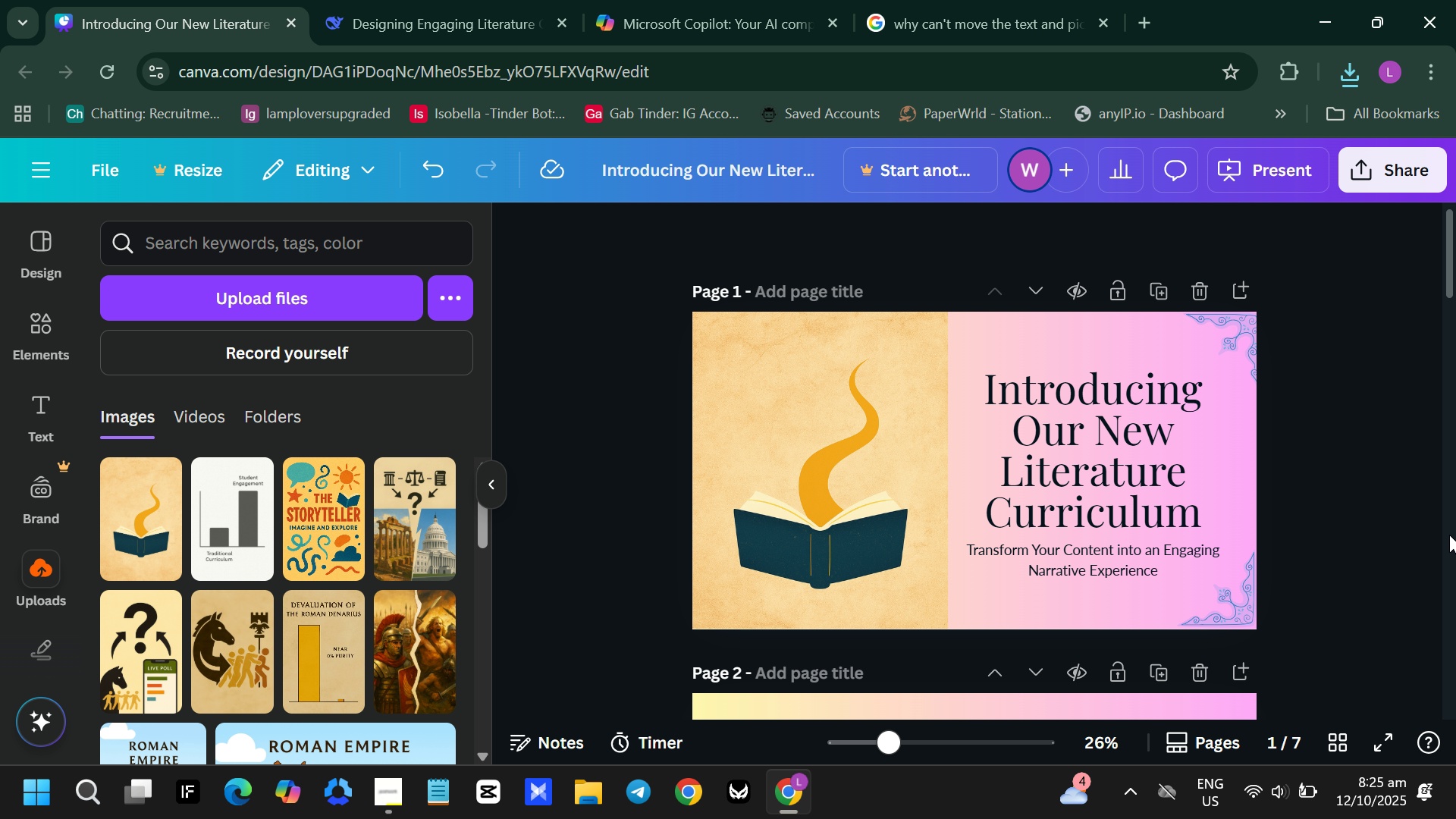 
scroll: coordinate [1446, 532], scroll_direction: down, amount: 3.0
 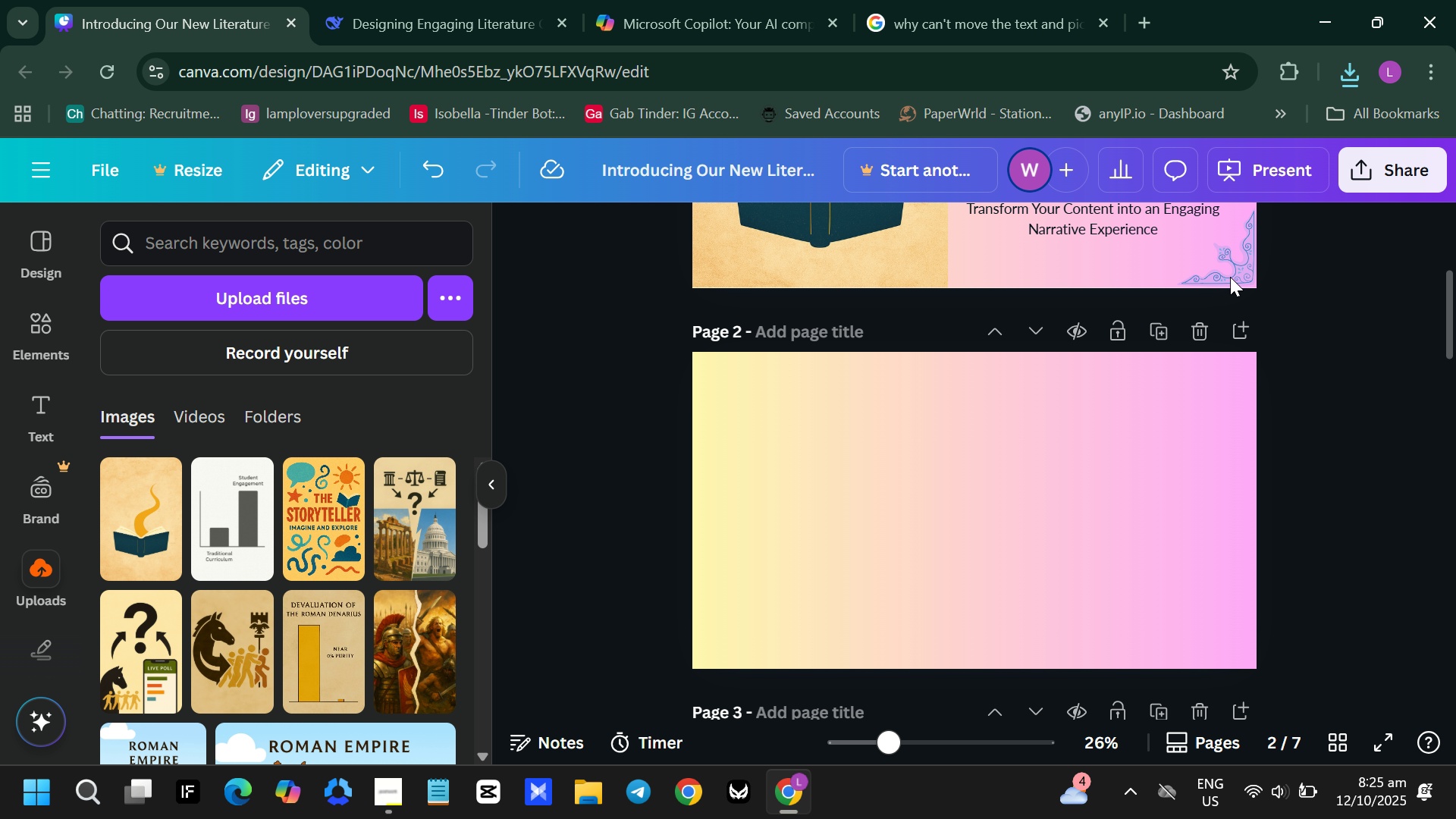 
left_click([1232, 272])
 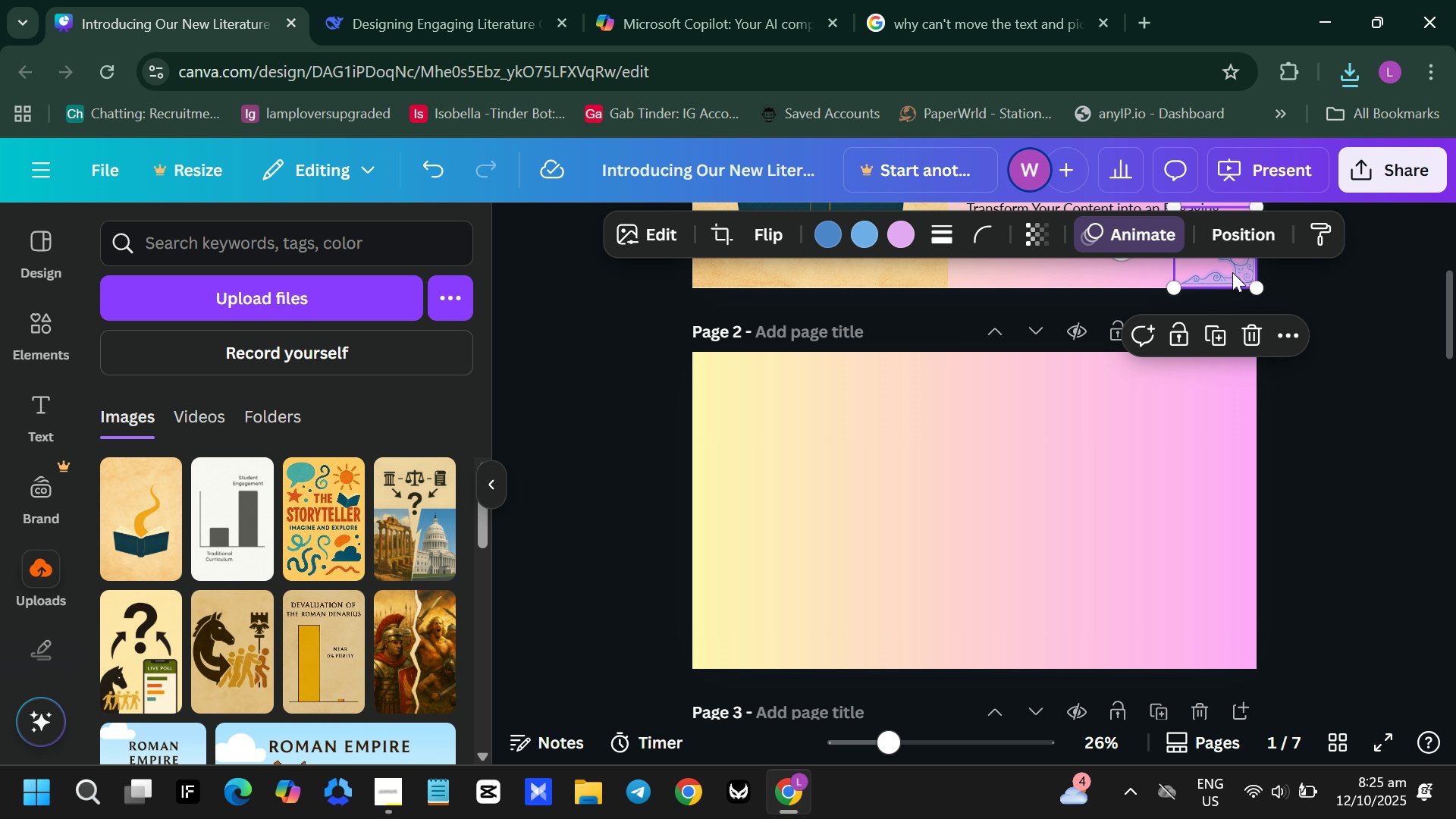 
key(Control+C)
 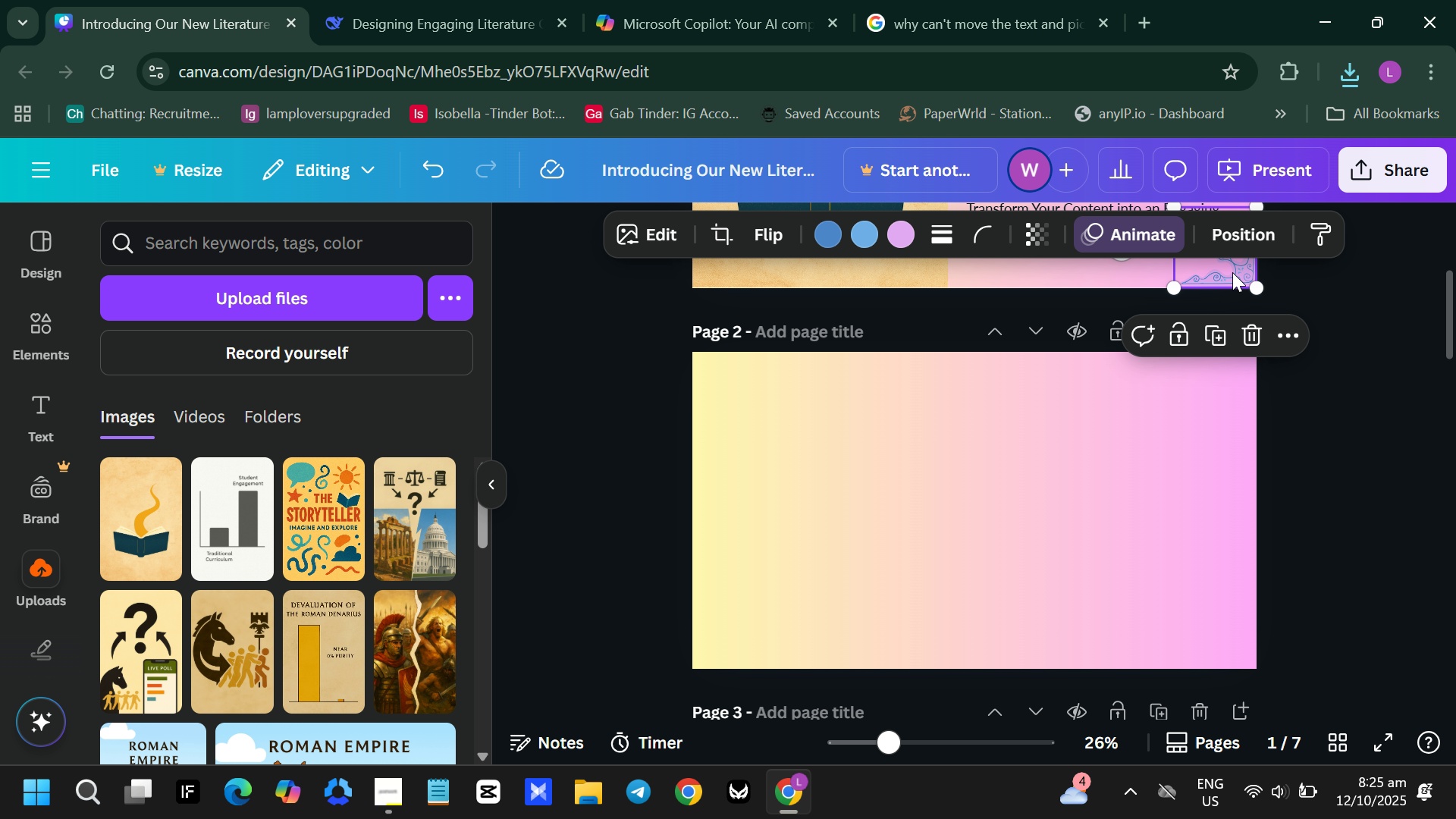 
key(Control+C)
 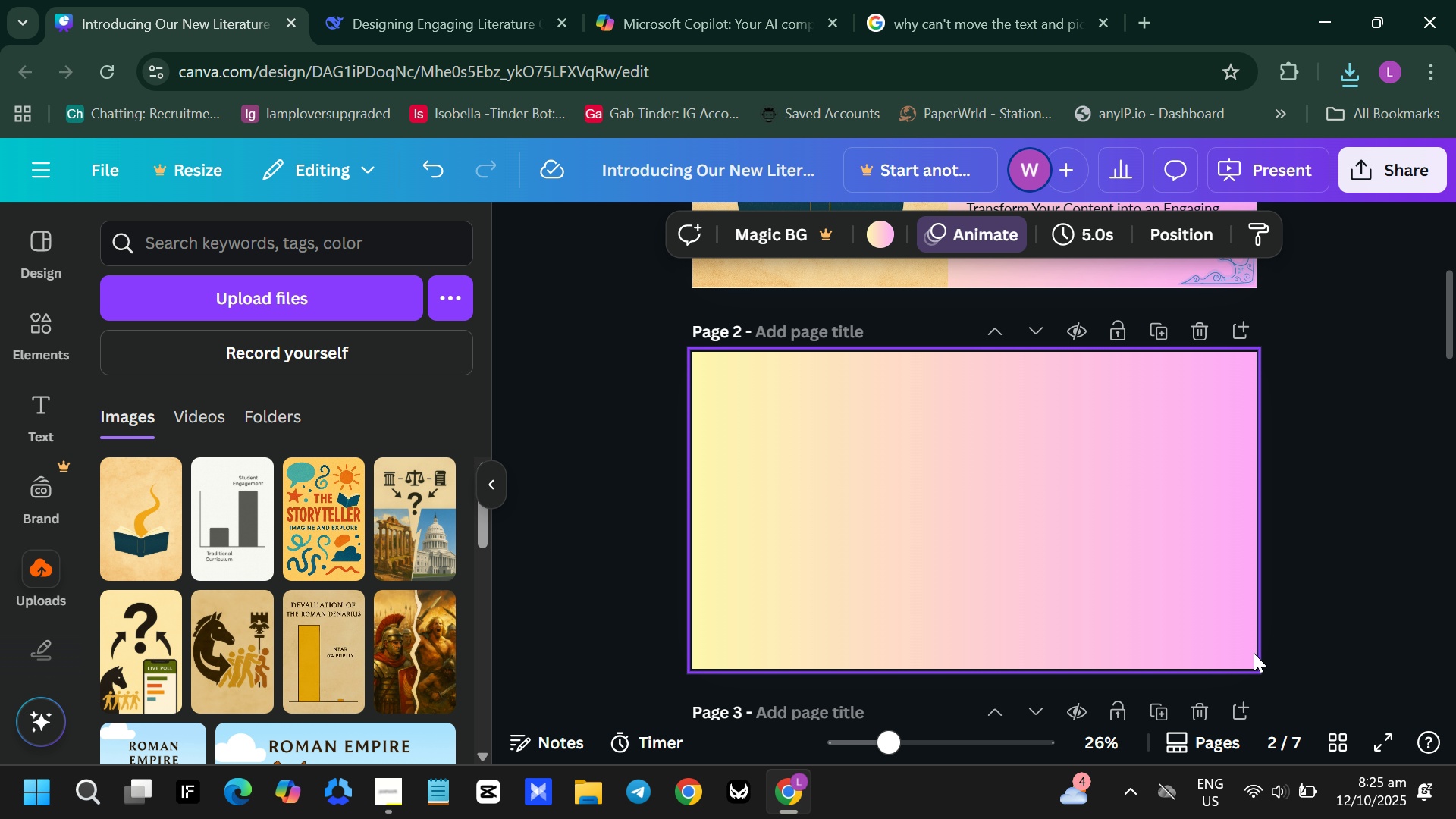 
key(Control+ControlLeft)
 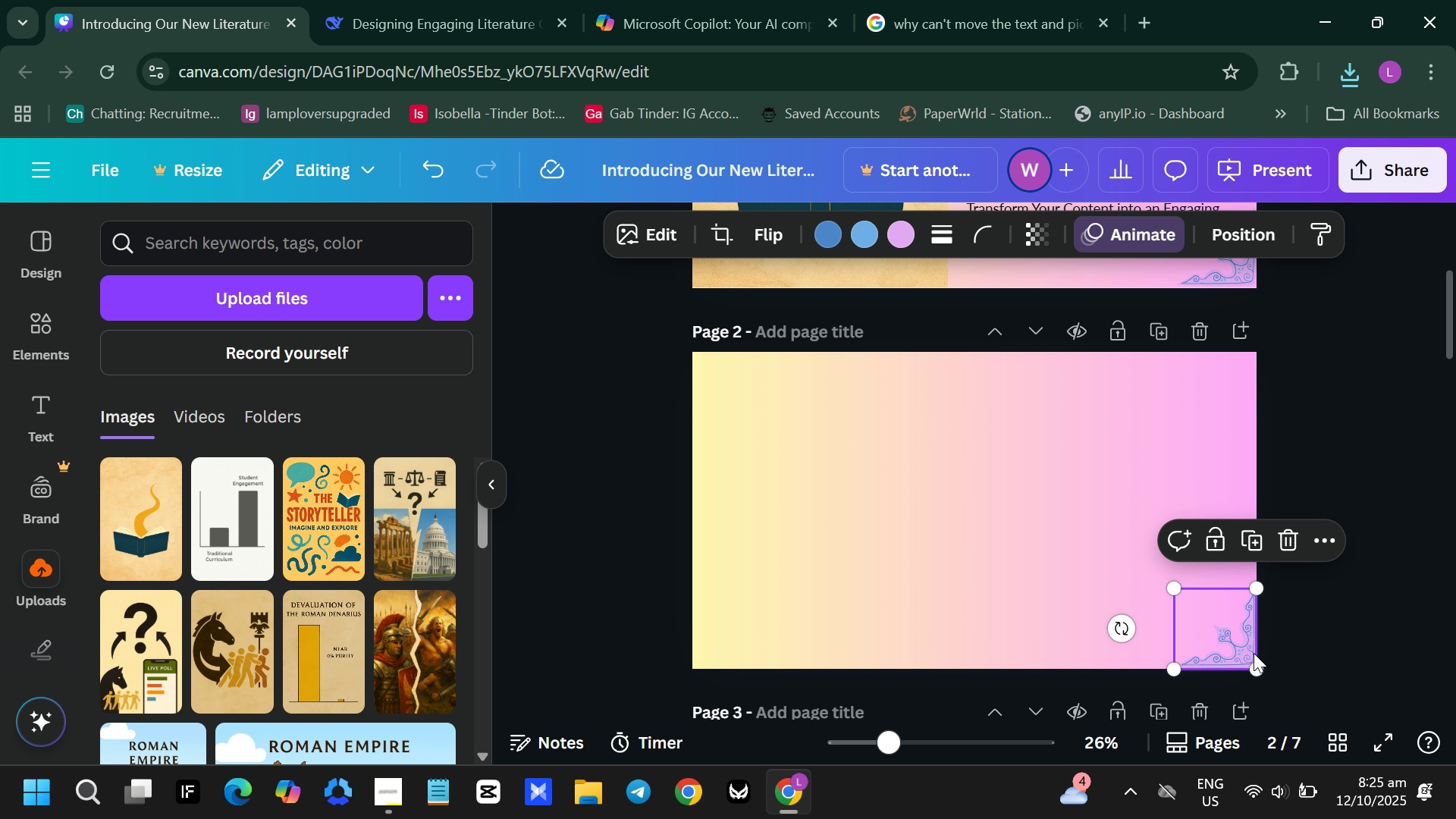 
key(Control+V)
 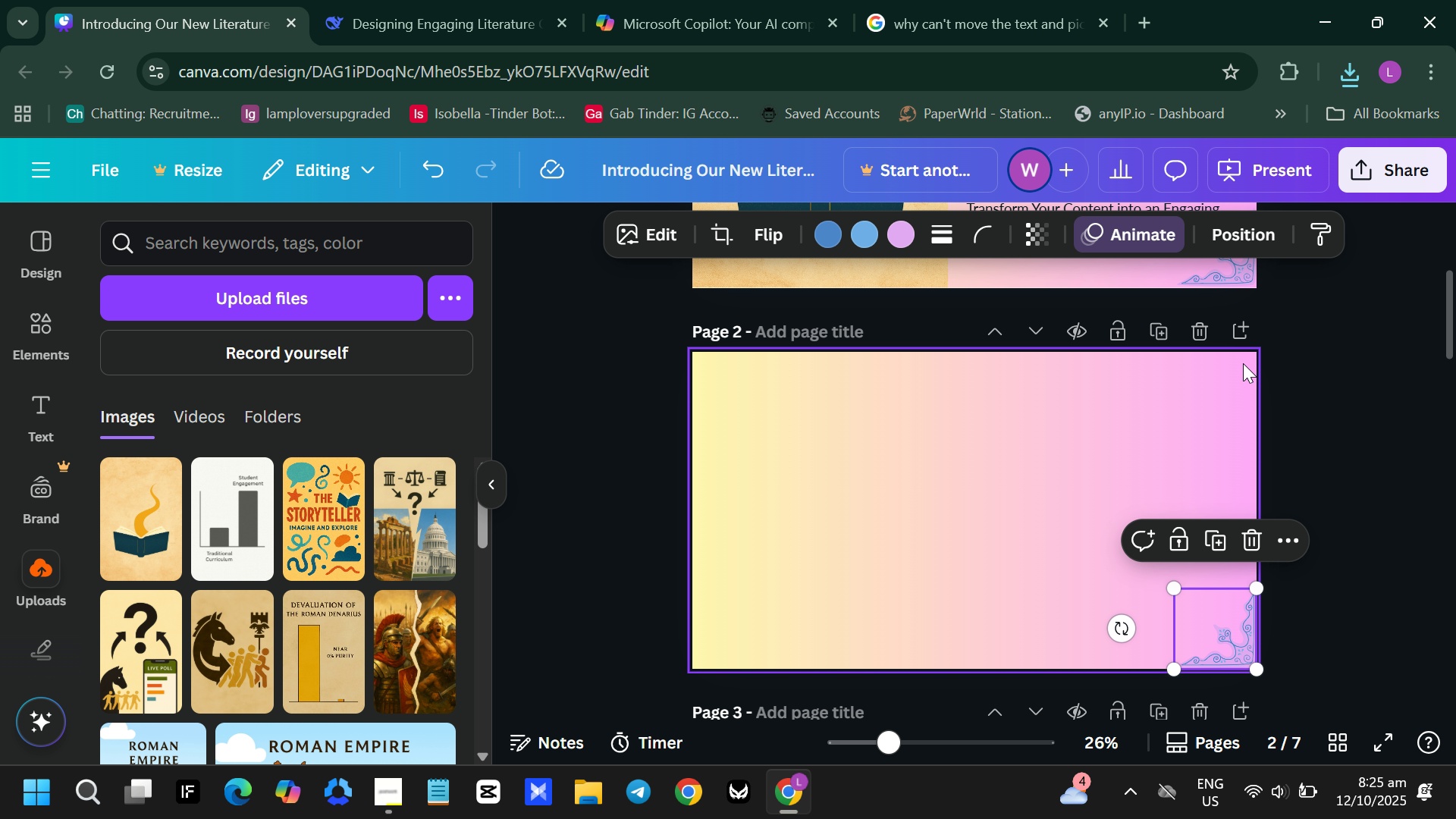 
scroll: coordinate [1247, 341], scroll_direction: up, amount: 4.0
 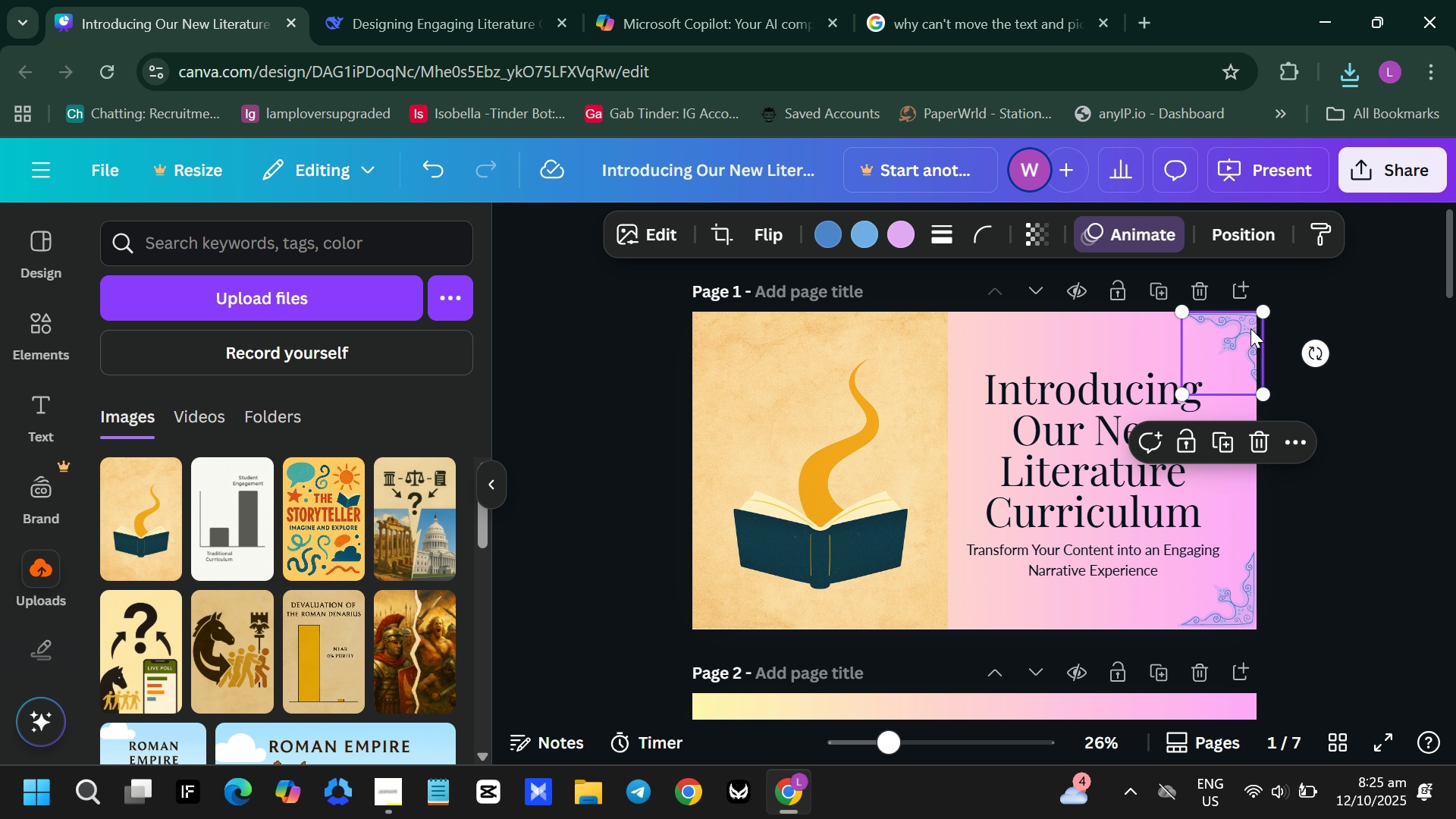 
left_click([1250, 328])
 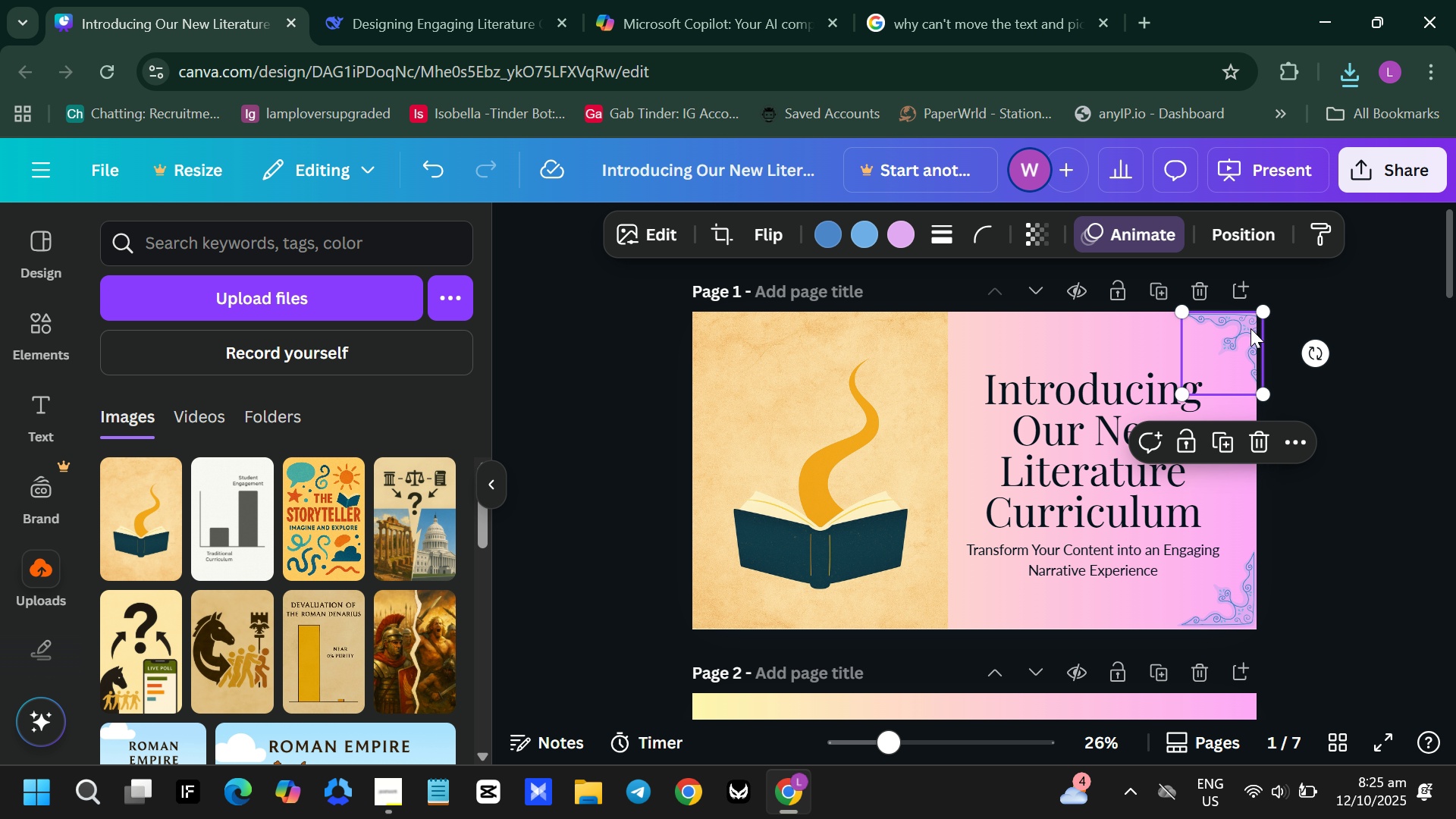 
key(Control+C)
 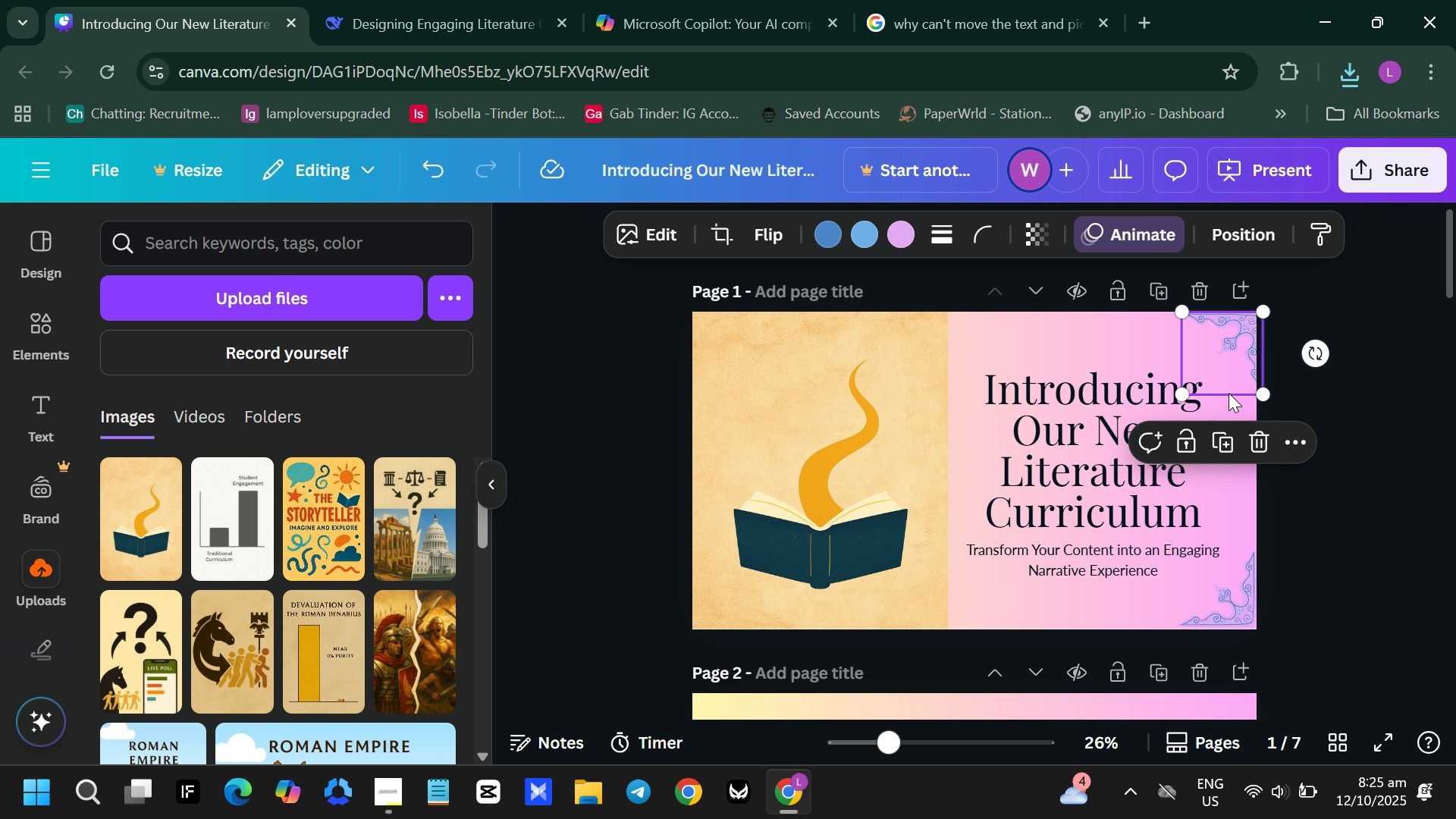 
scroll: coordinate [1216, 413], scroll_direction: down, amount: 3.0
 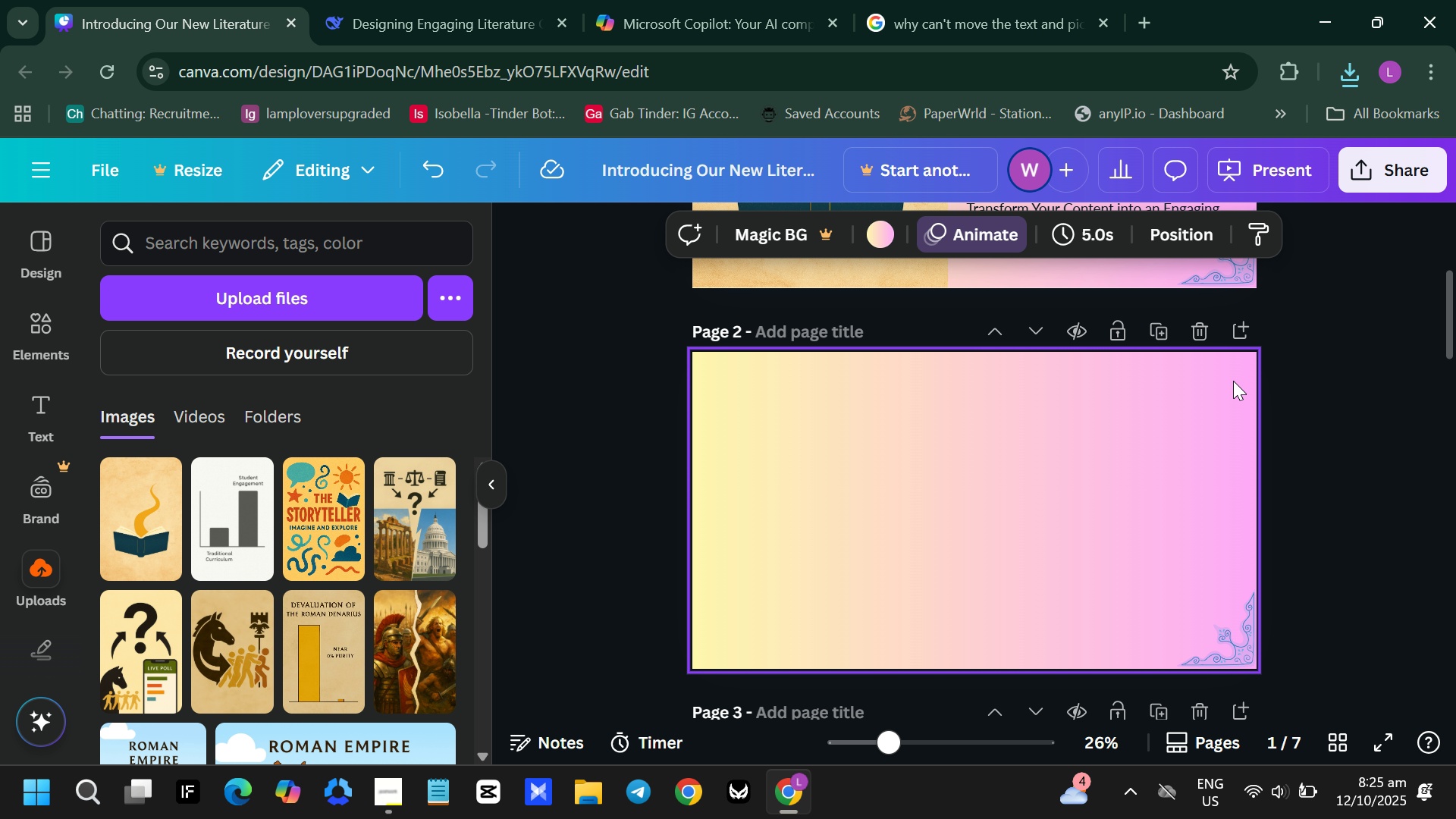 
left_click([1233, 381])
 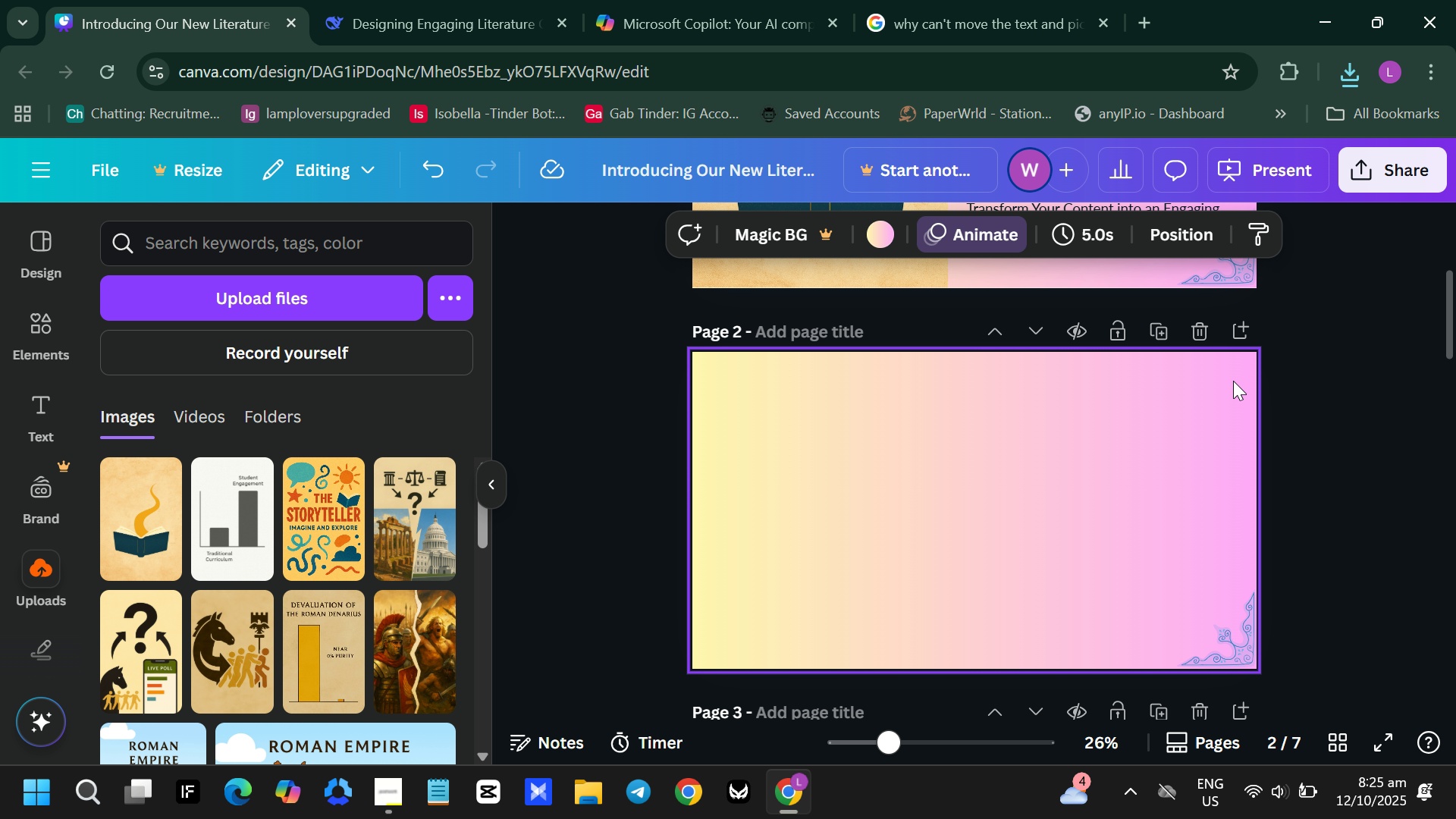 
key(Control+ControlLeft)
 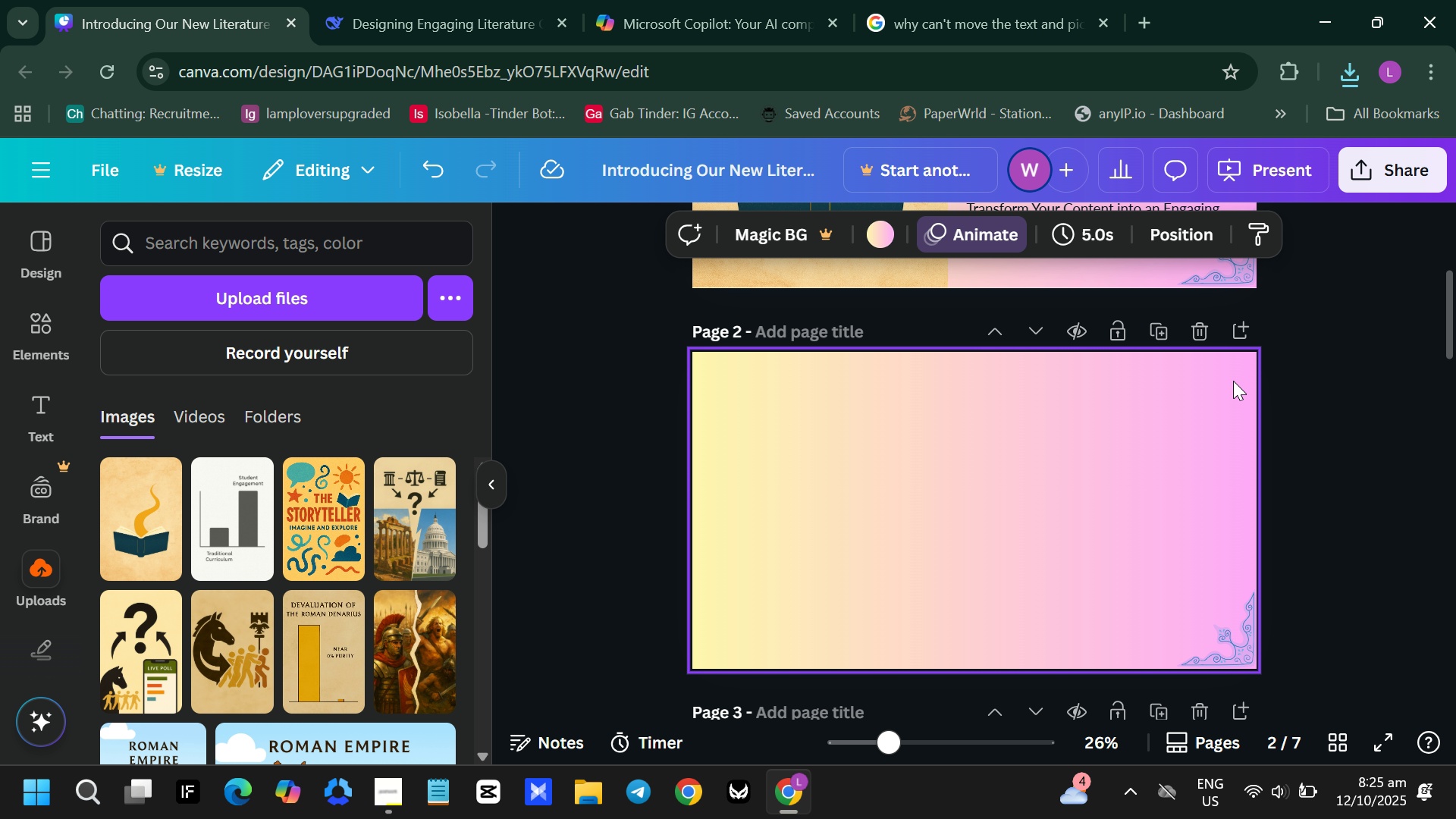 
key(Control+V)
 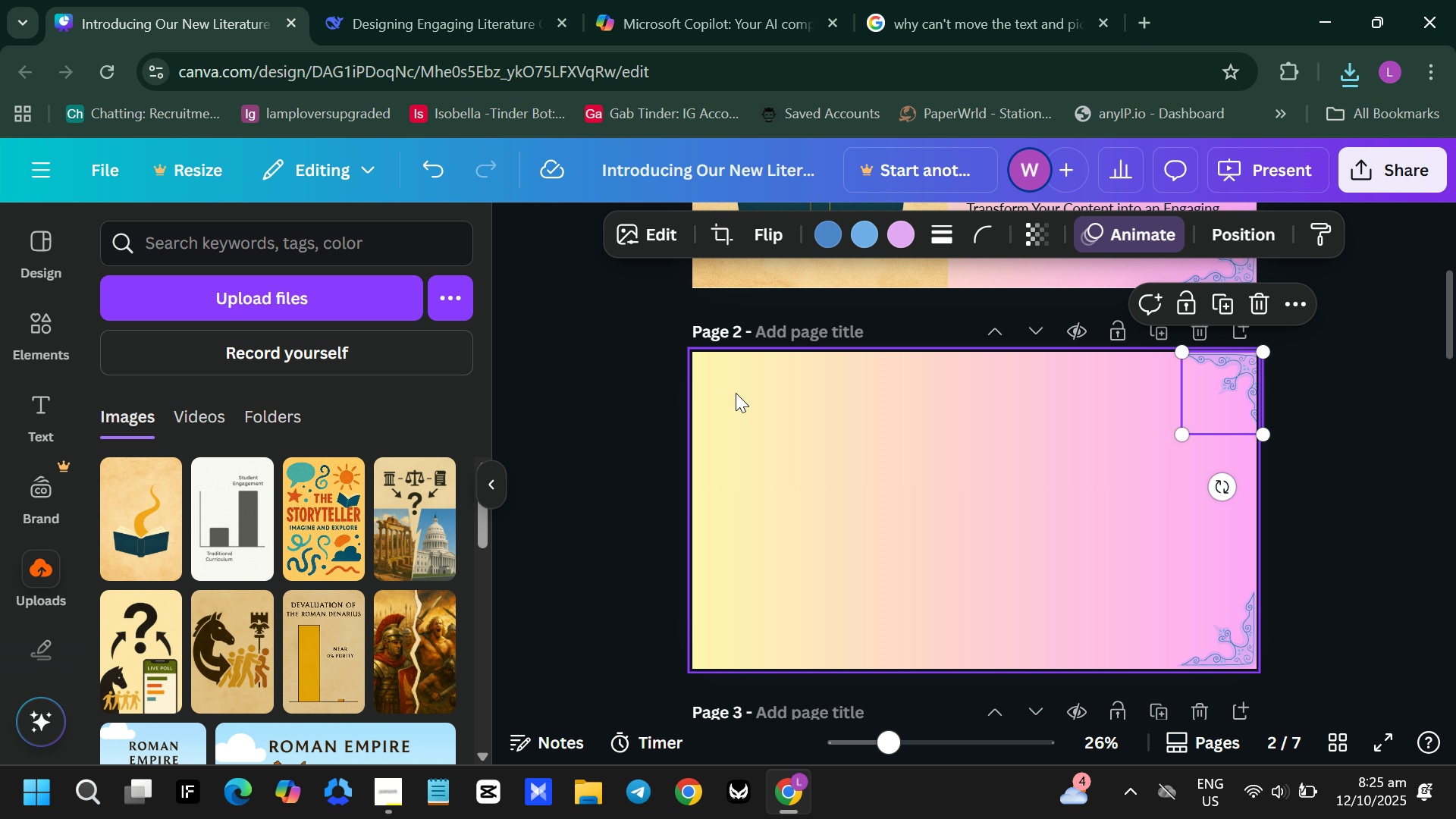 
hold_key(key=ControlLeft, duration=1.5)
 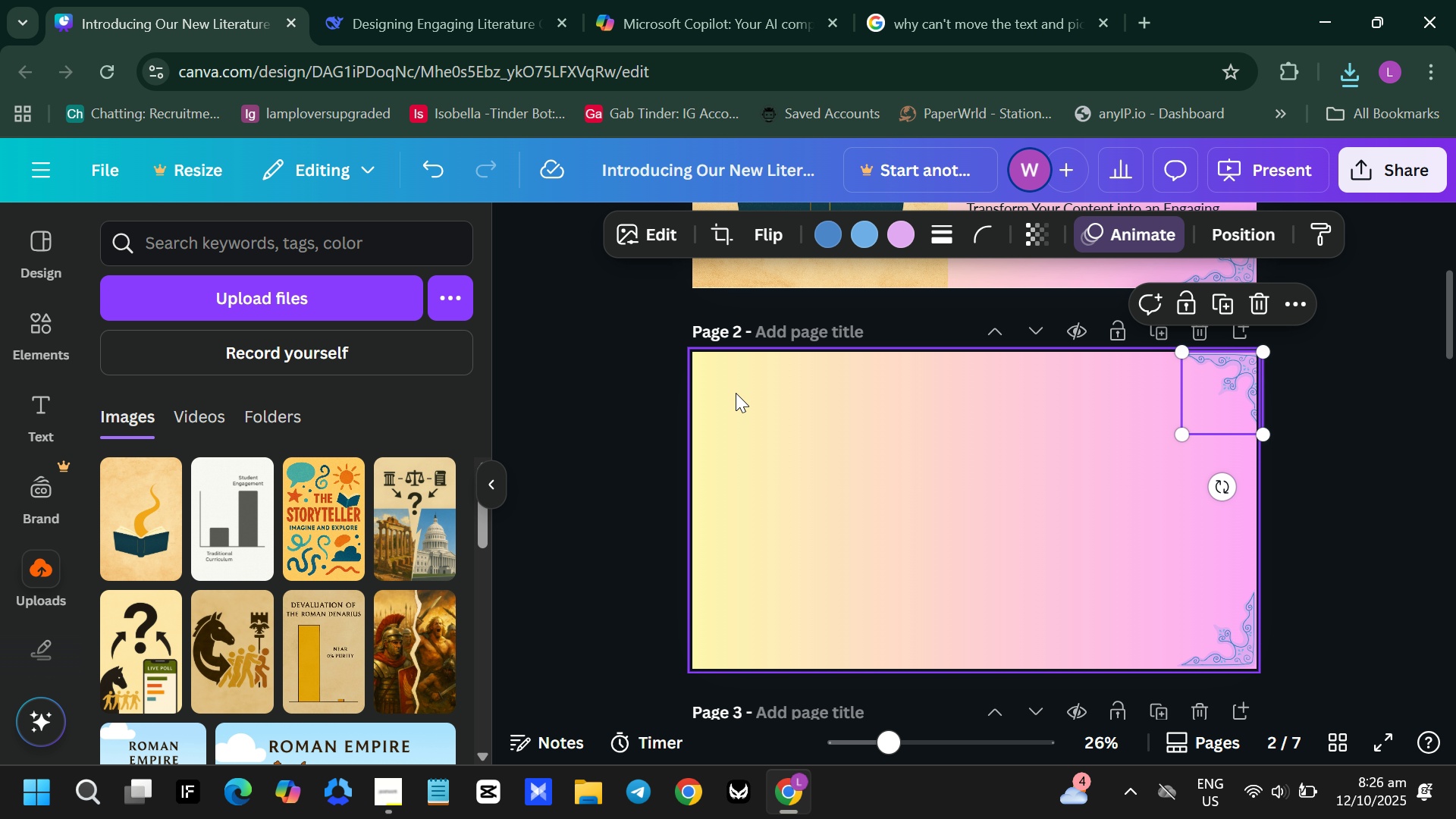 
key(Control+V)
 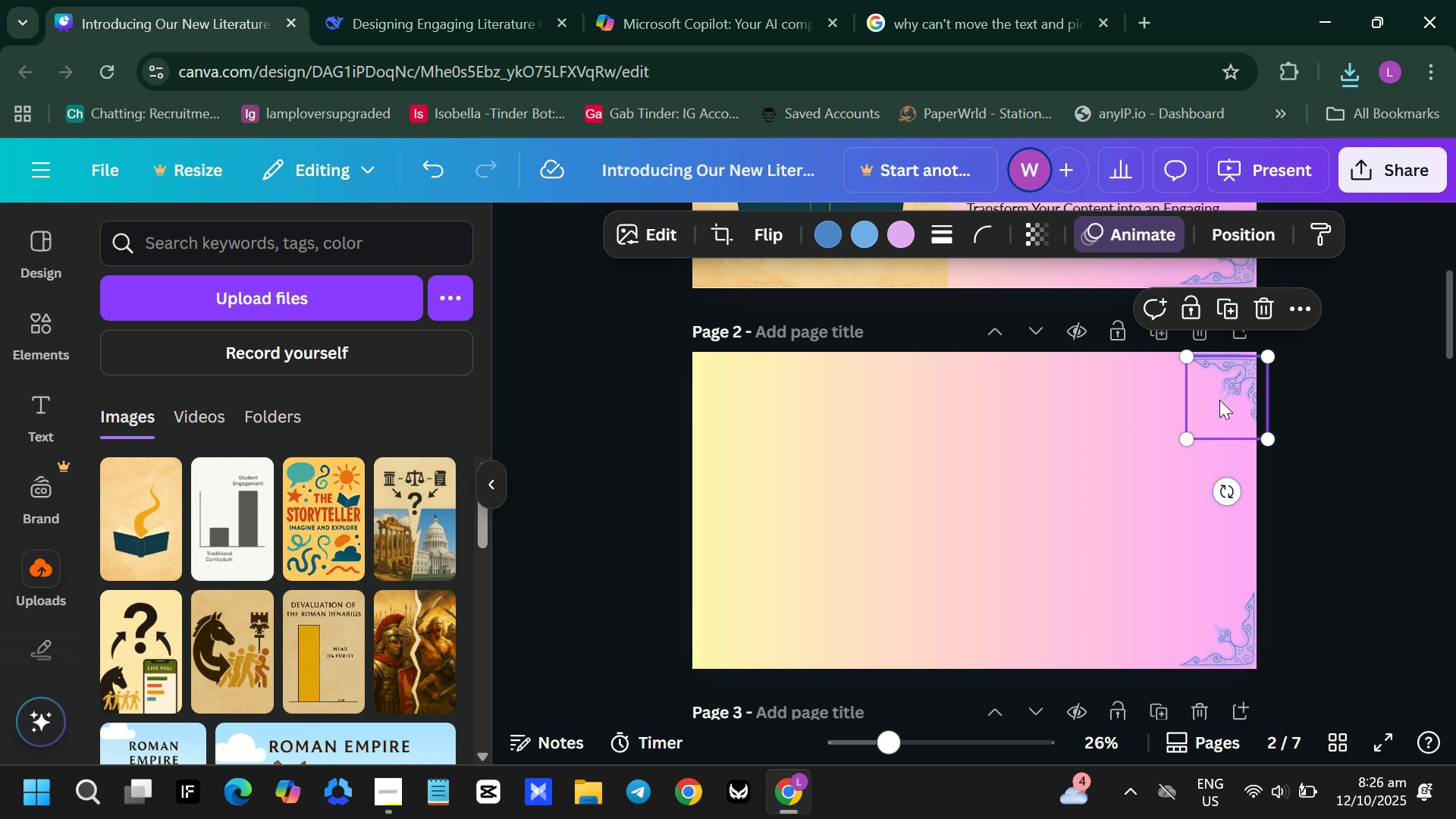 
left_click_drag(start_coordinate=[1221, 400], to_coordinate=[722, 396])
 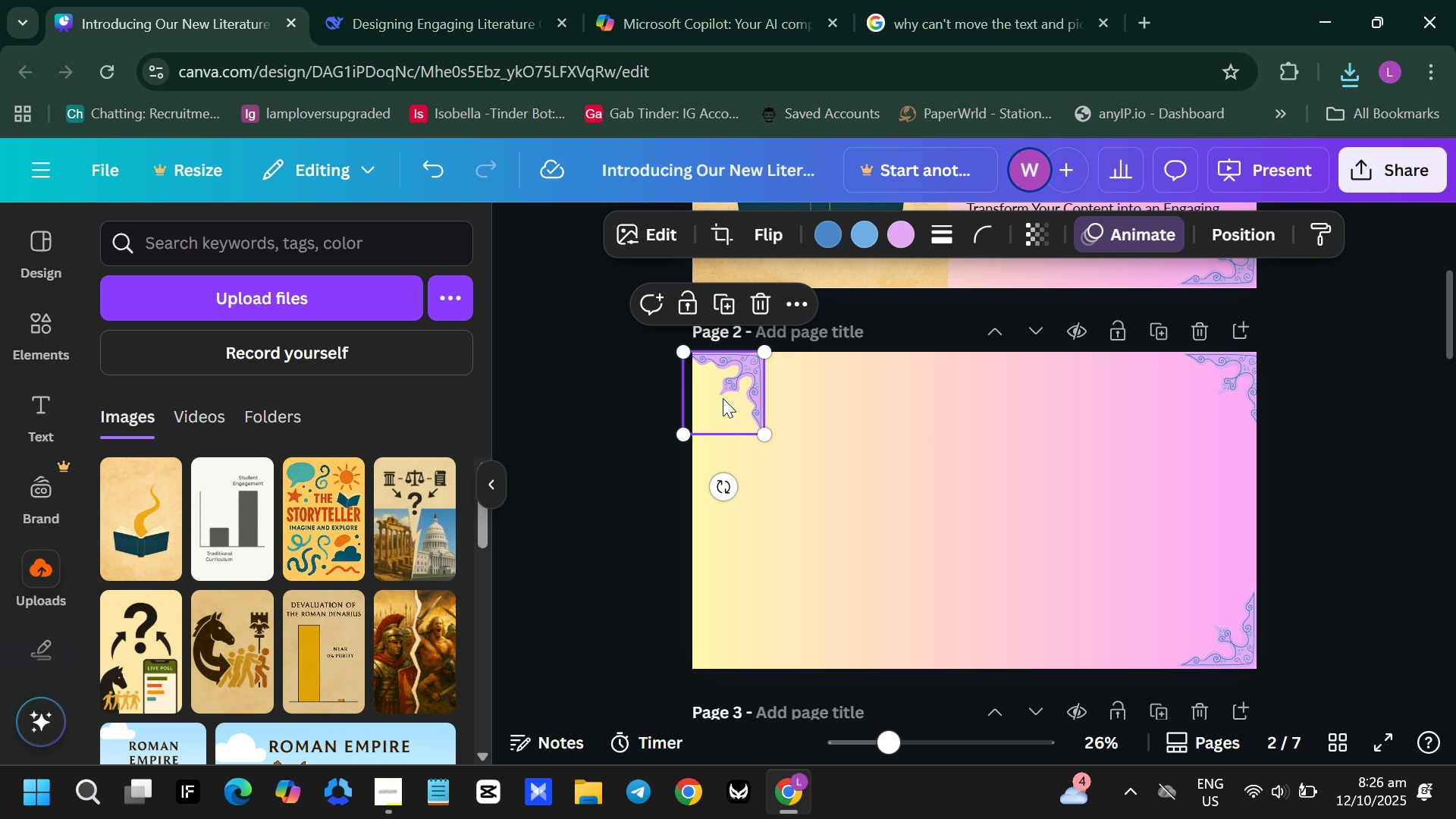 
left_click_drag(start_coordinate=[722, 396], to_coordinate=[721, 400])
 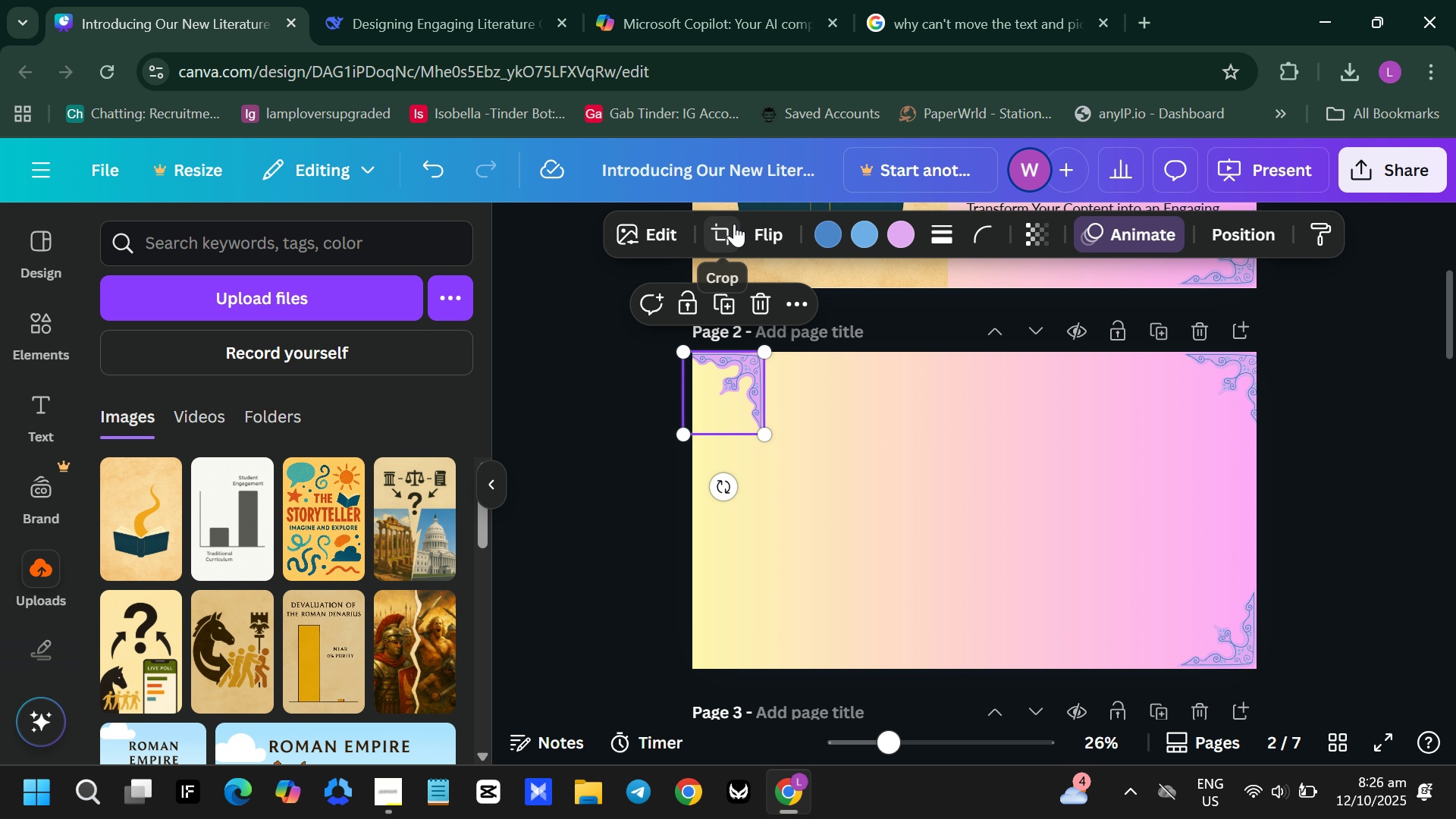 
left_click([734, 224])
 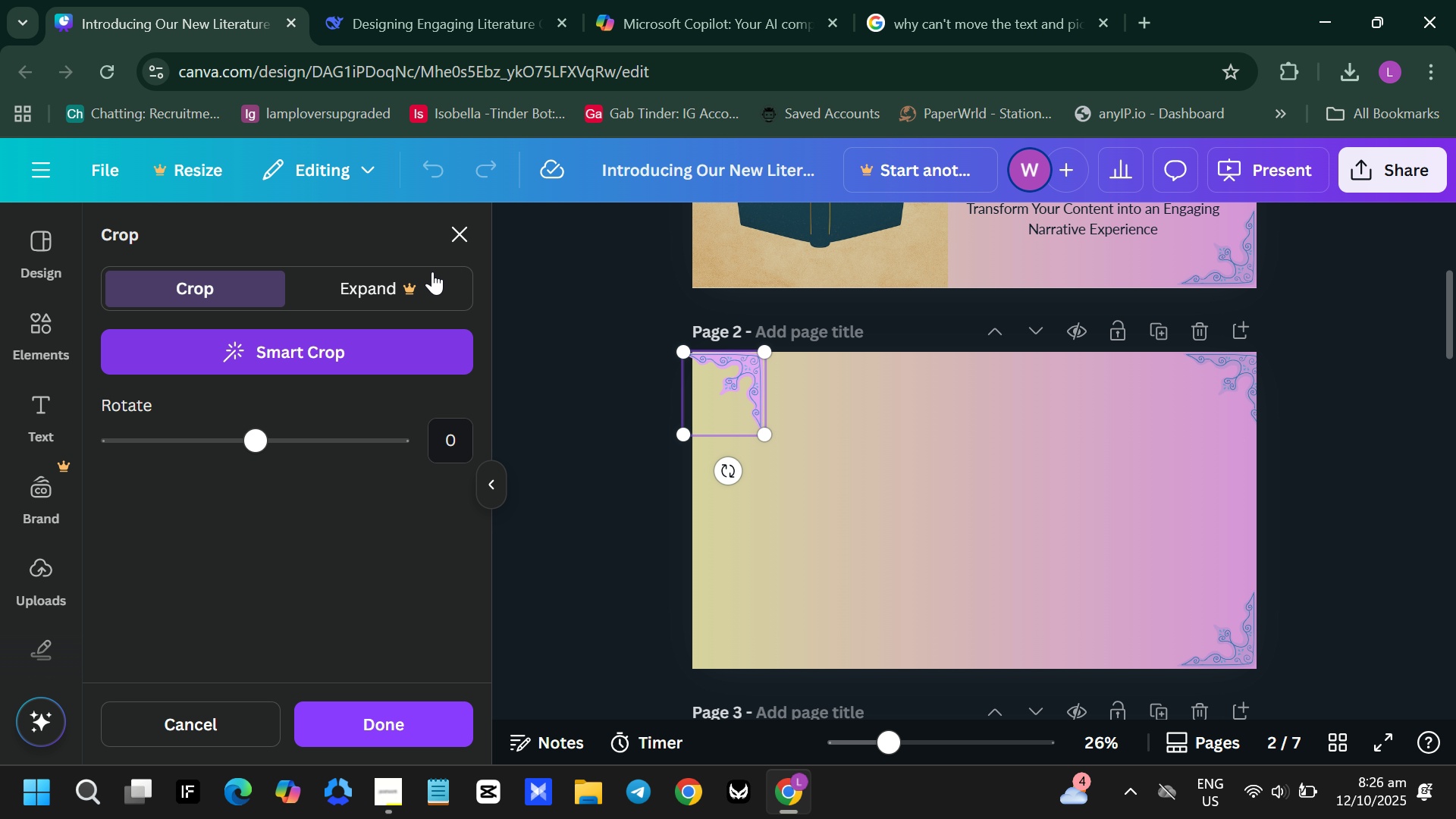 
left_click([455, 227])
 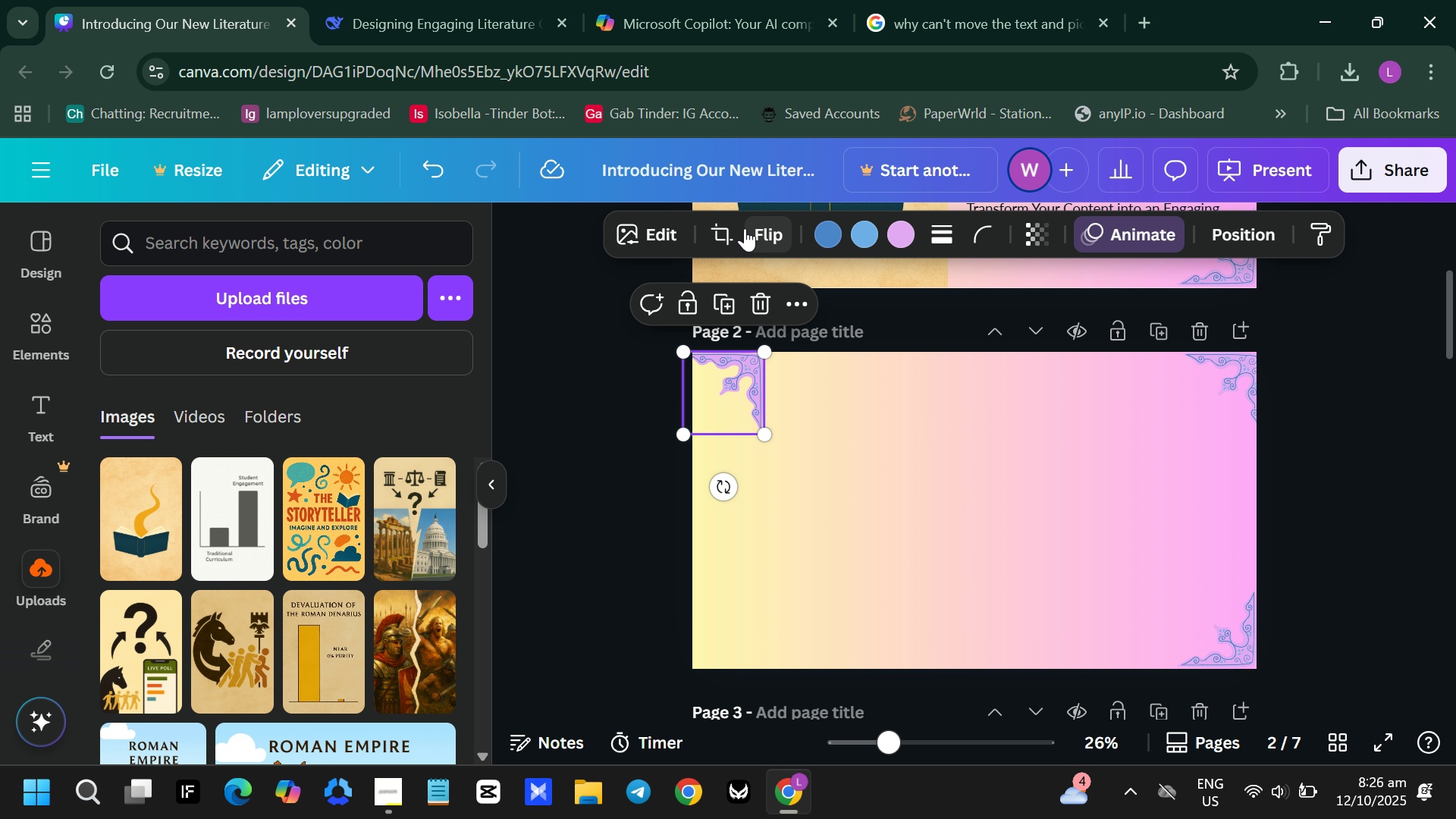 
left_click([744, 229])
 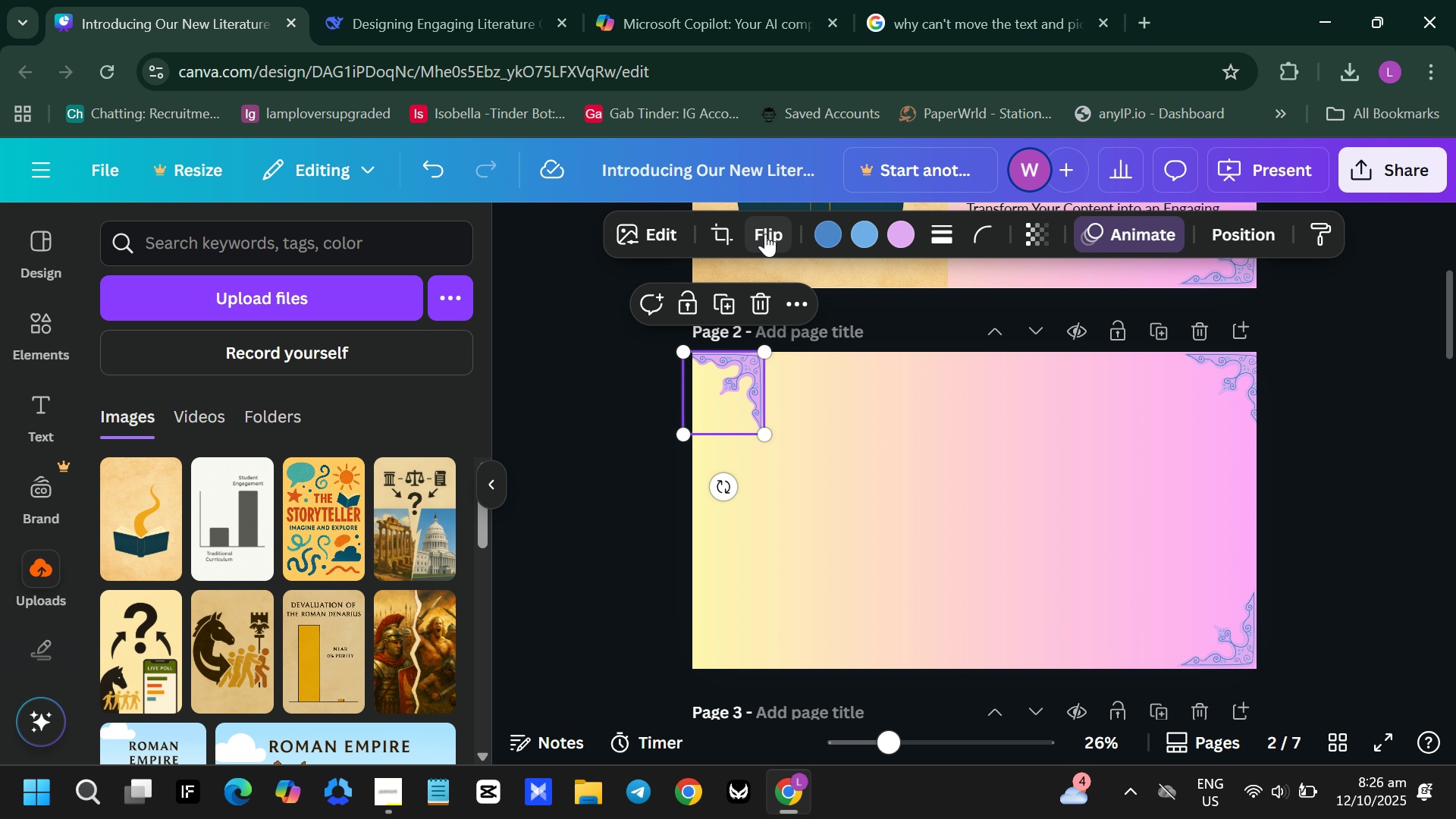 
left_click([765, 234])
 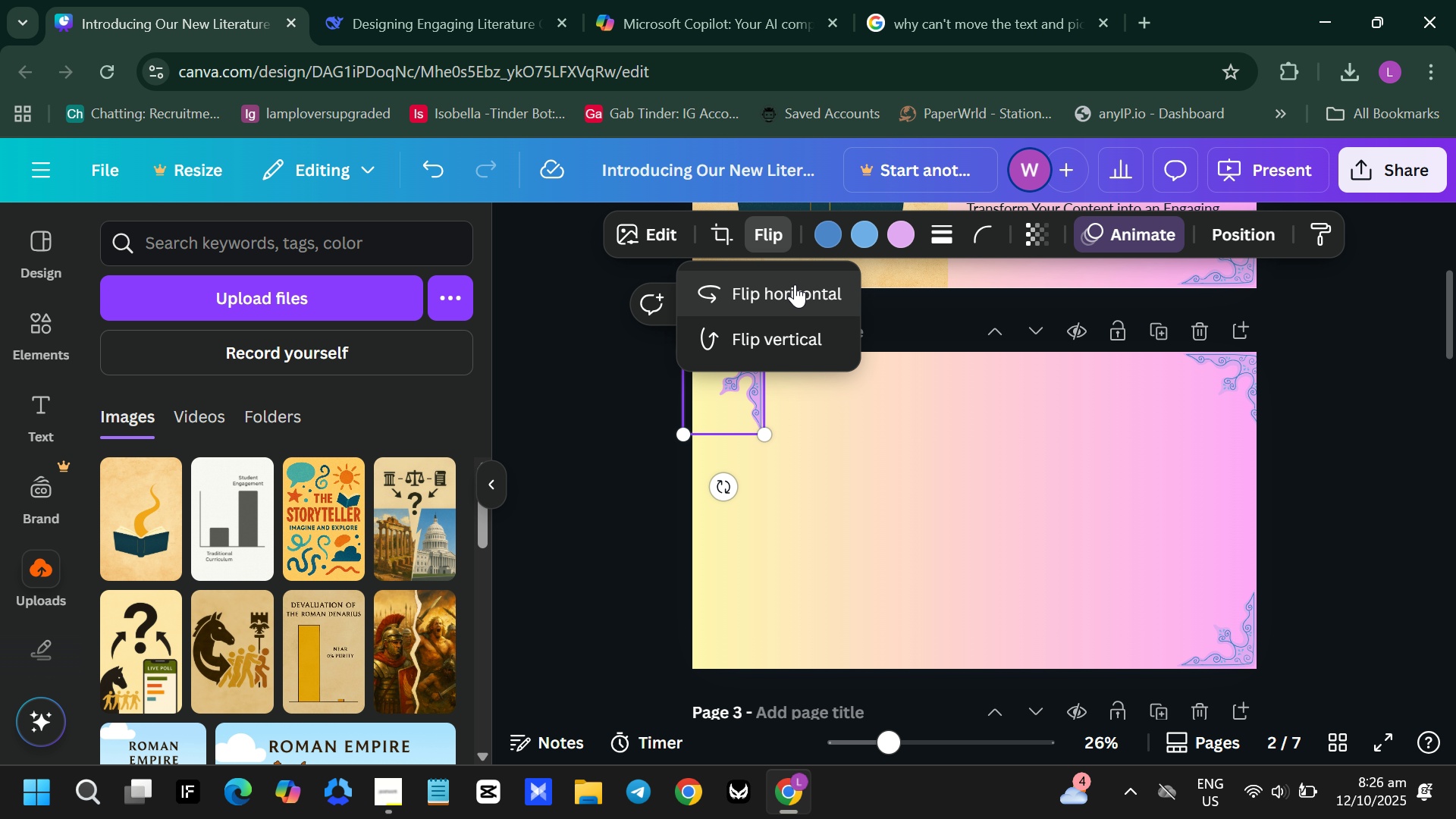 
left_click([795, 284])
 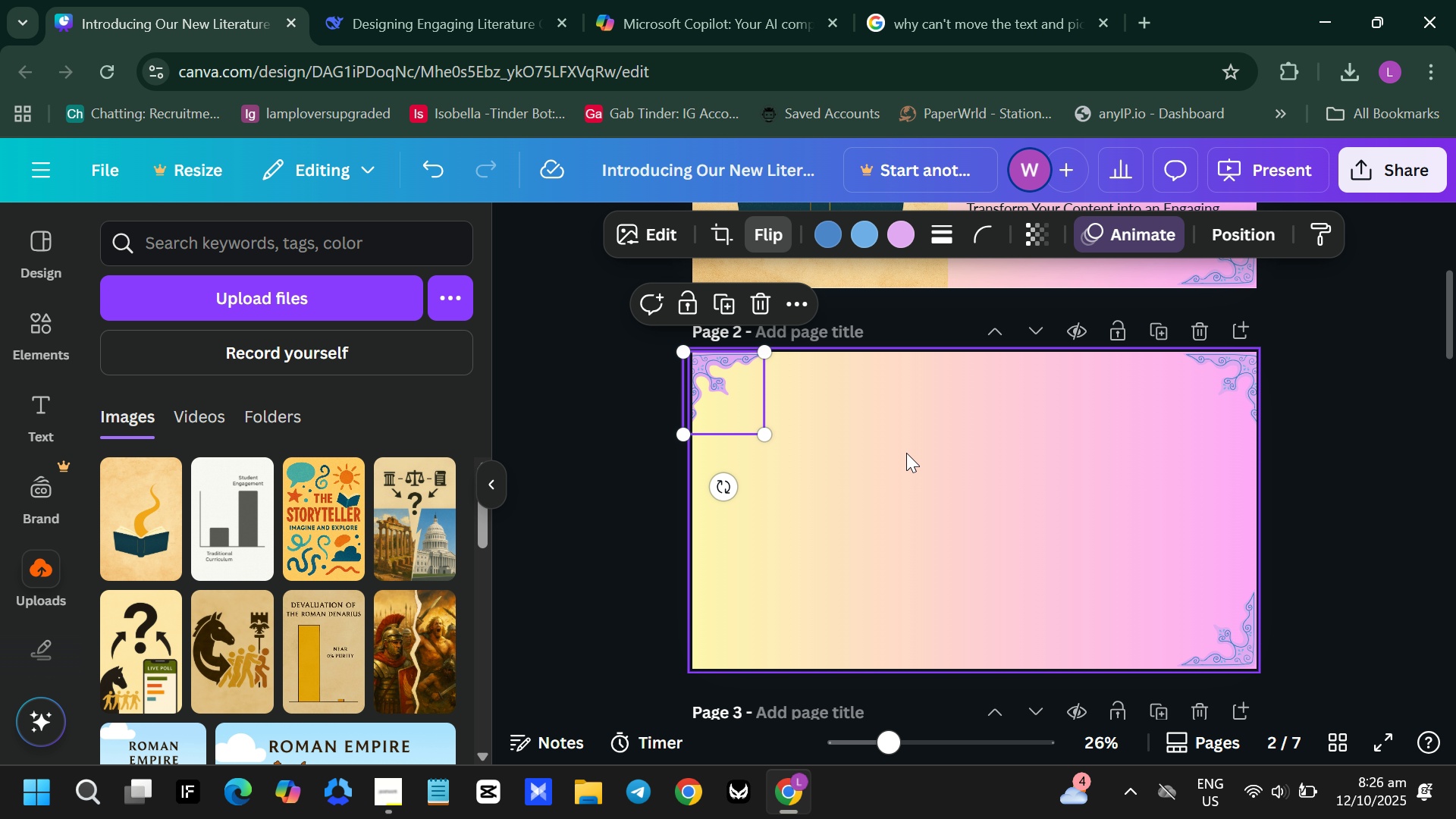 
left_click([906, 453])
 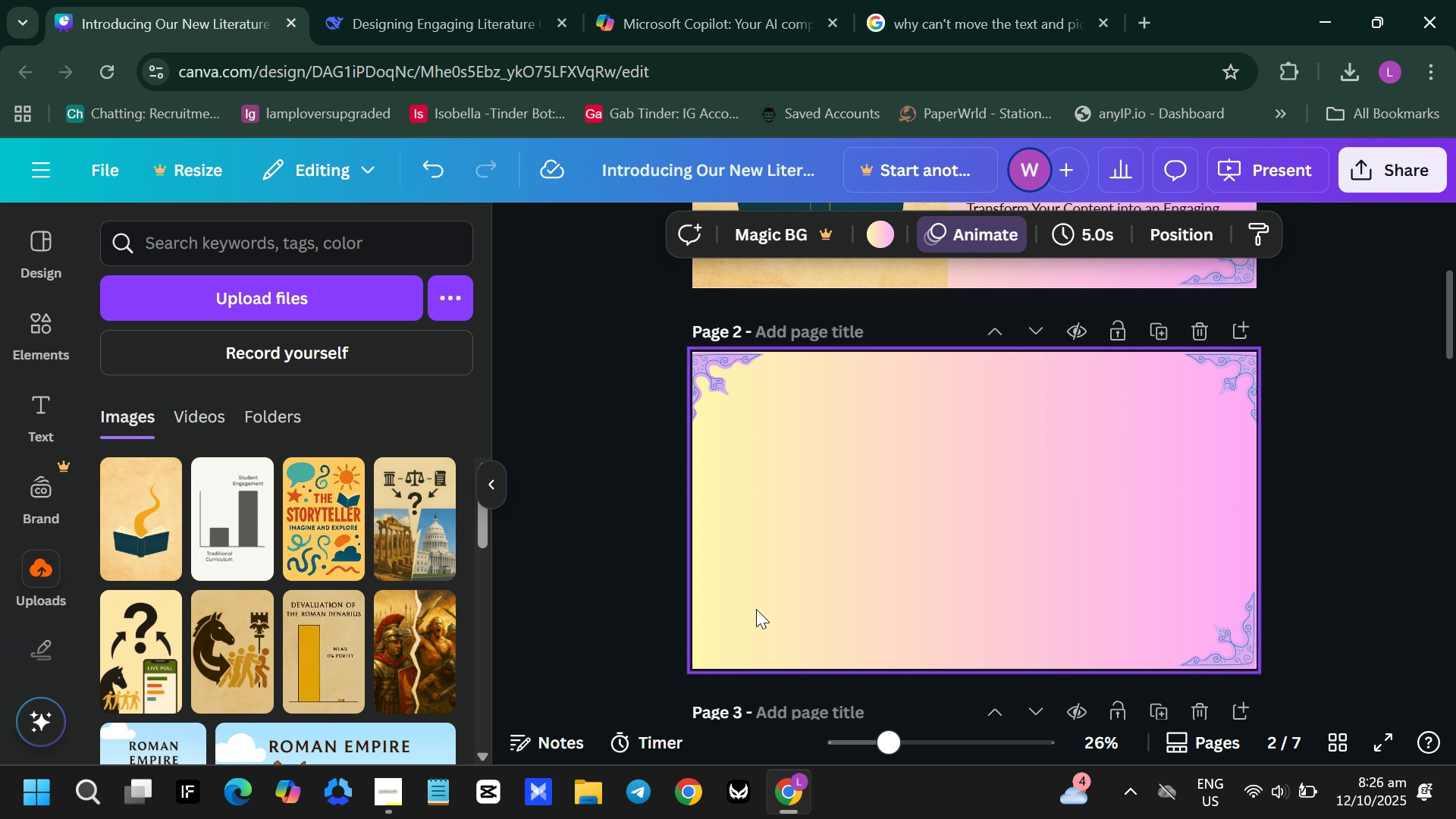 
key(Control+V)
 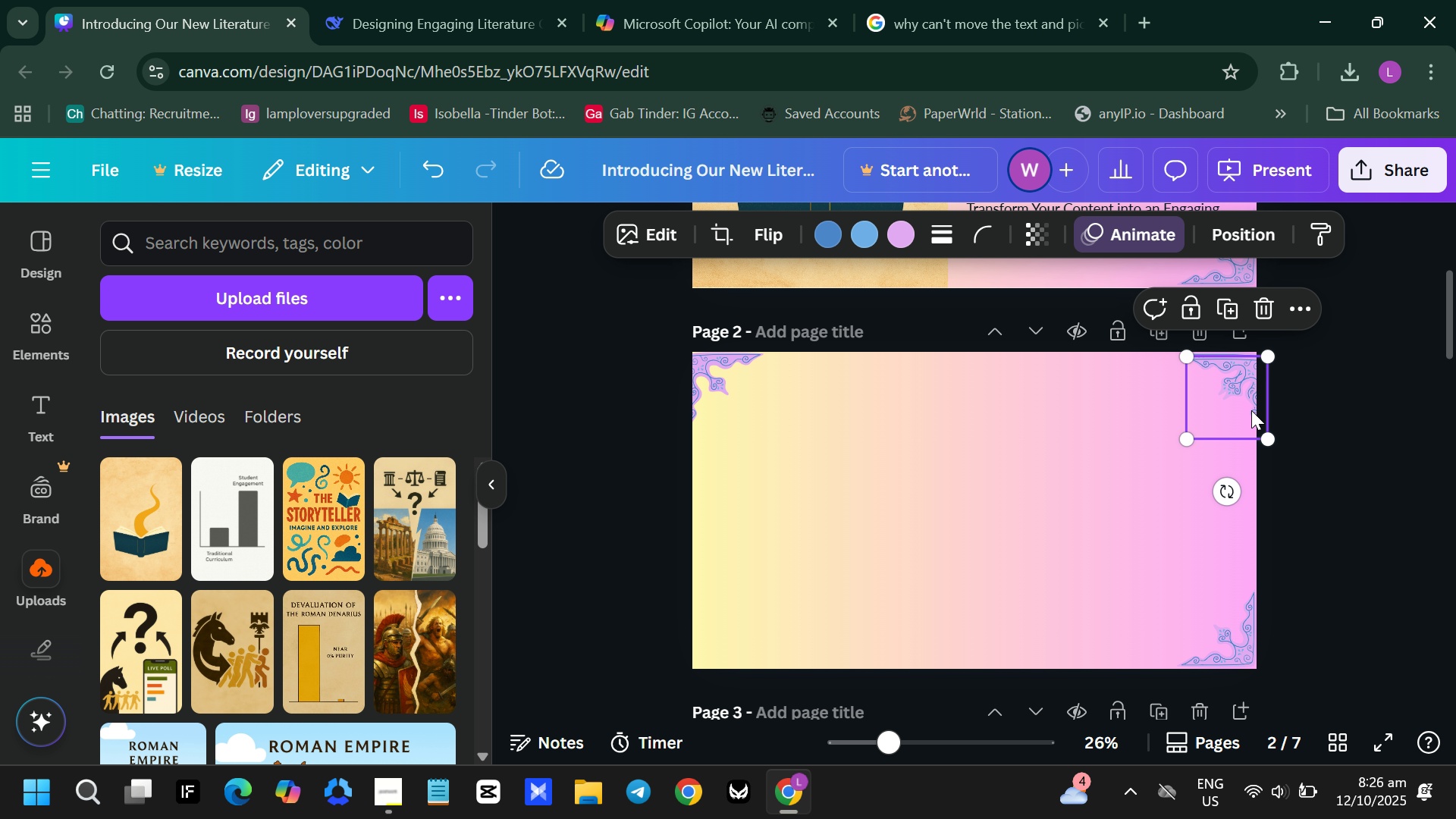 
left_click_drag(start_coordinate=[1230, 415], to_coordinate=[730, 658])
 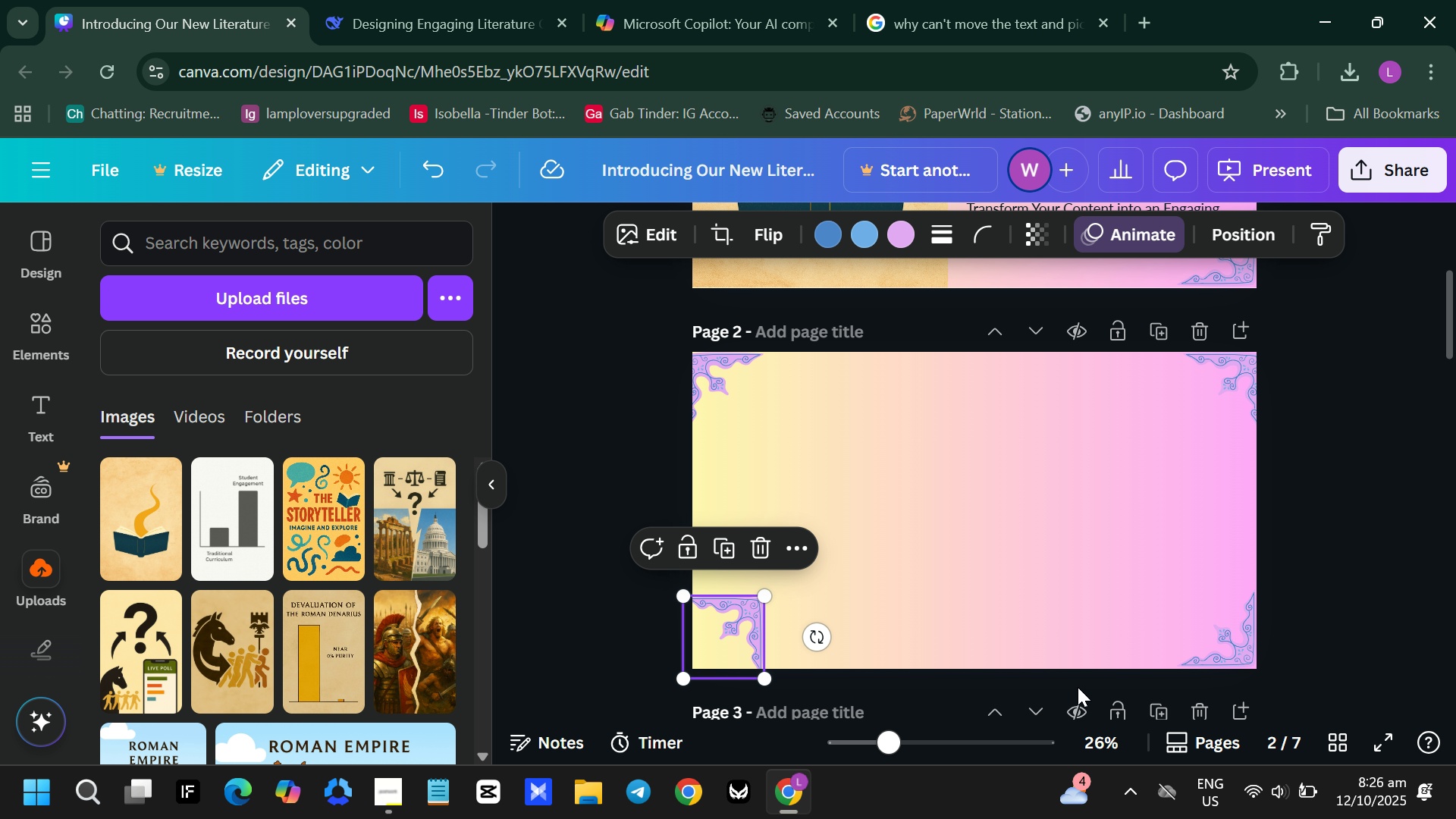 
key(Backspace)
 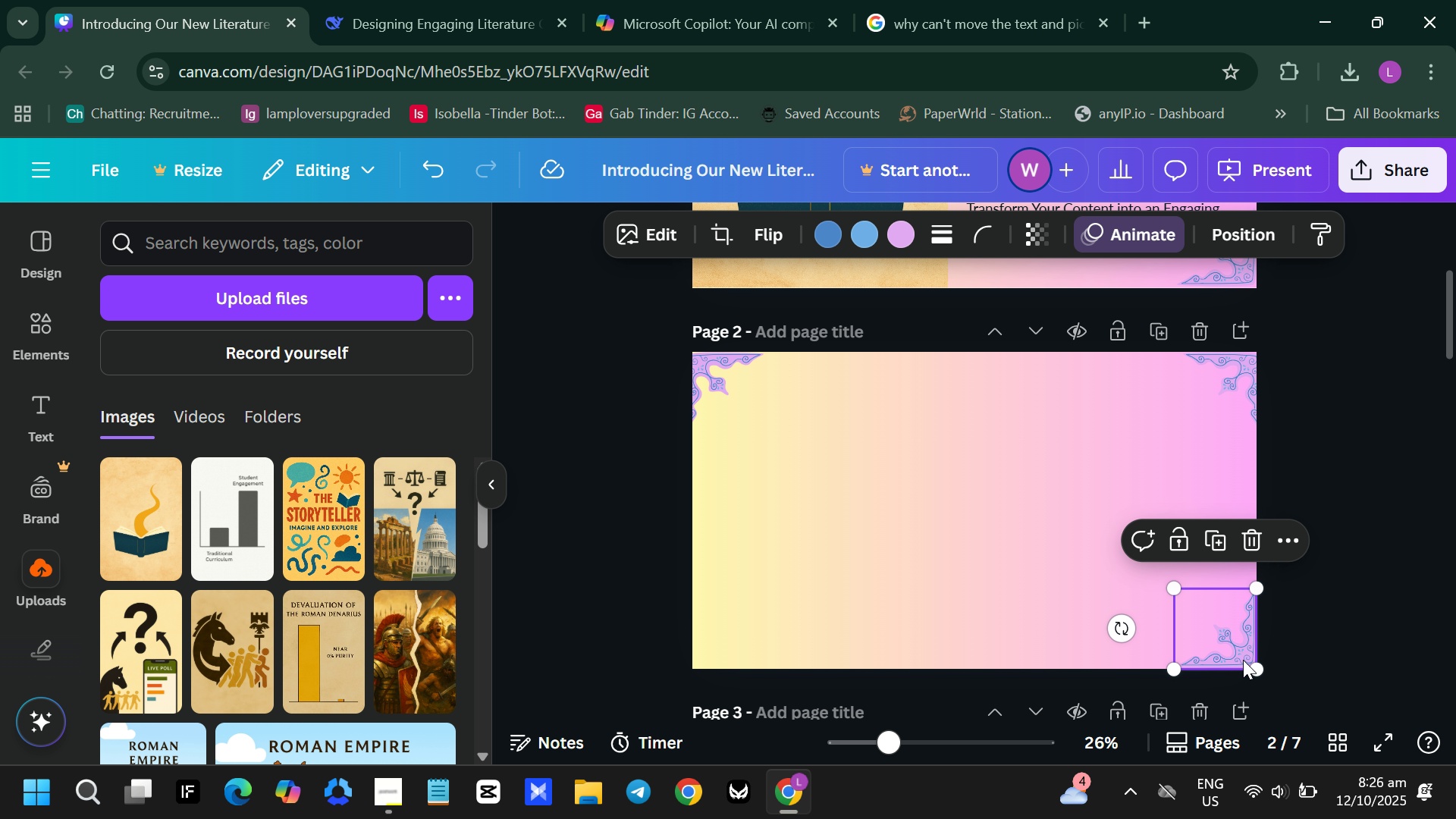 
left_click([1243, 660])
 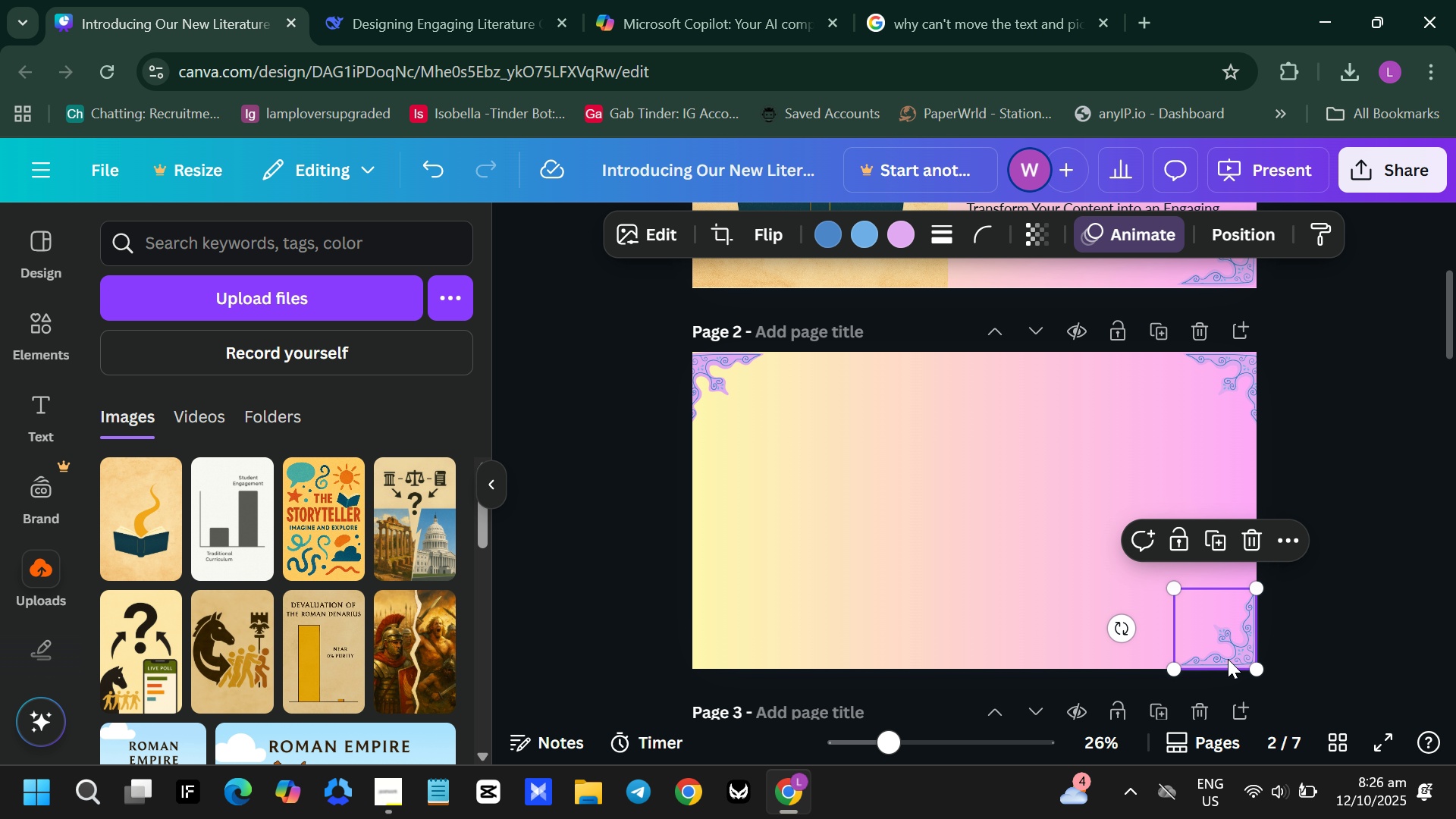 
key(Control+ControlLeft)
 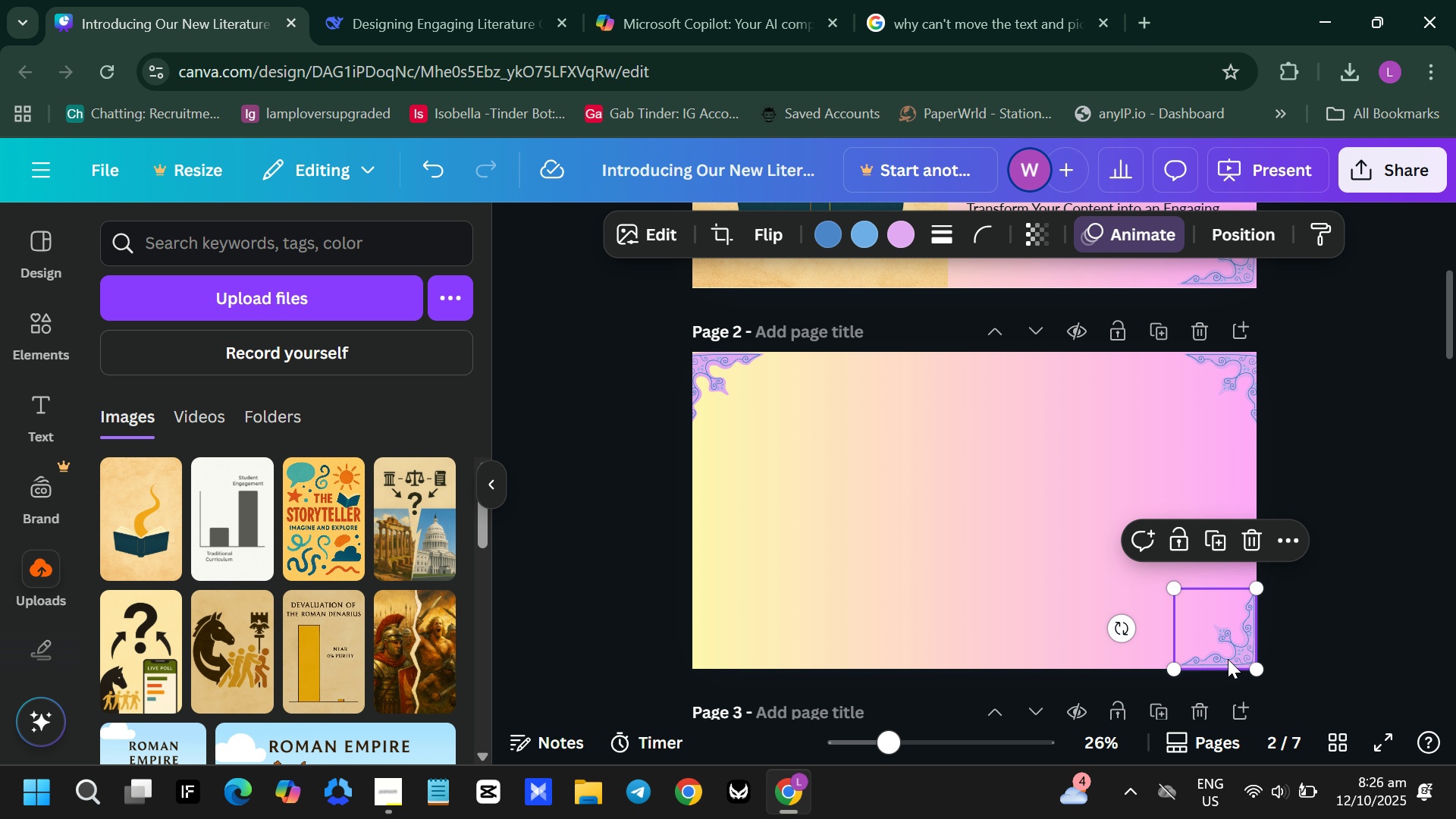 
key(Control+C)
 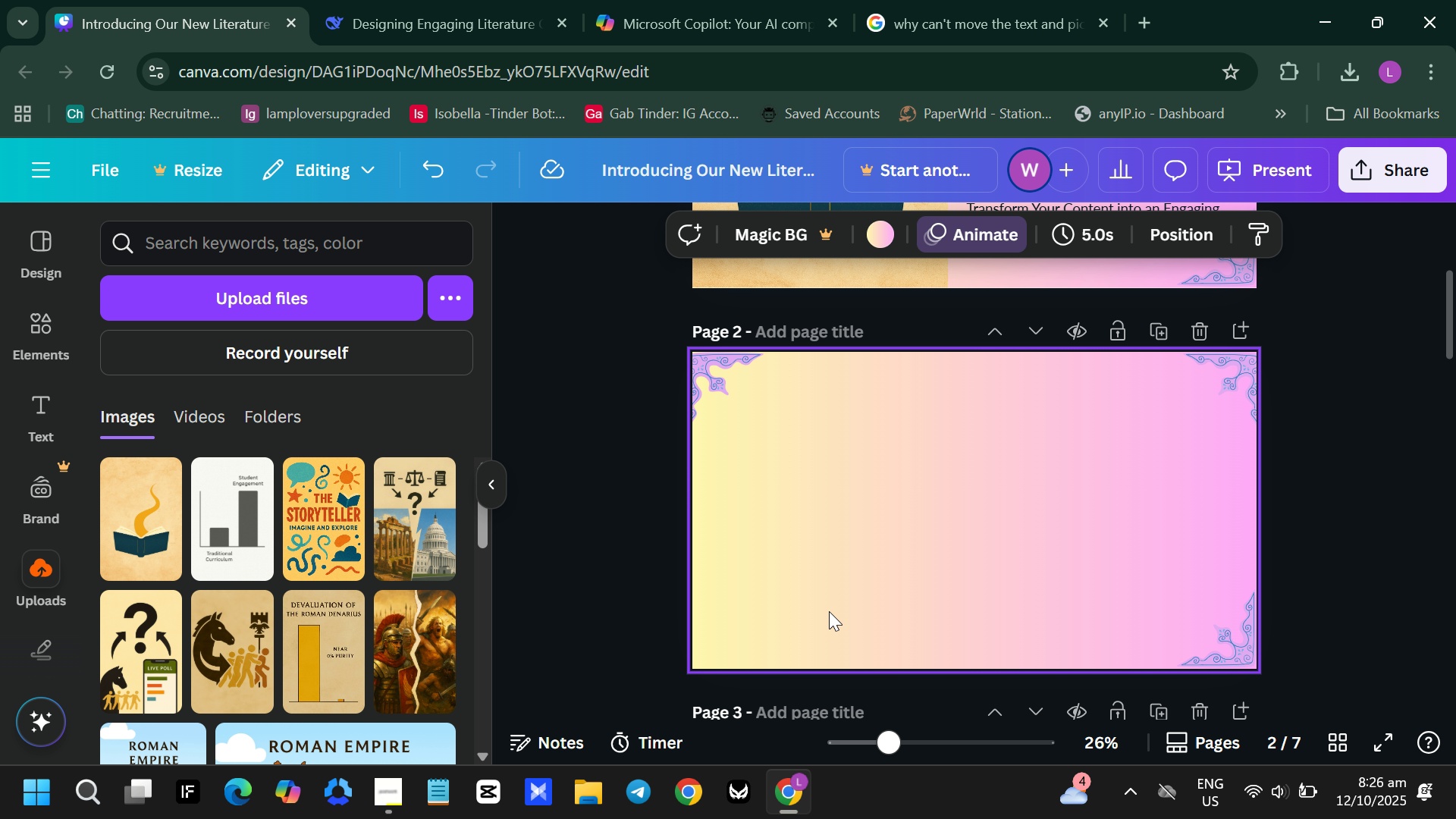 
left_click([829, 611])
 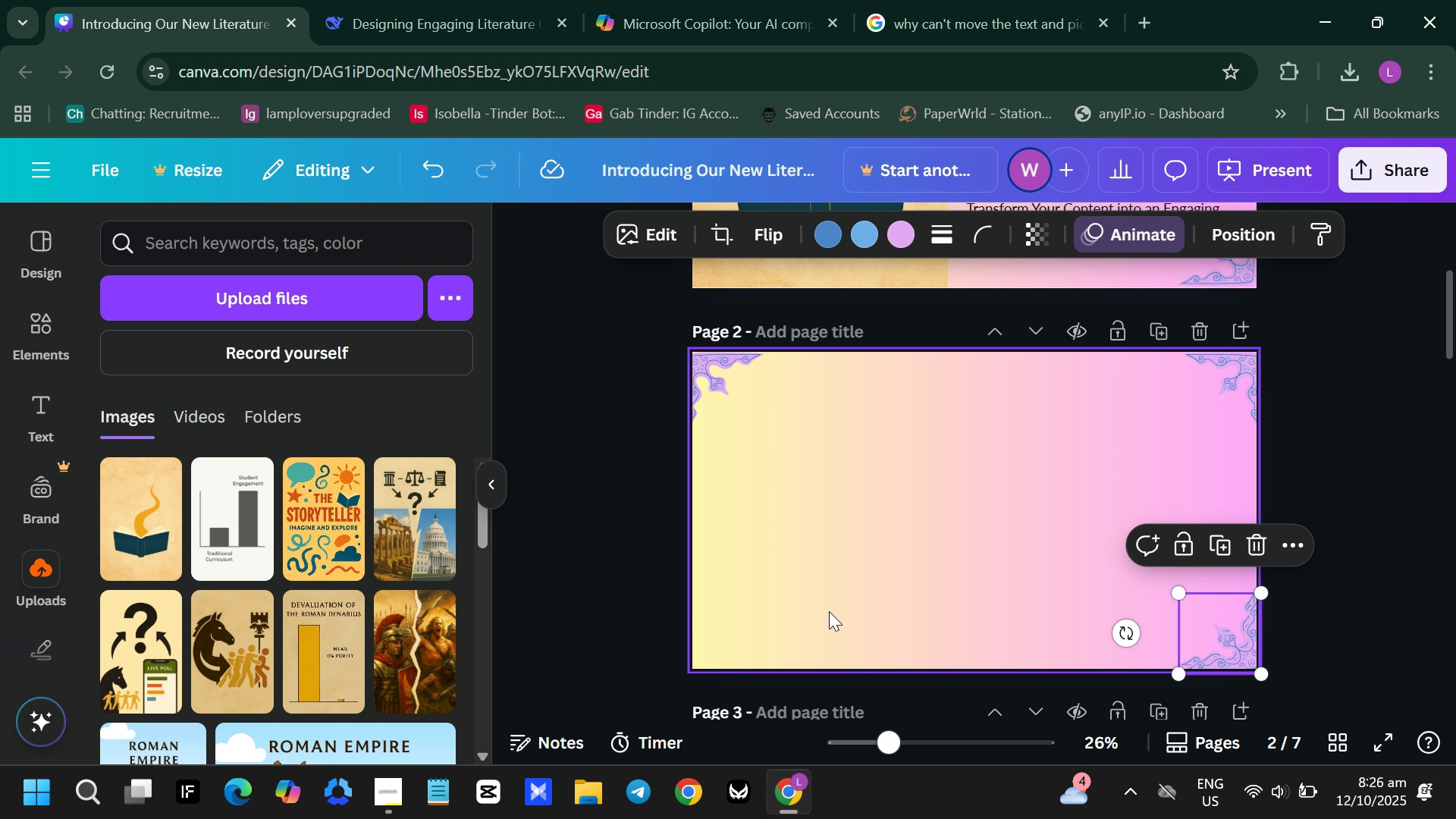 
key(Control+V)
 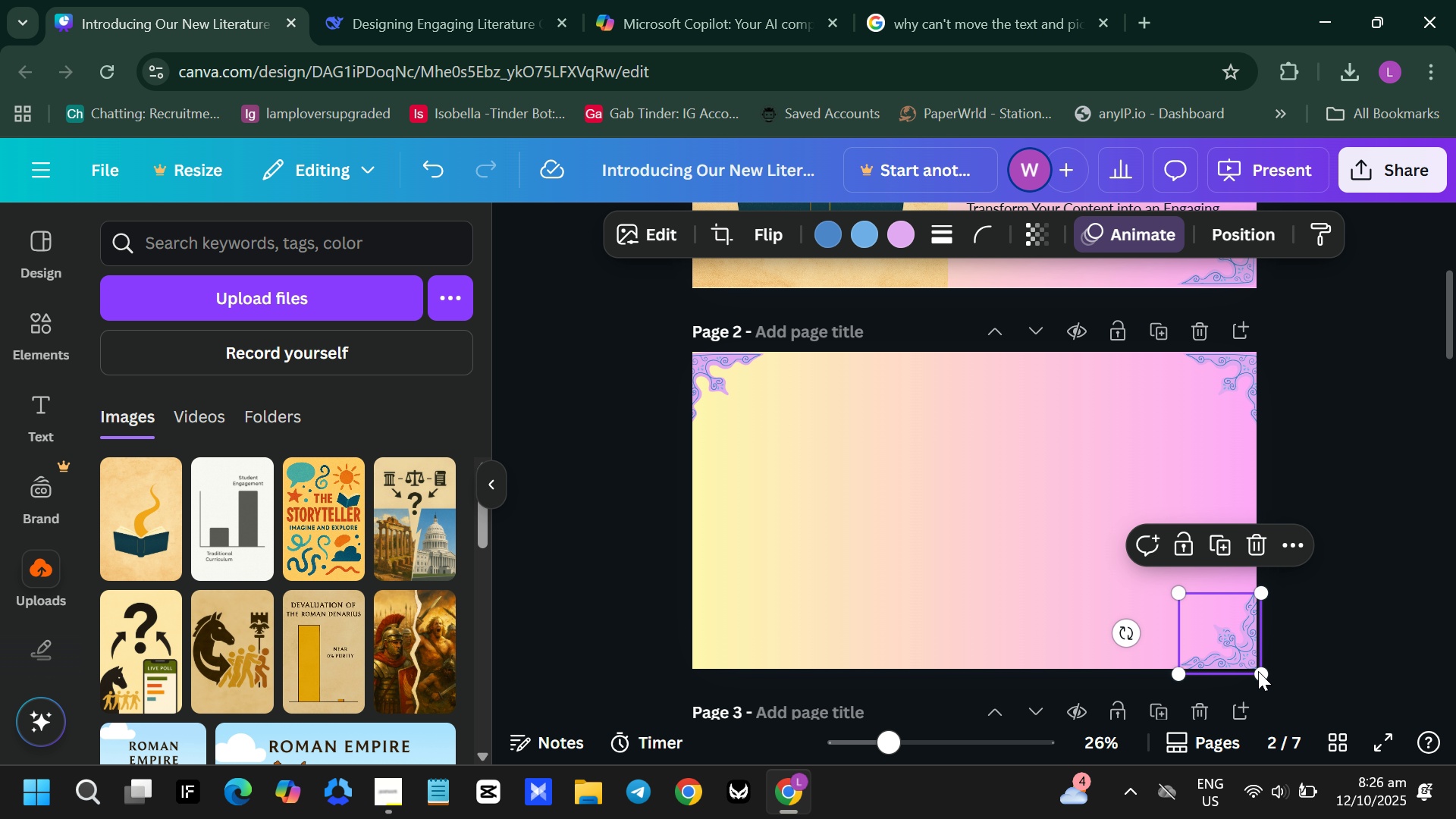 
left_click_drag(start_coordinate=[1239, 653], to_coordinate=[752, 645])
 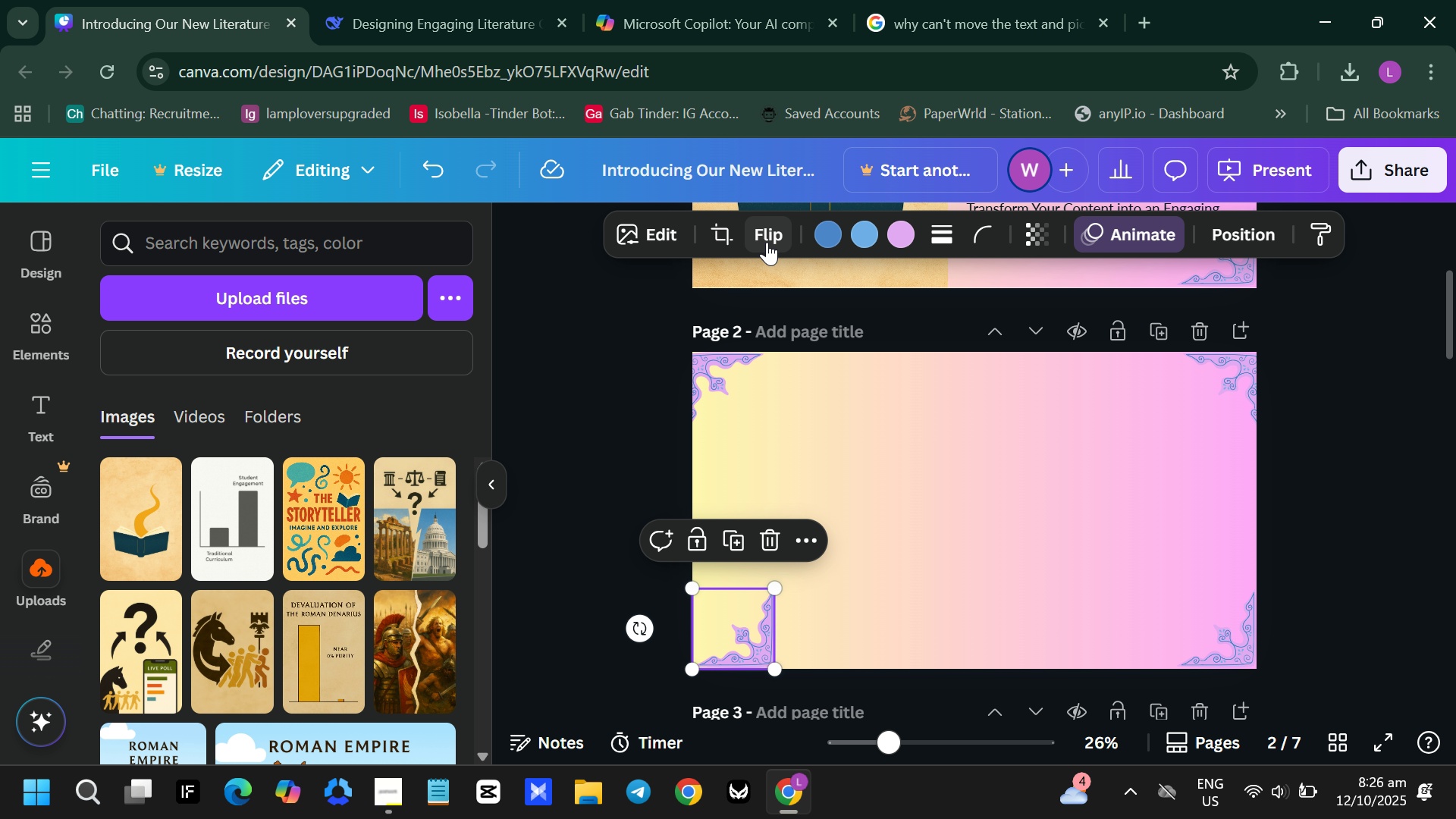 
left_click([767, 242])
 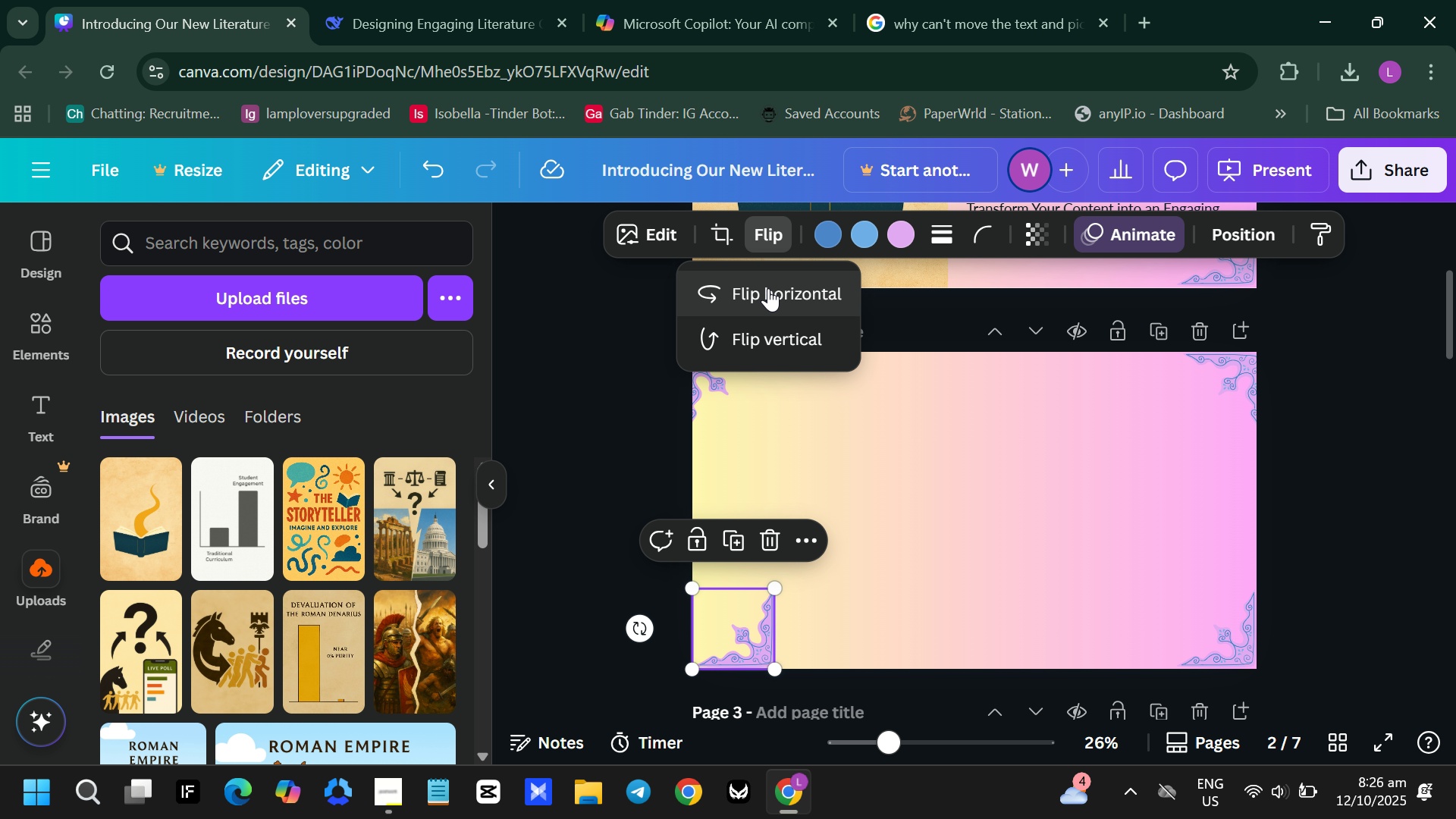 
left_click([768, 288])
 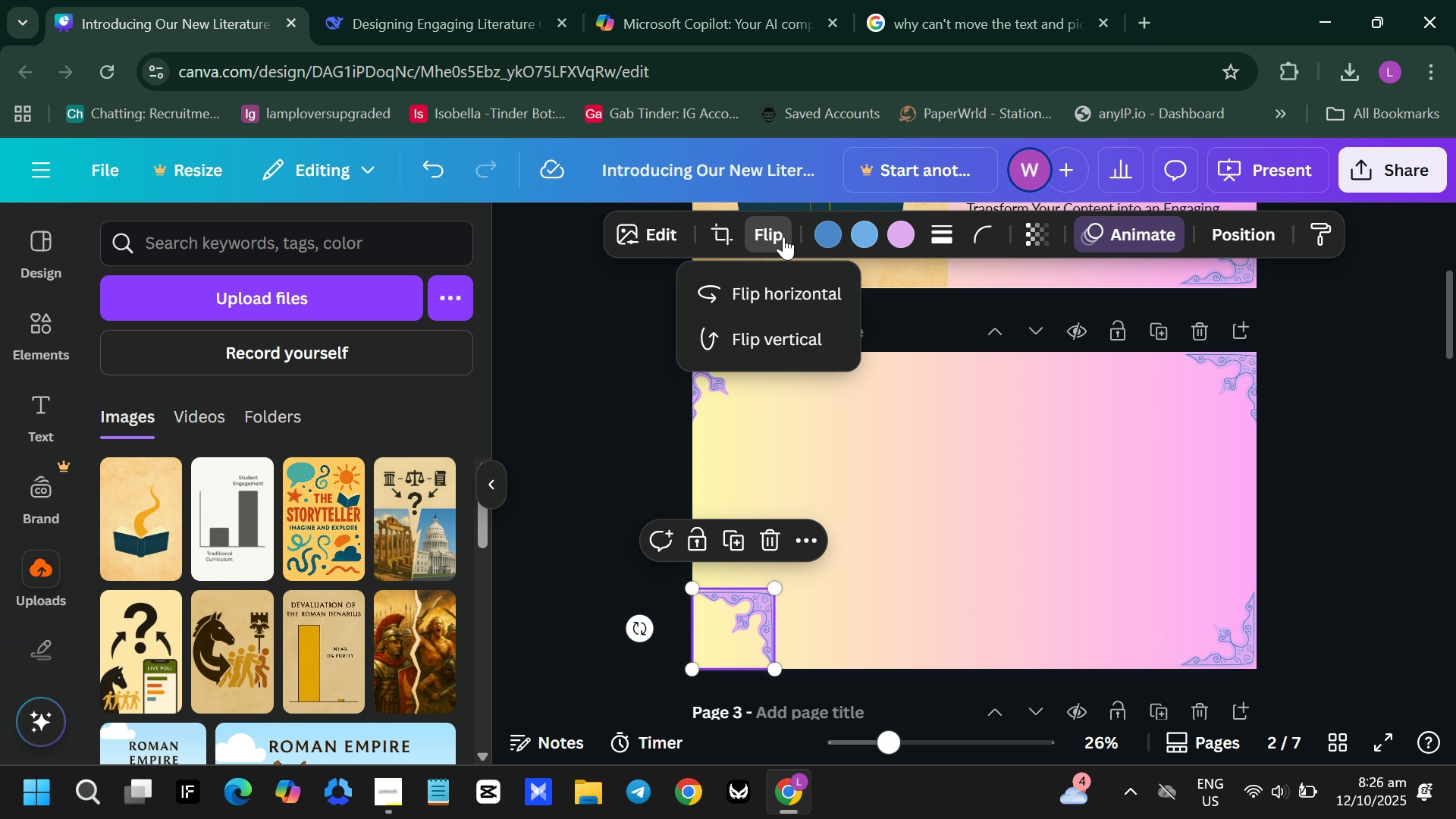 
left_click([771, 232])
 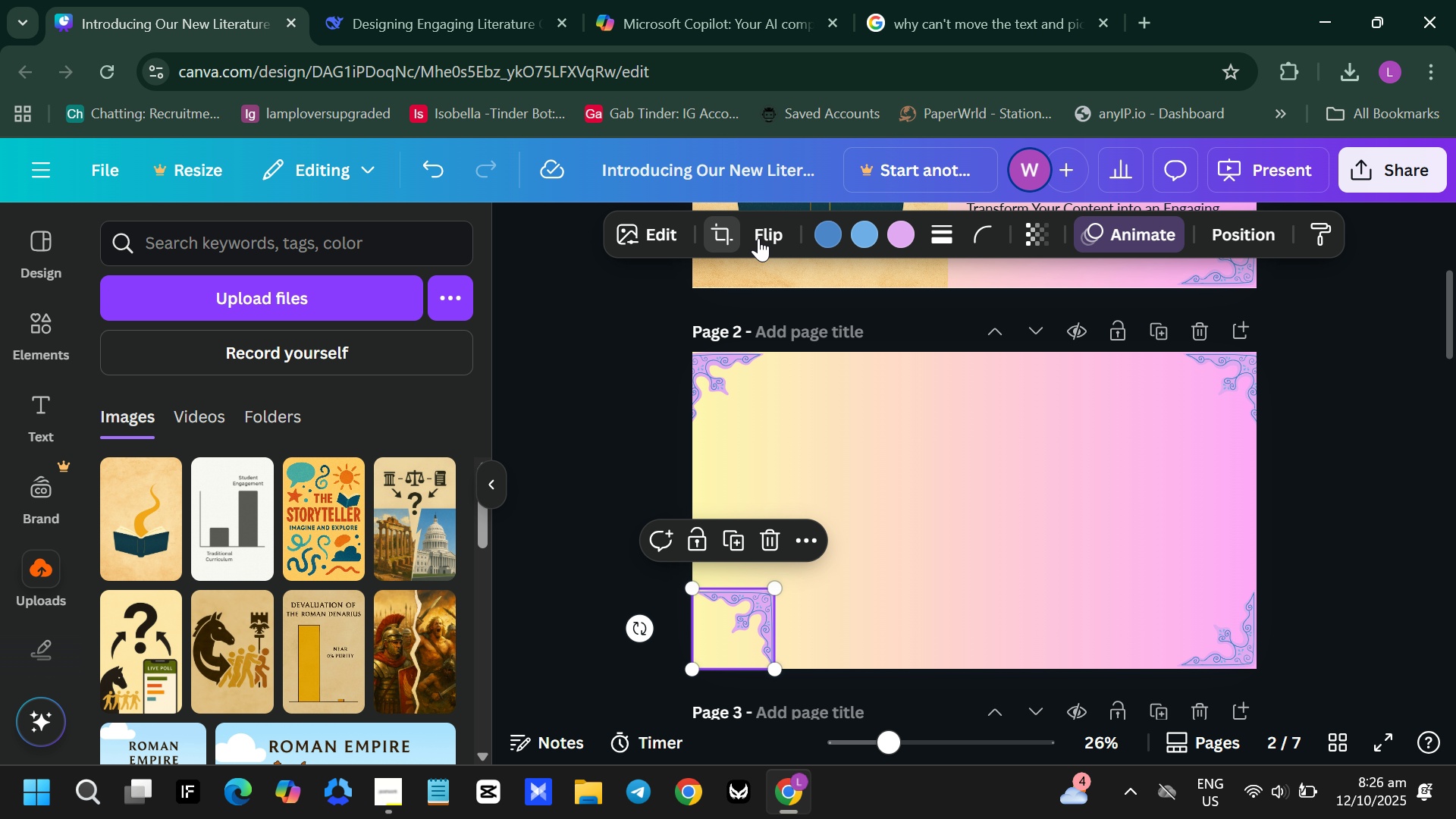 
double_click([760, 238])
 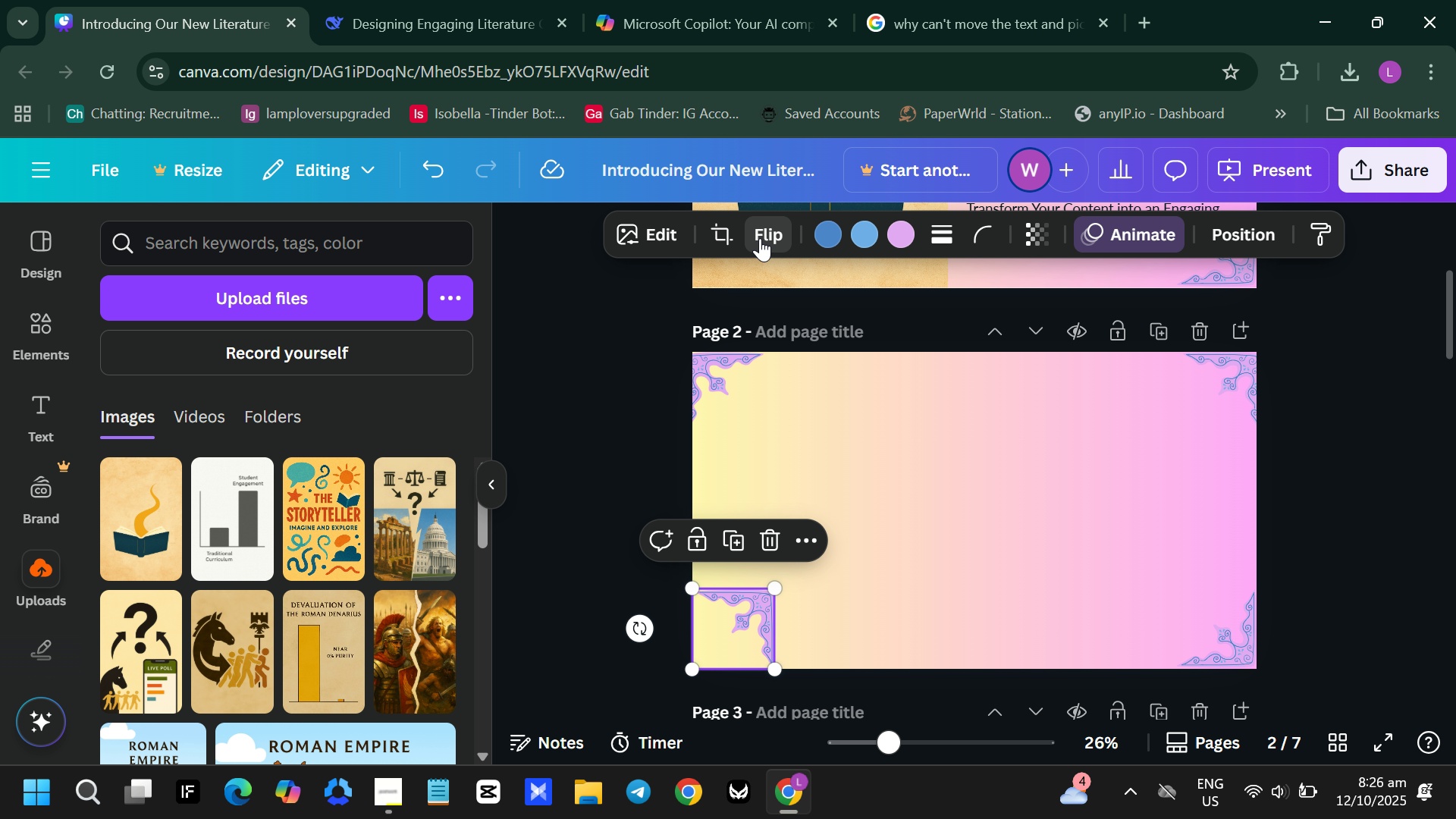 
left_click([760, 238])
 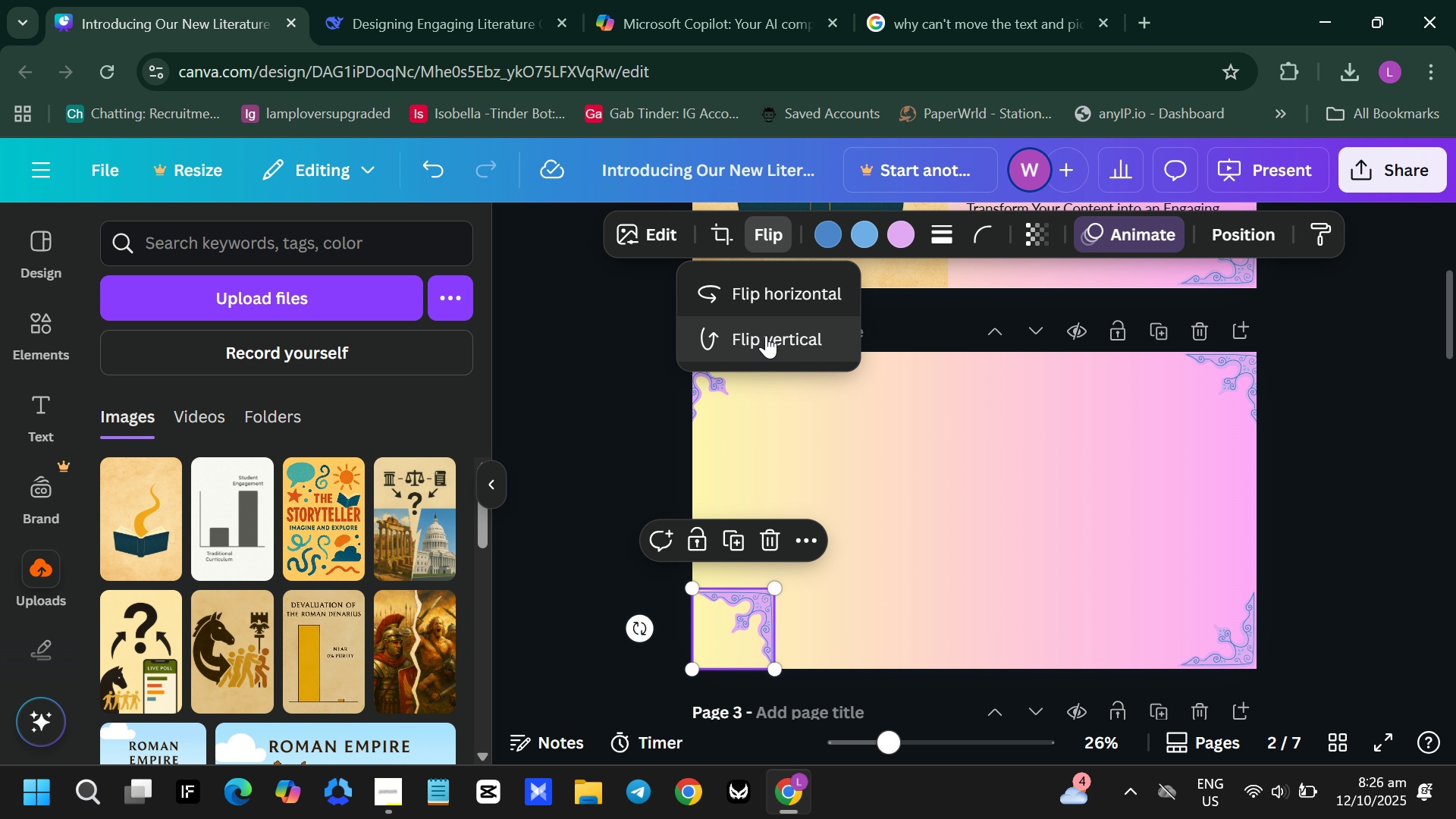 
left_click([766, 335])
 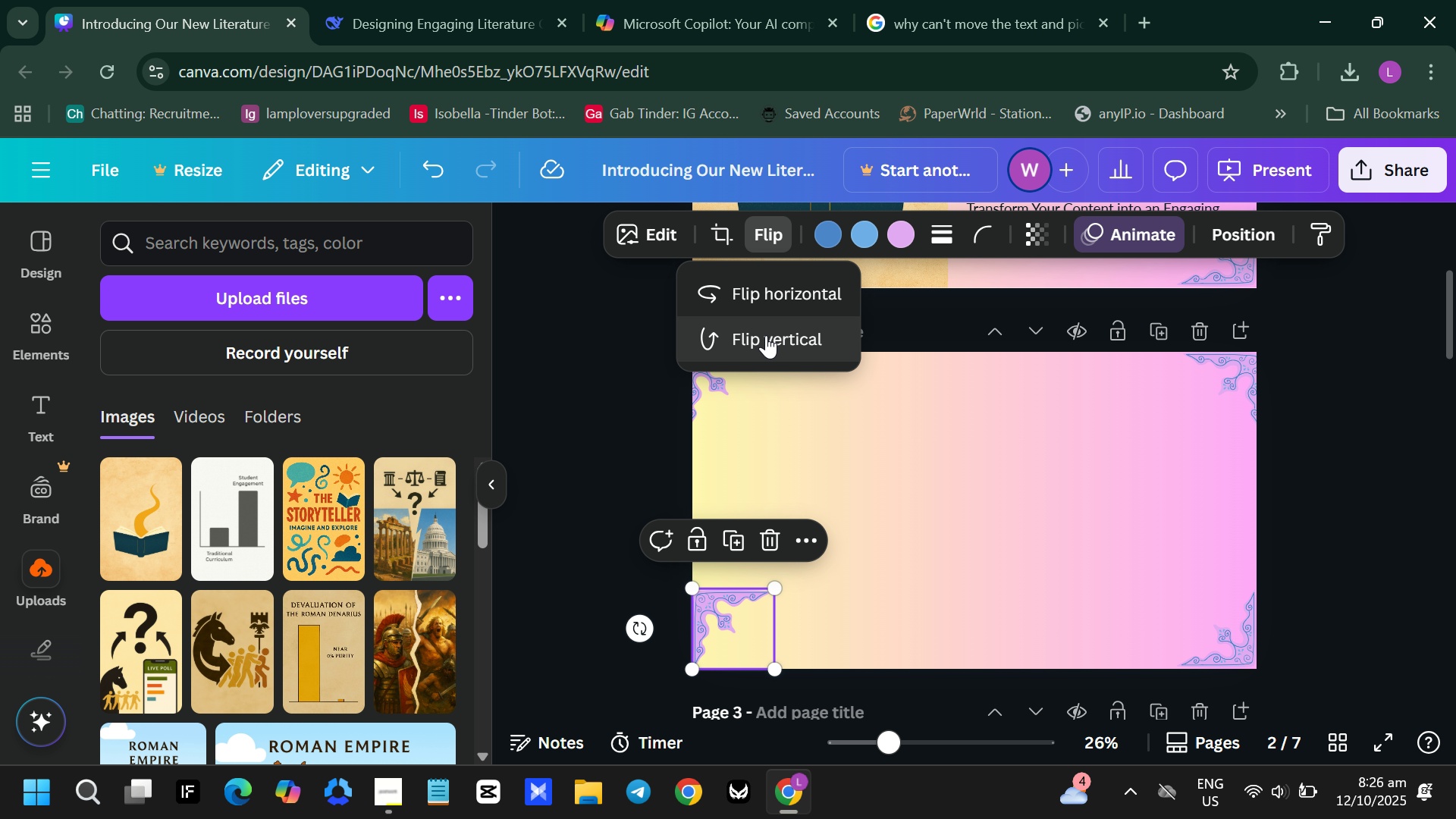 
left_click([766, 335])
 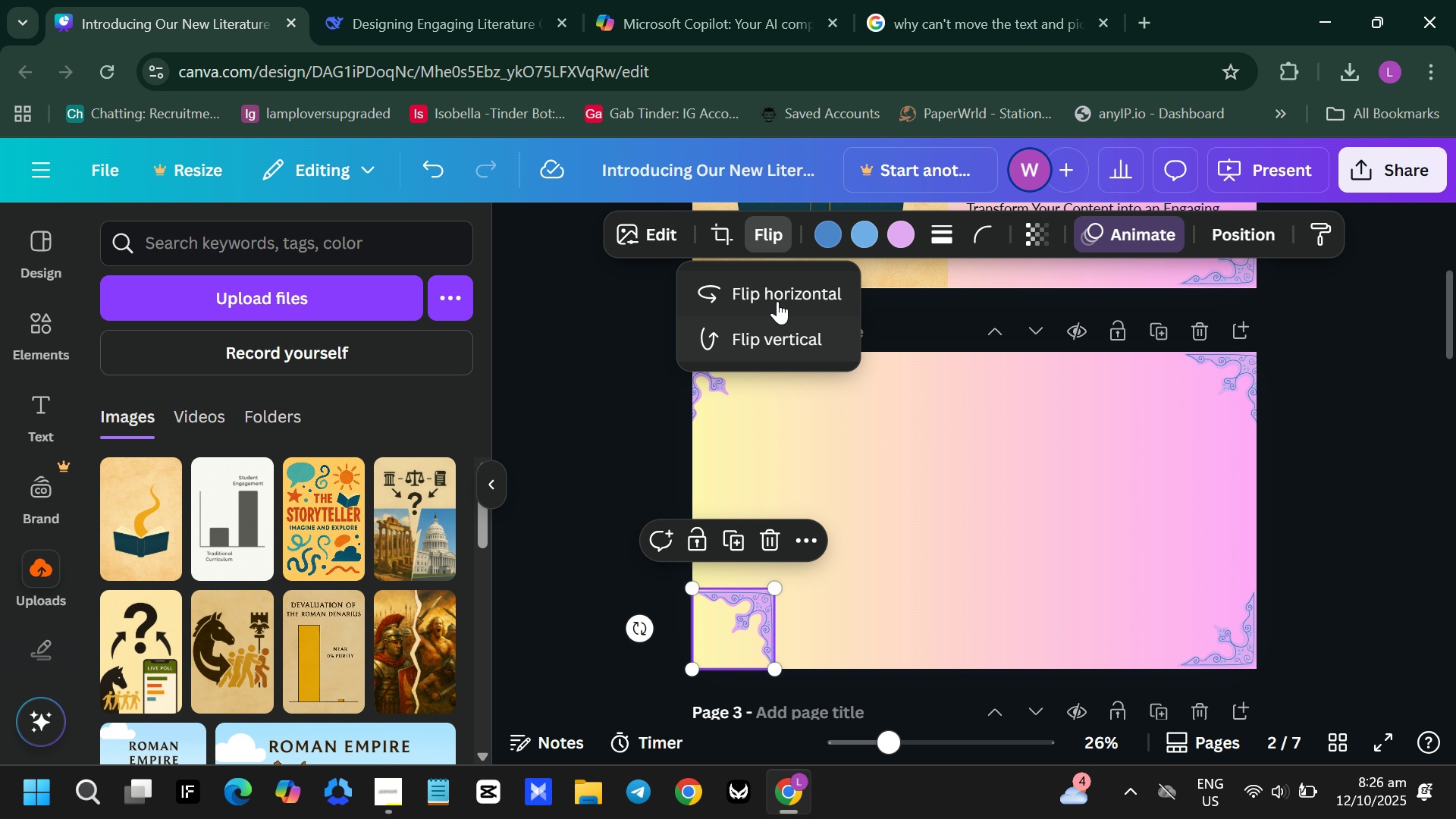 
left_click([781, 287])
 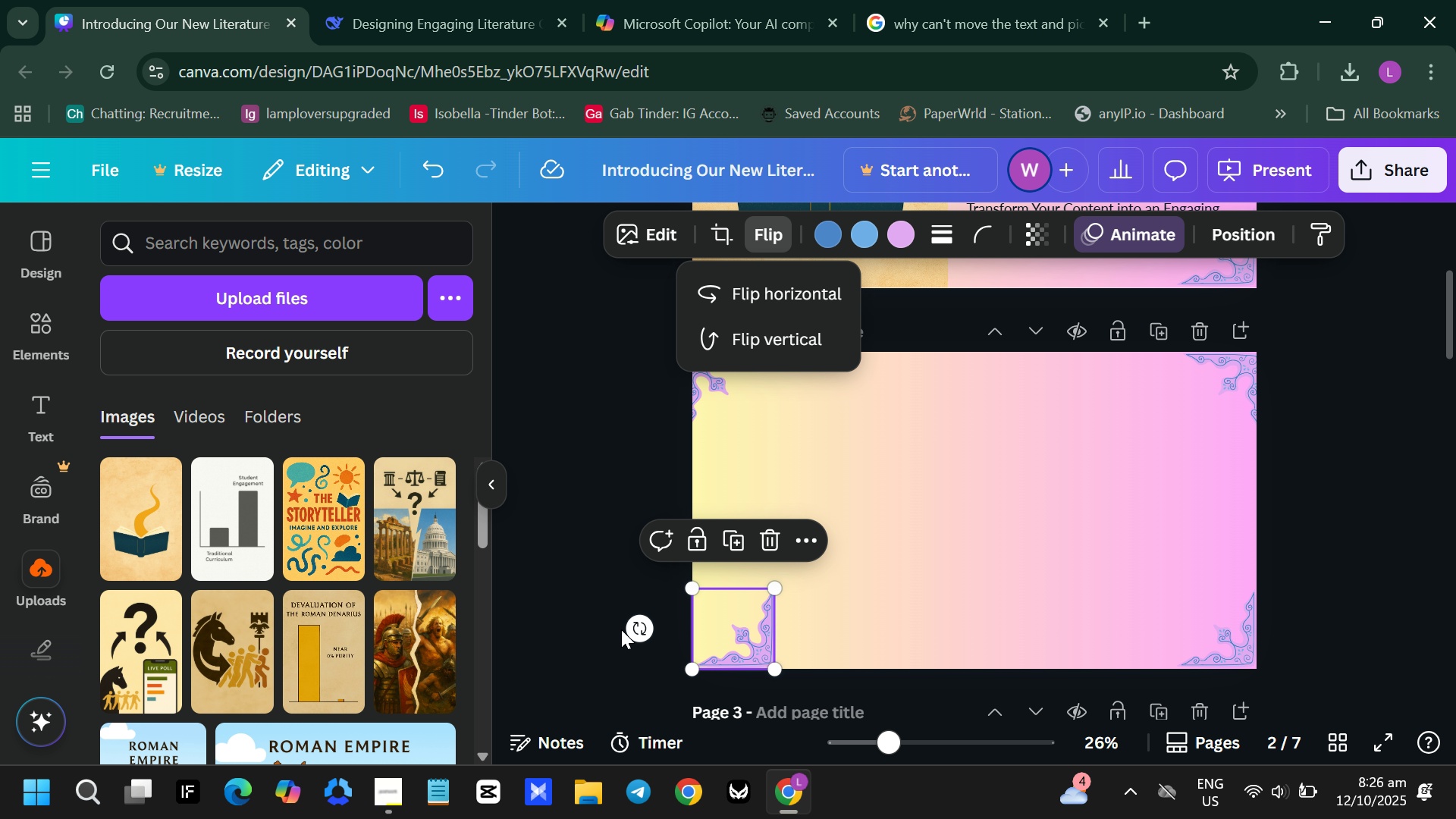 
left_click_drag(start_coordinate=[634, 629], to_coordinate=[730, 554])
 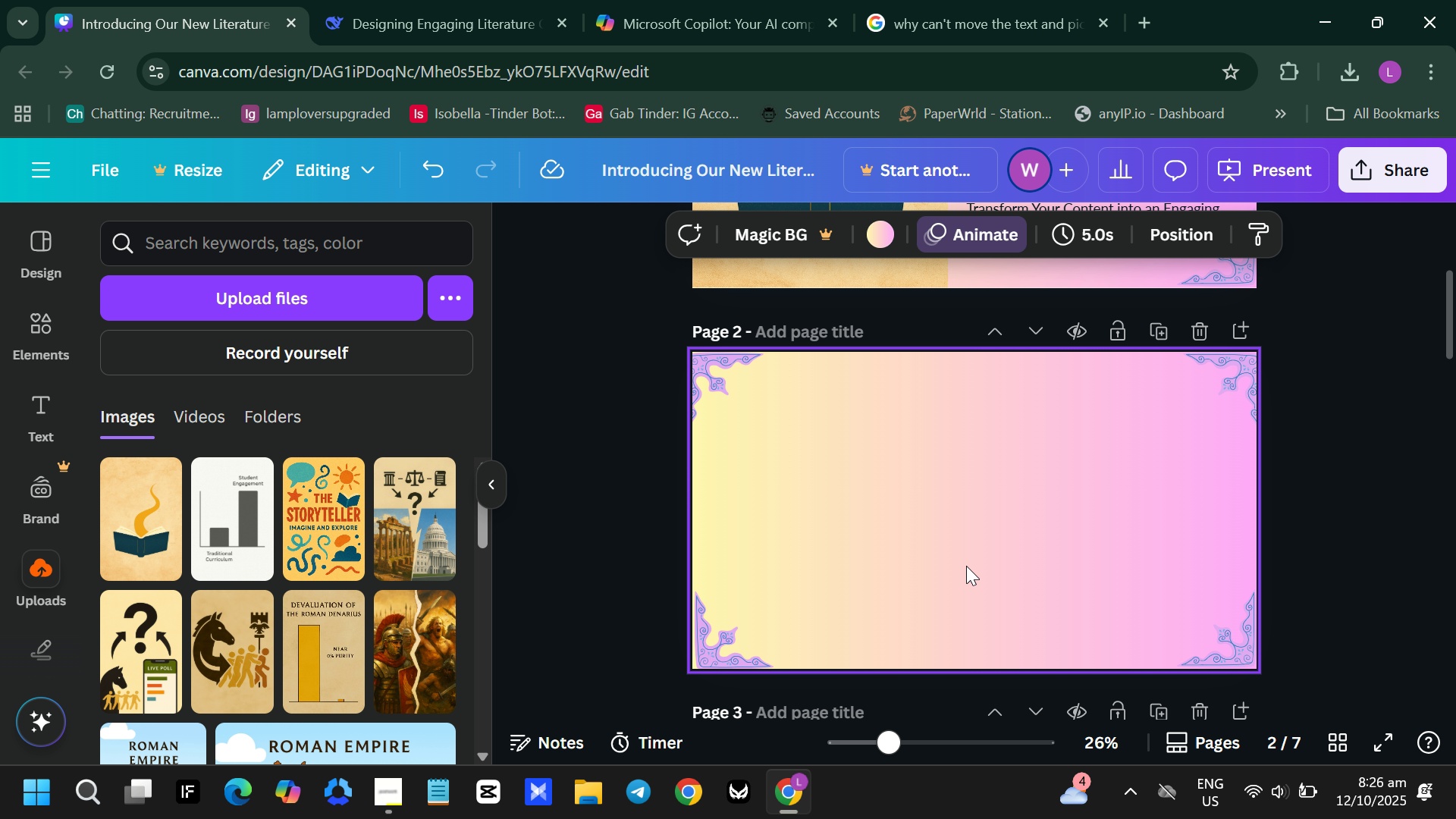 
left_click([965, 566])
 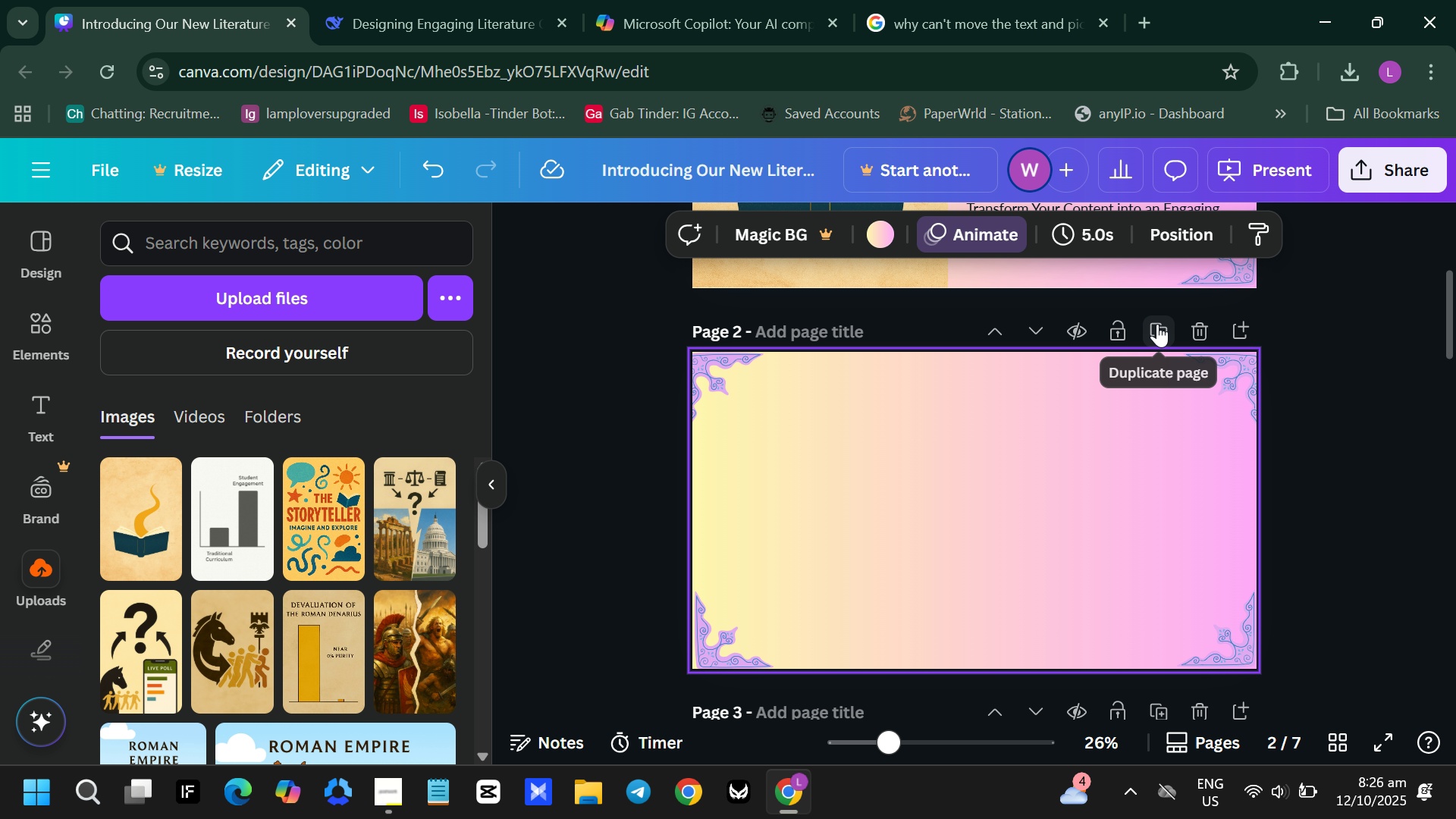 
scroll: coordinate [1131, 452], scroll_direction: down, amount: 4.0
 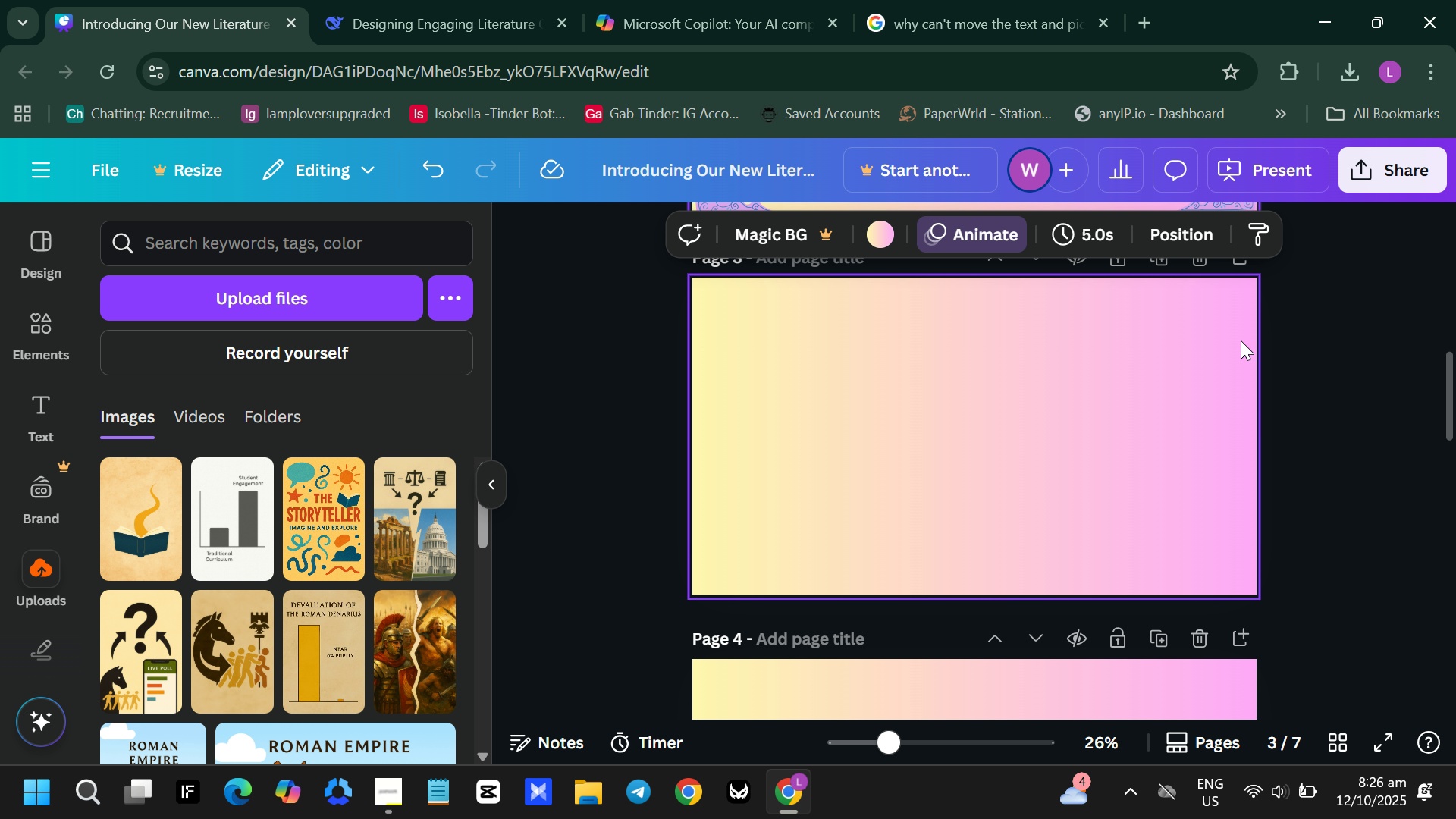 
scroll: coordinate [1242, 336], scroll_direction: up, amount: 1.0
 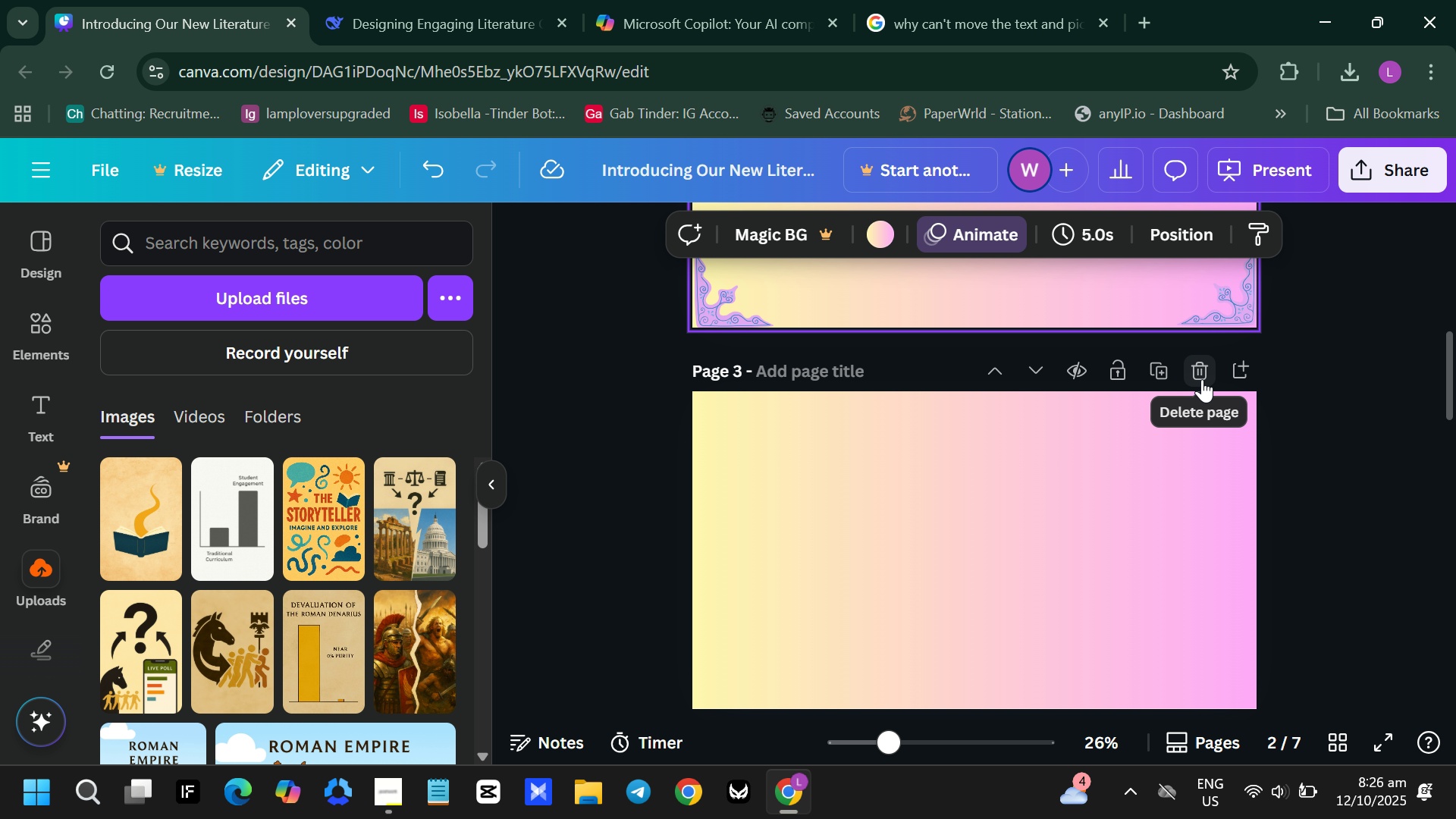 
left_click([1202, 379])
 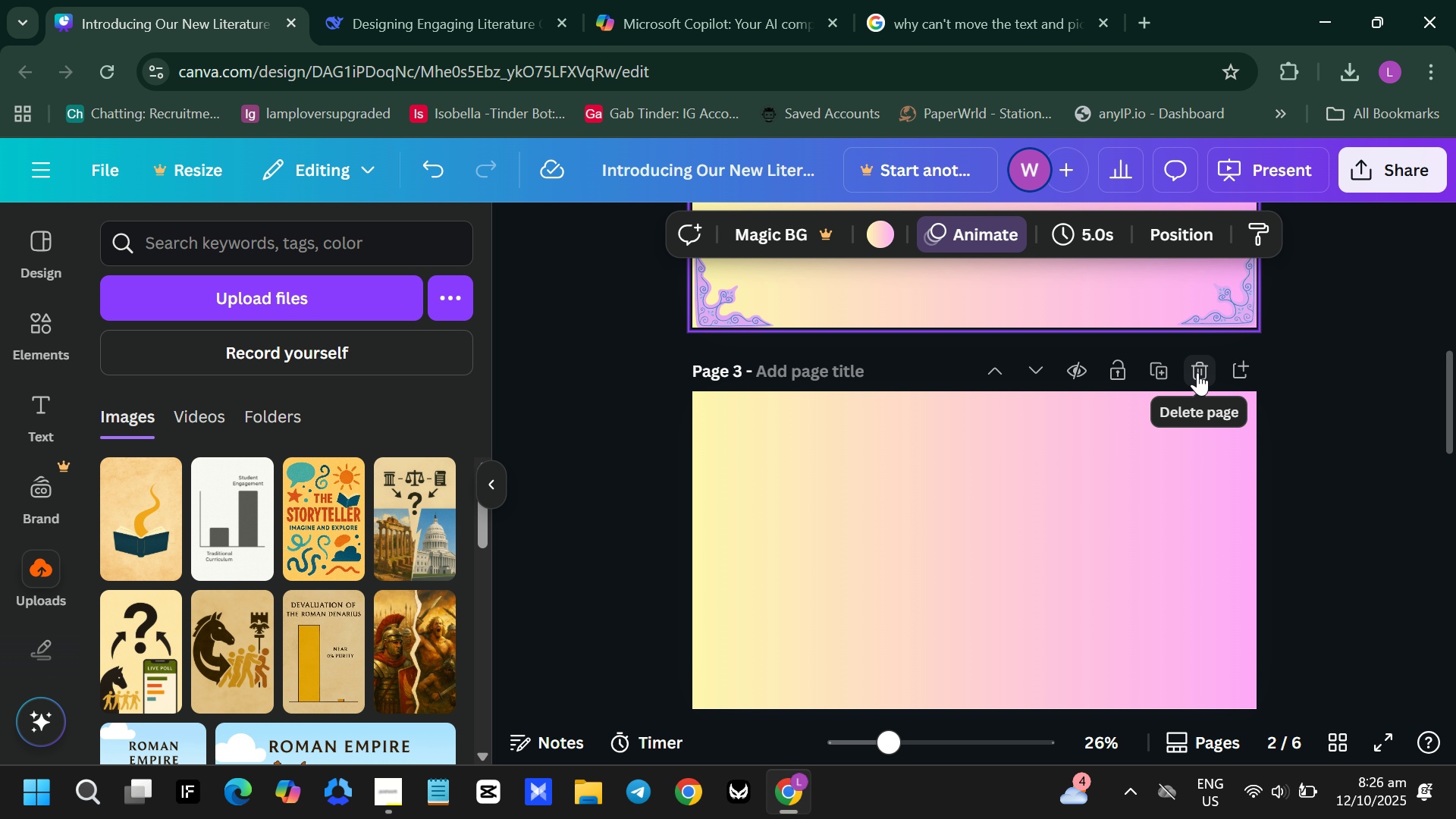 
left_click([1197, 372])
 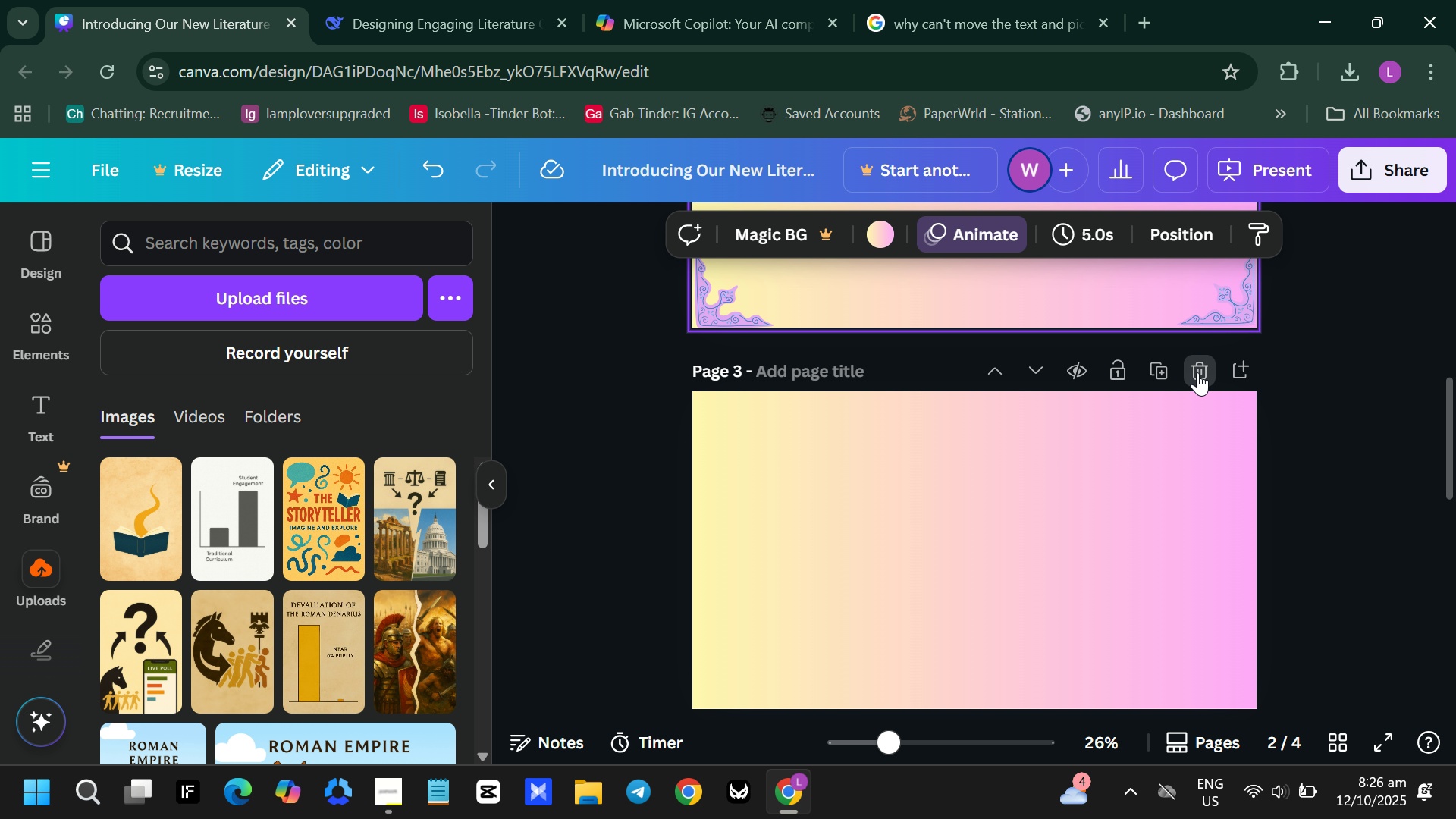 
double_click([1197, 372])
 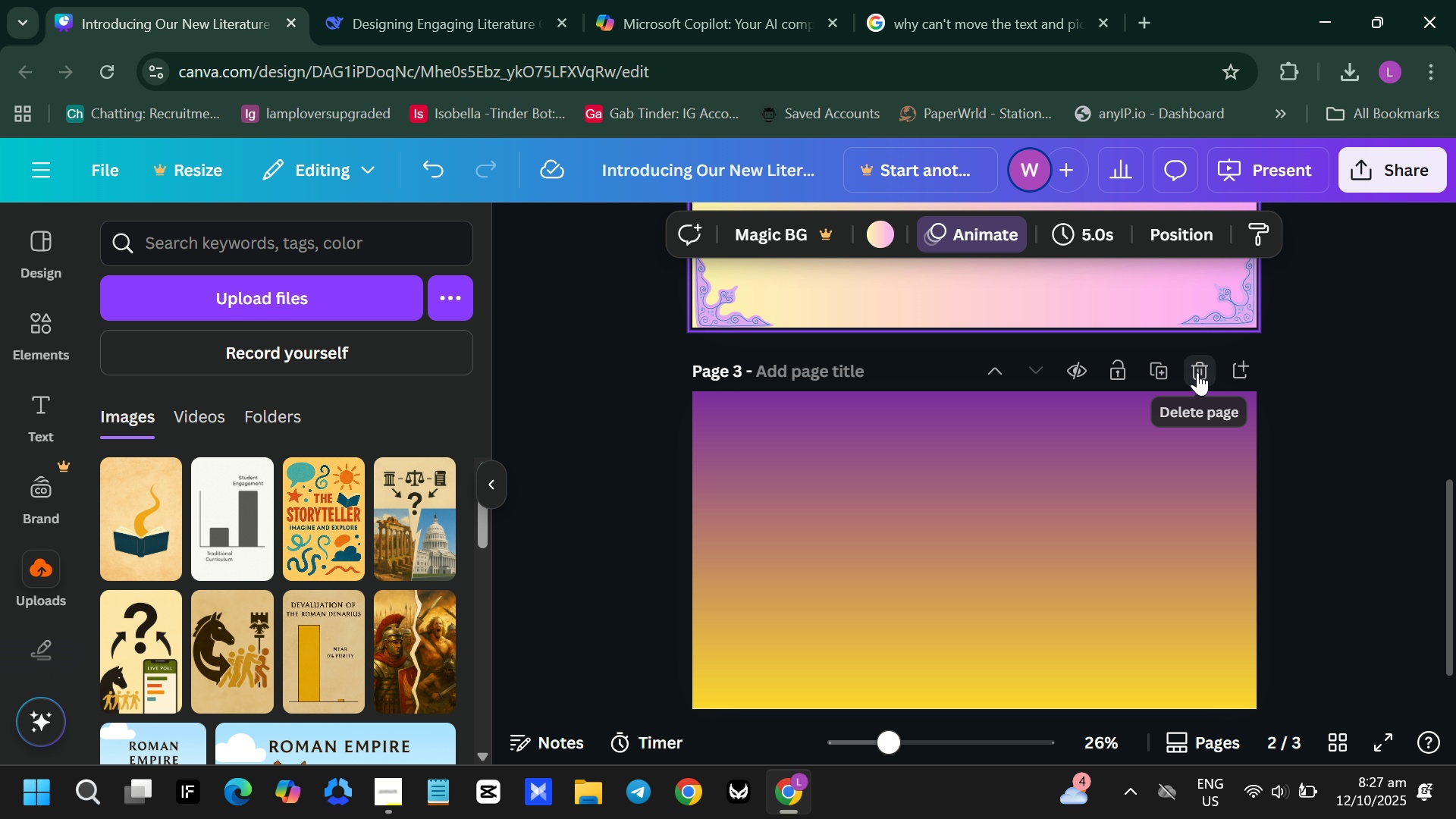 
left_click([1197, 372])
 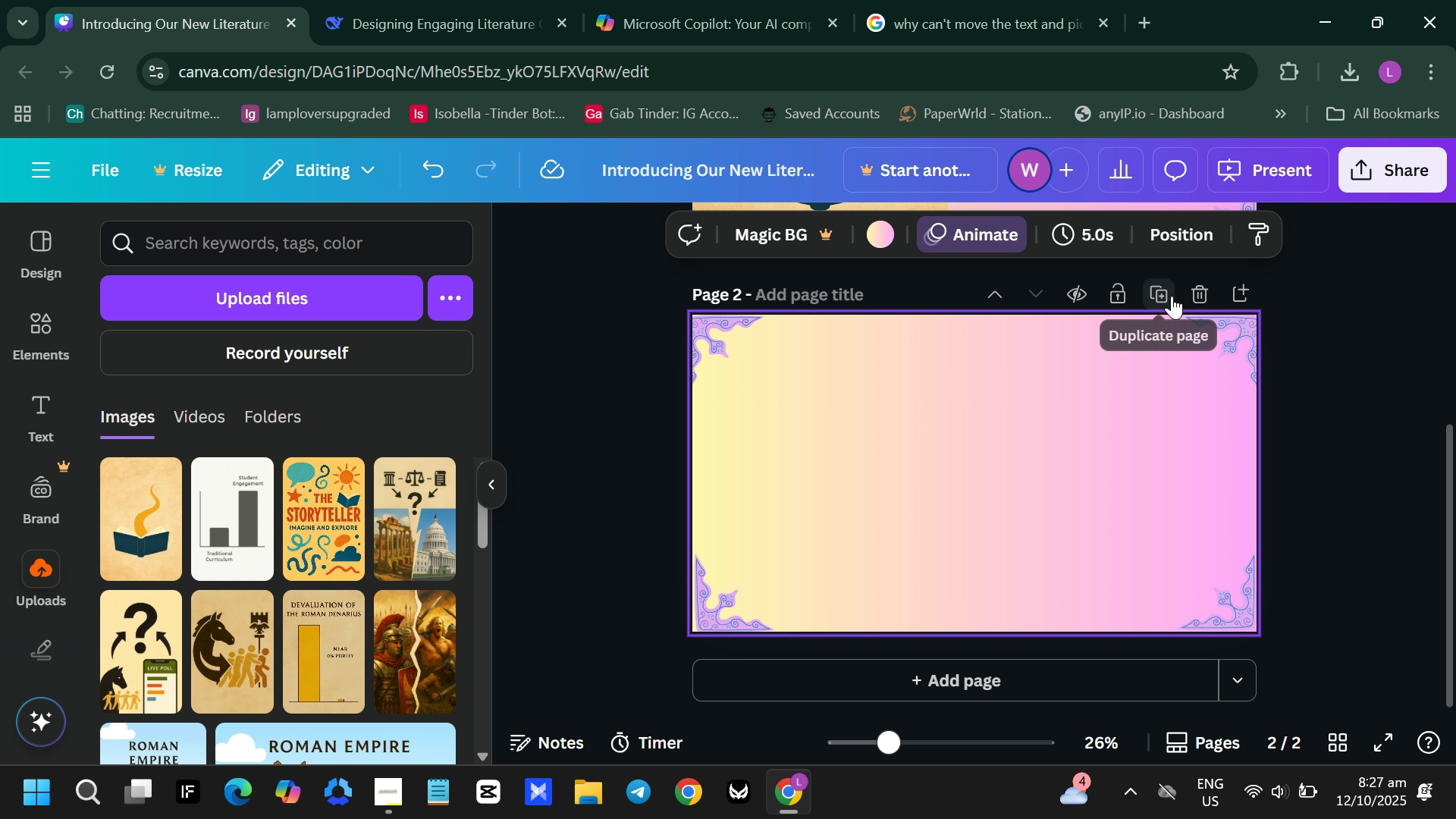 
left_click([1169, 294])
 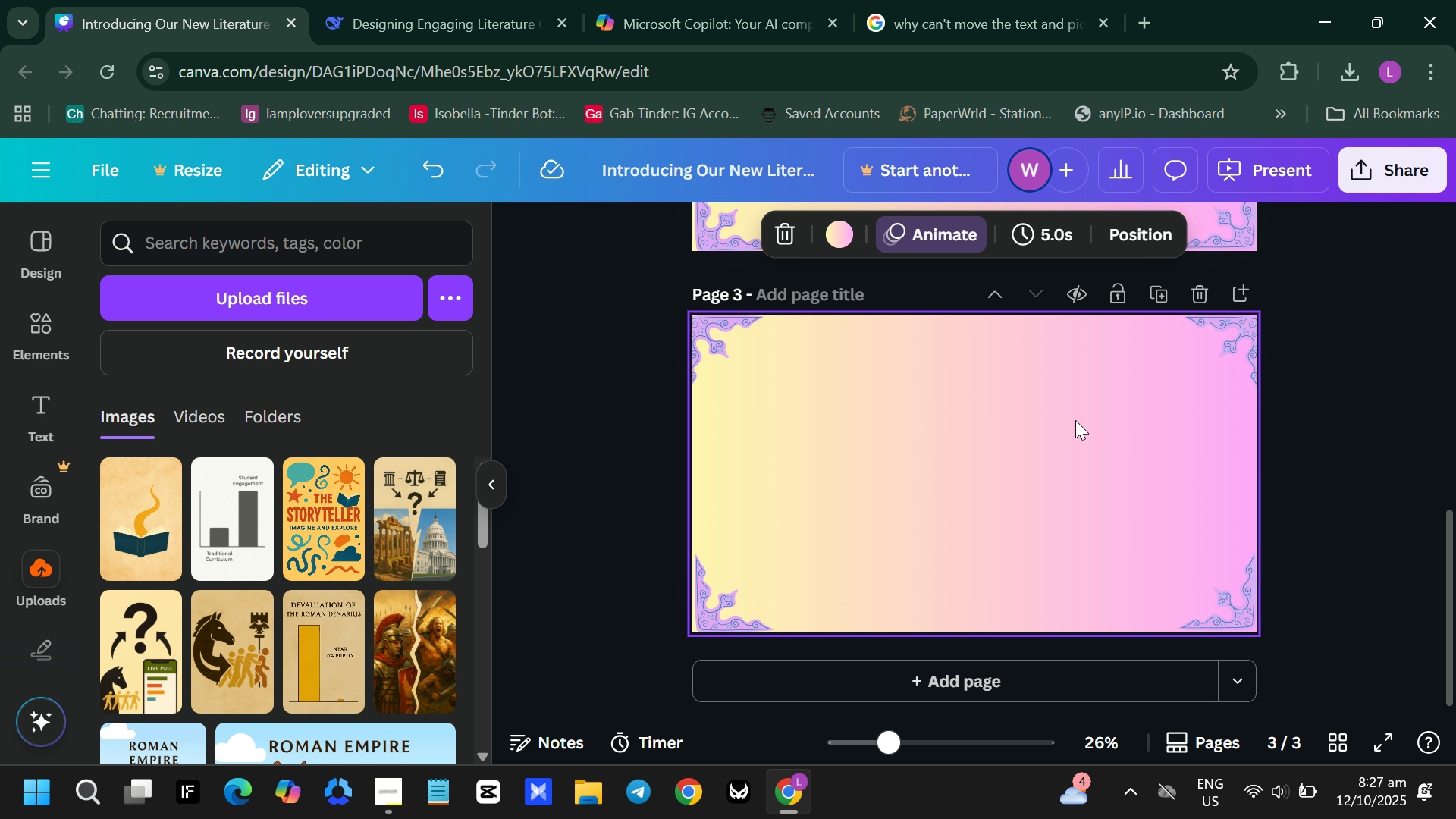 
scroll: coordinate [1075, 420], scroll_direction: up, amount: 4.0
 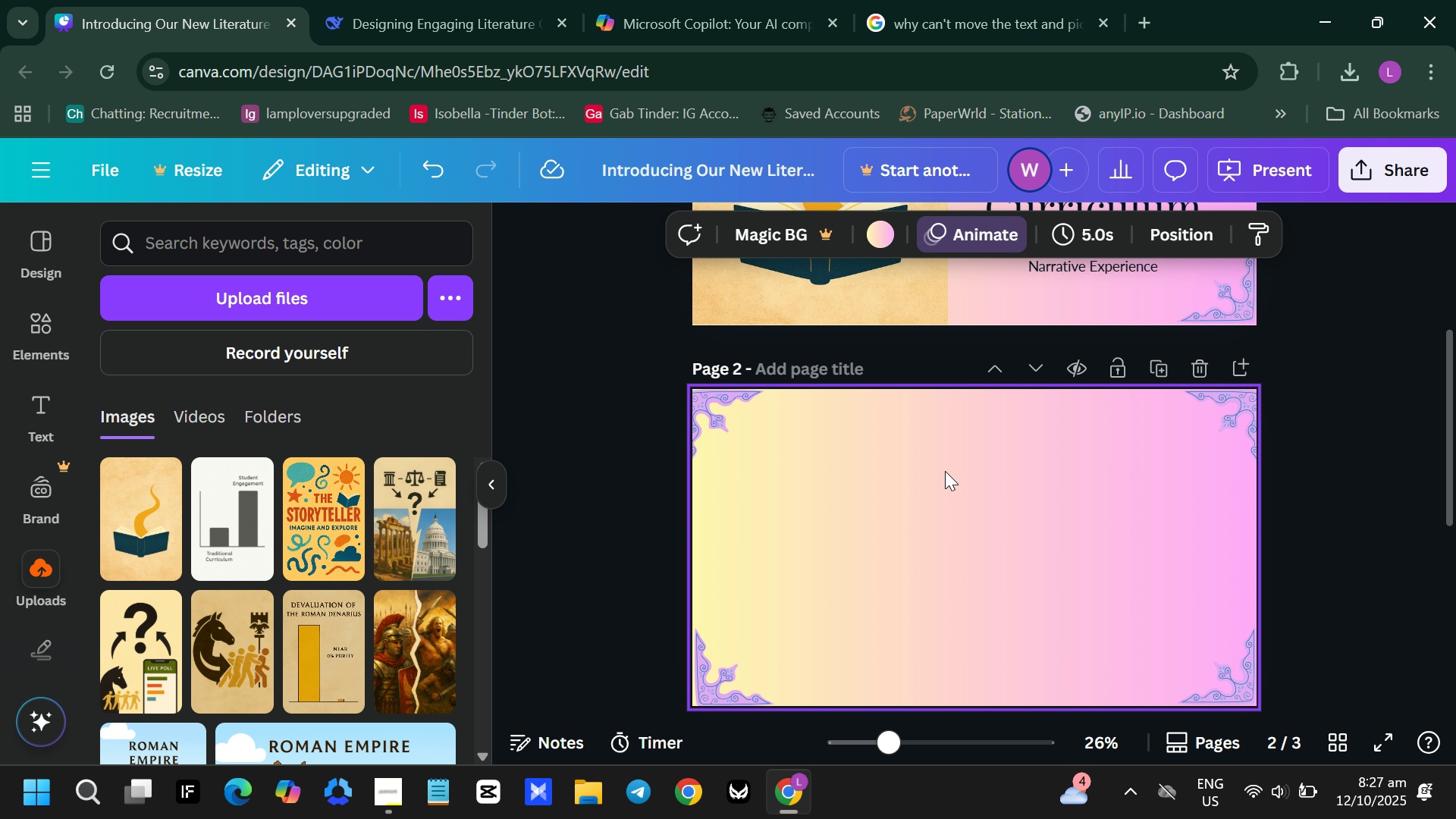 
left_click([945, 471])
 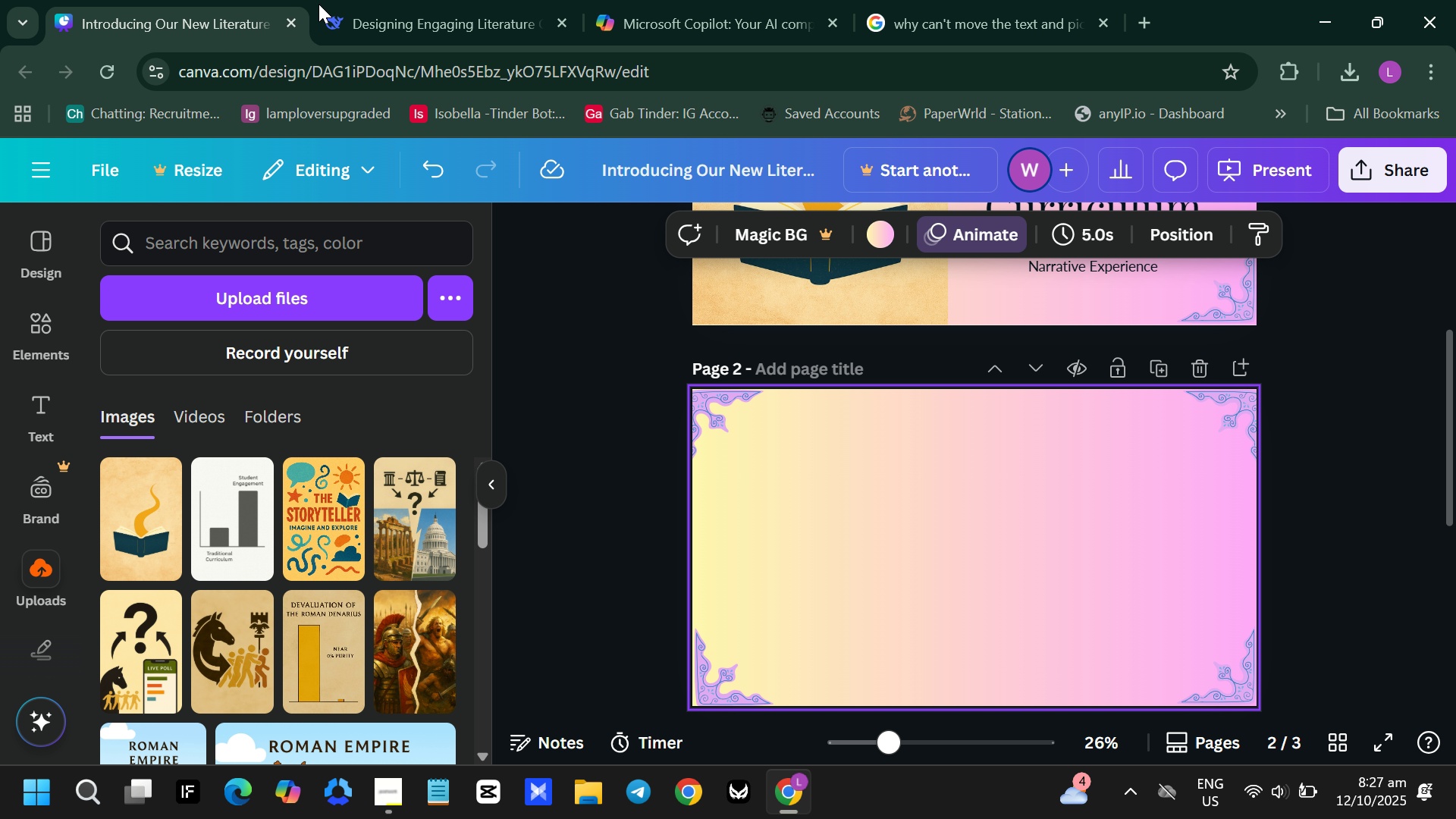 
left_click([365, 8])
 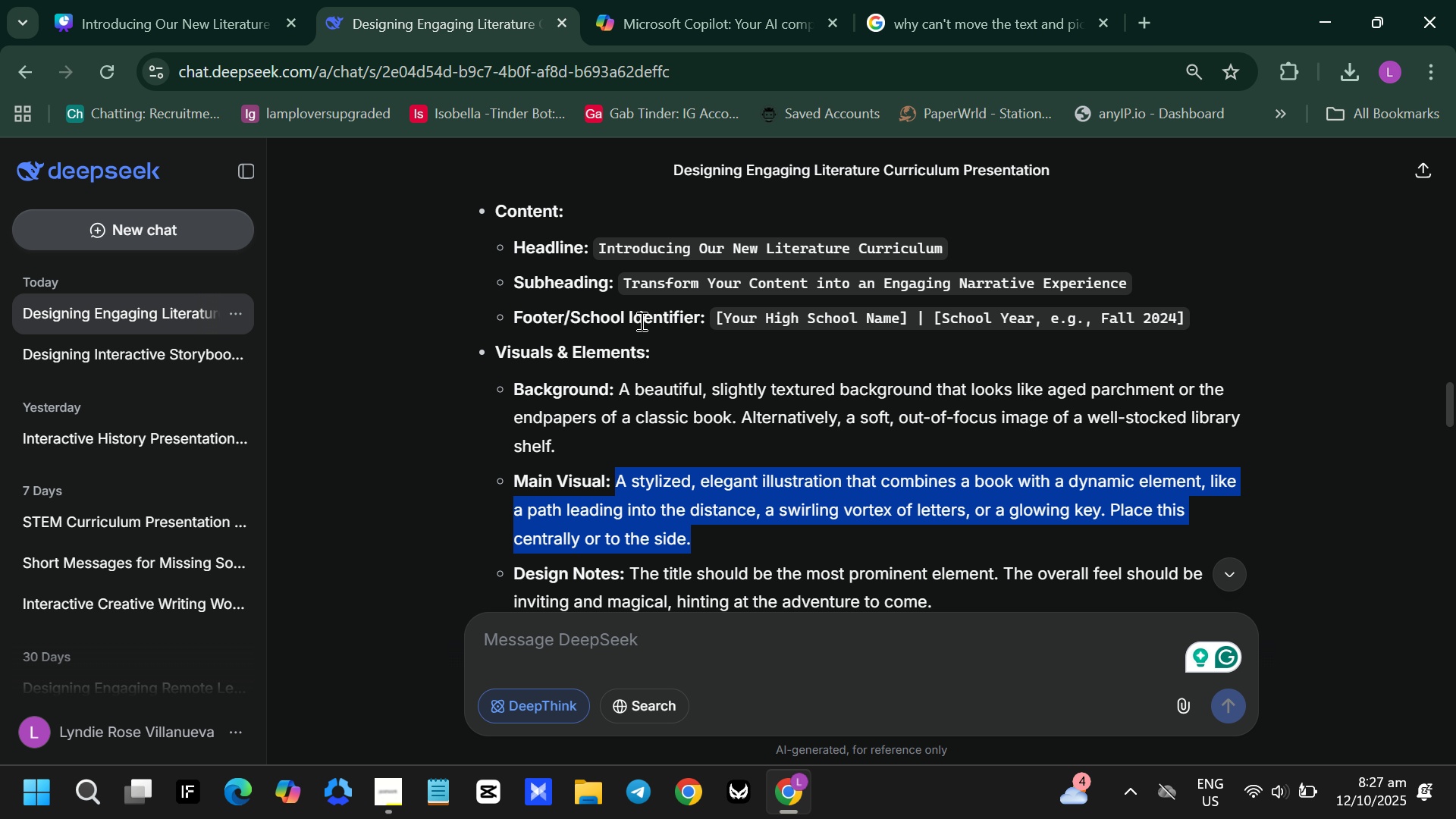 
scroll: coordinate [642, 322], scroll_direction: down, amount: 2.0
 